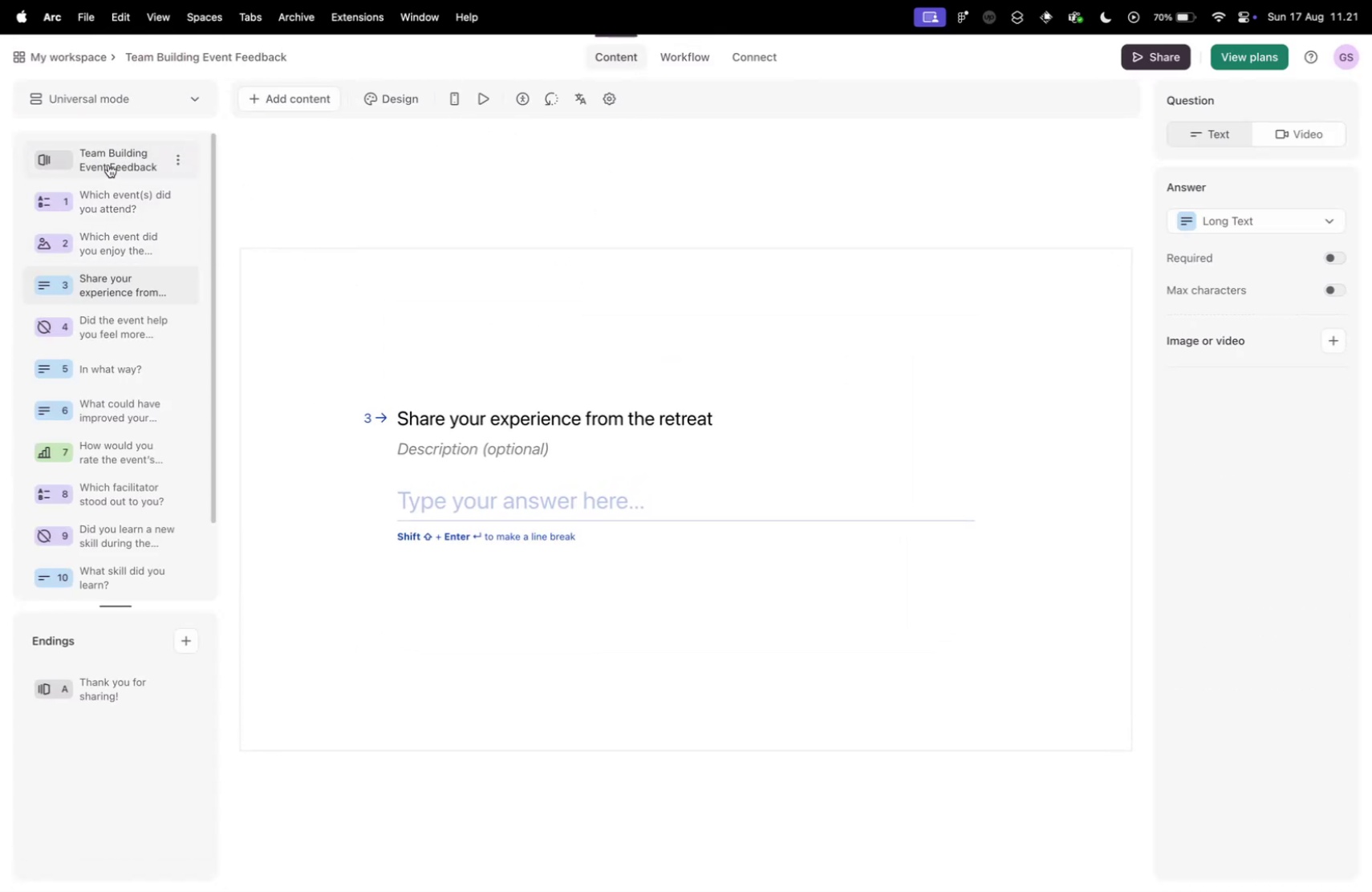 
left_click([108, 164])
 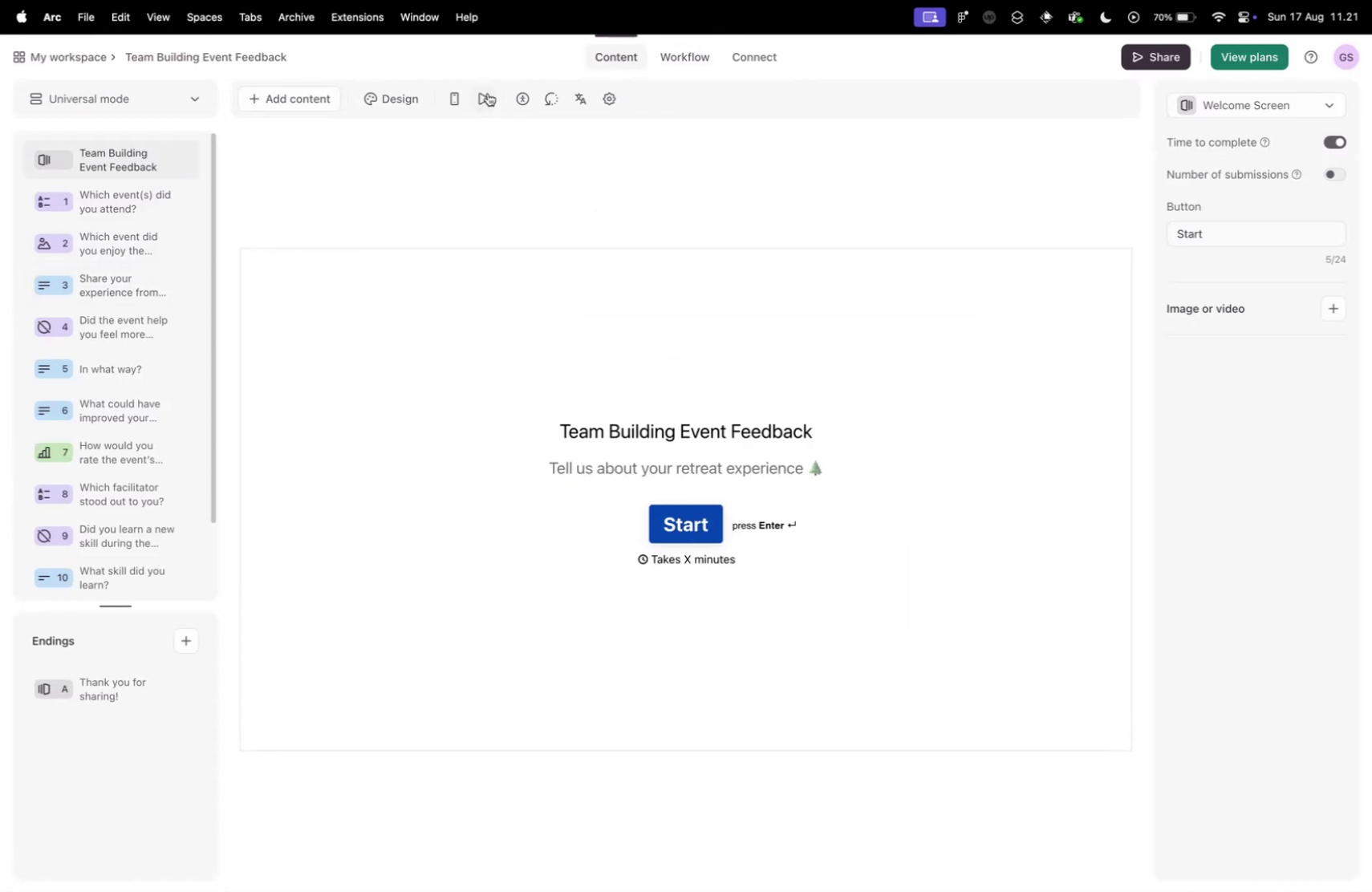 
left_click([488, 93])
 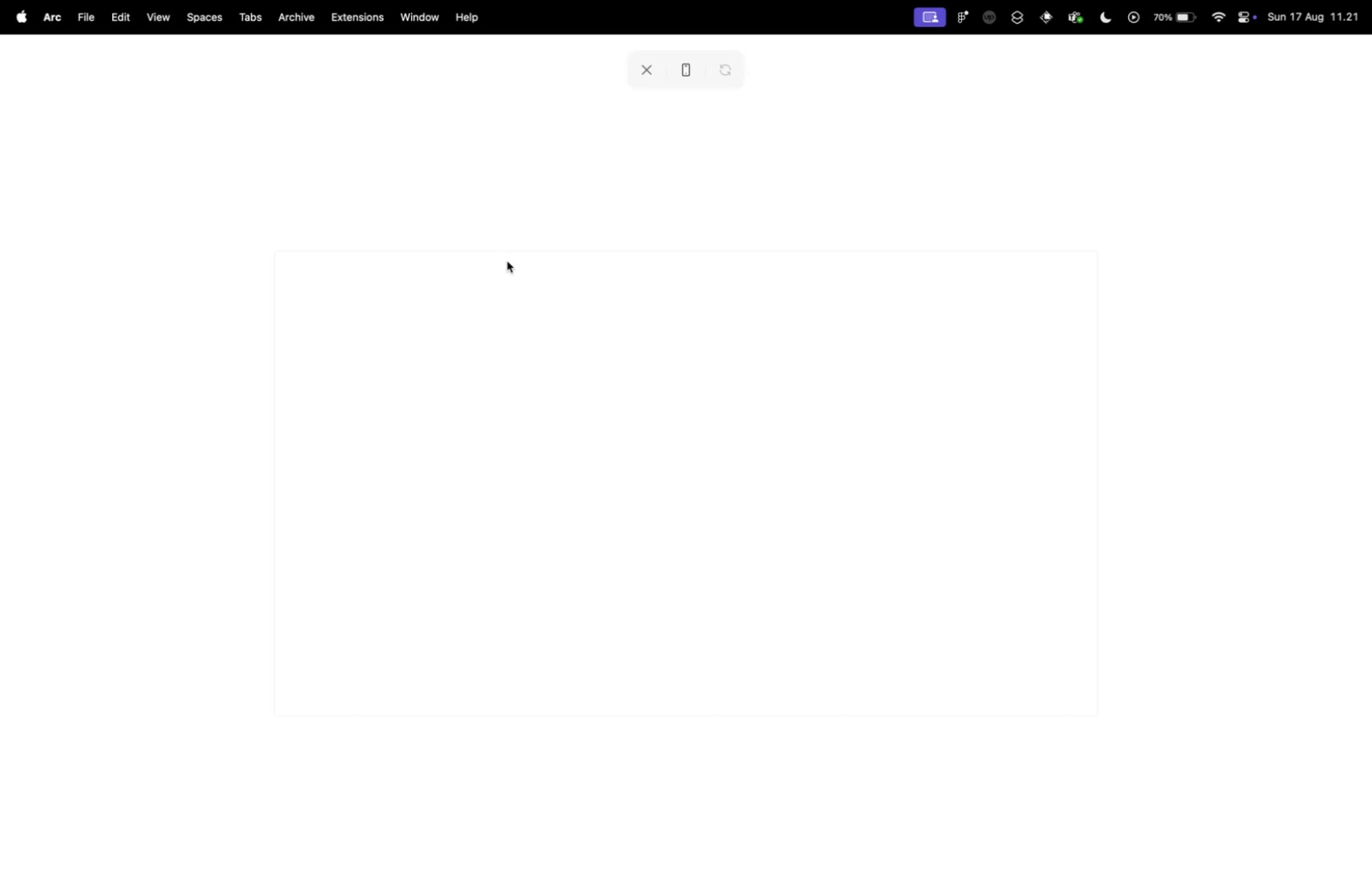 
mouse_move([548, 330])
 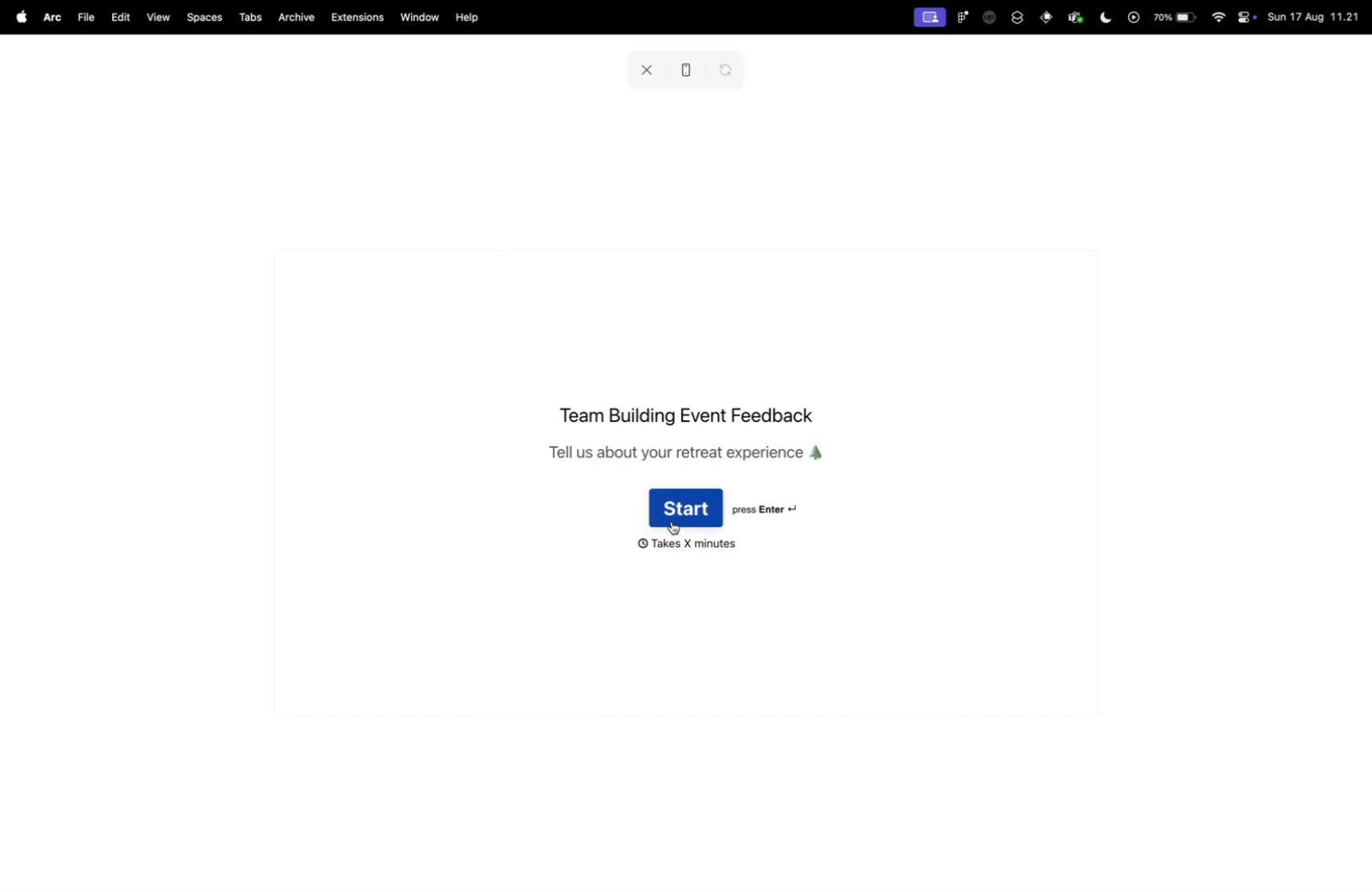 
left_click([672, 521])
 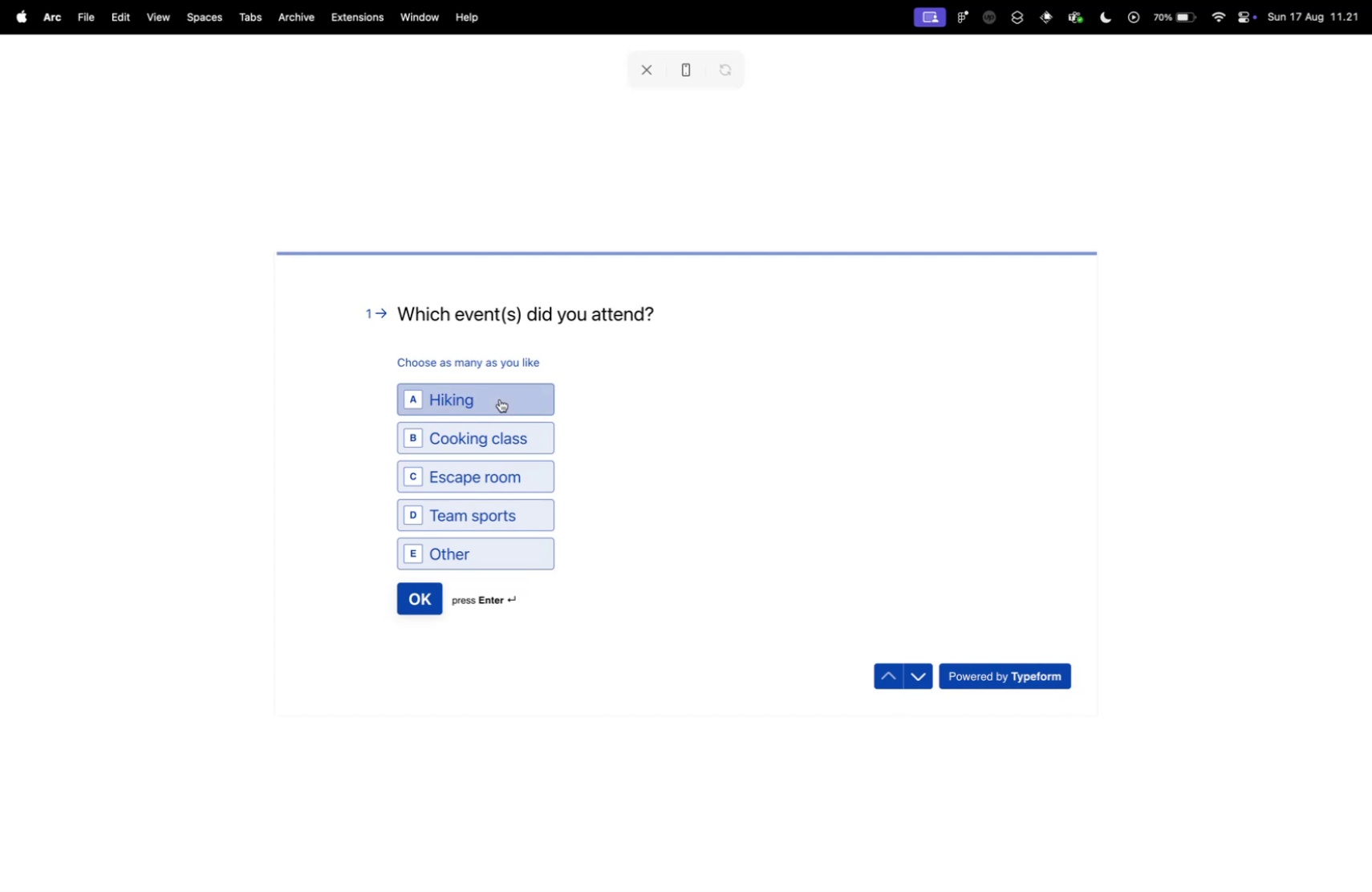 
left_click([499, 399])
 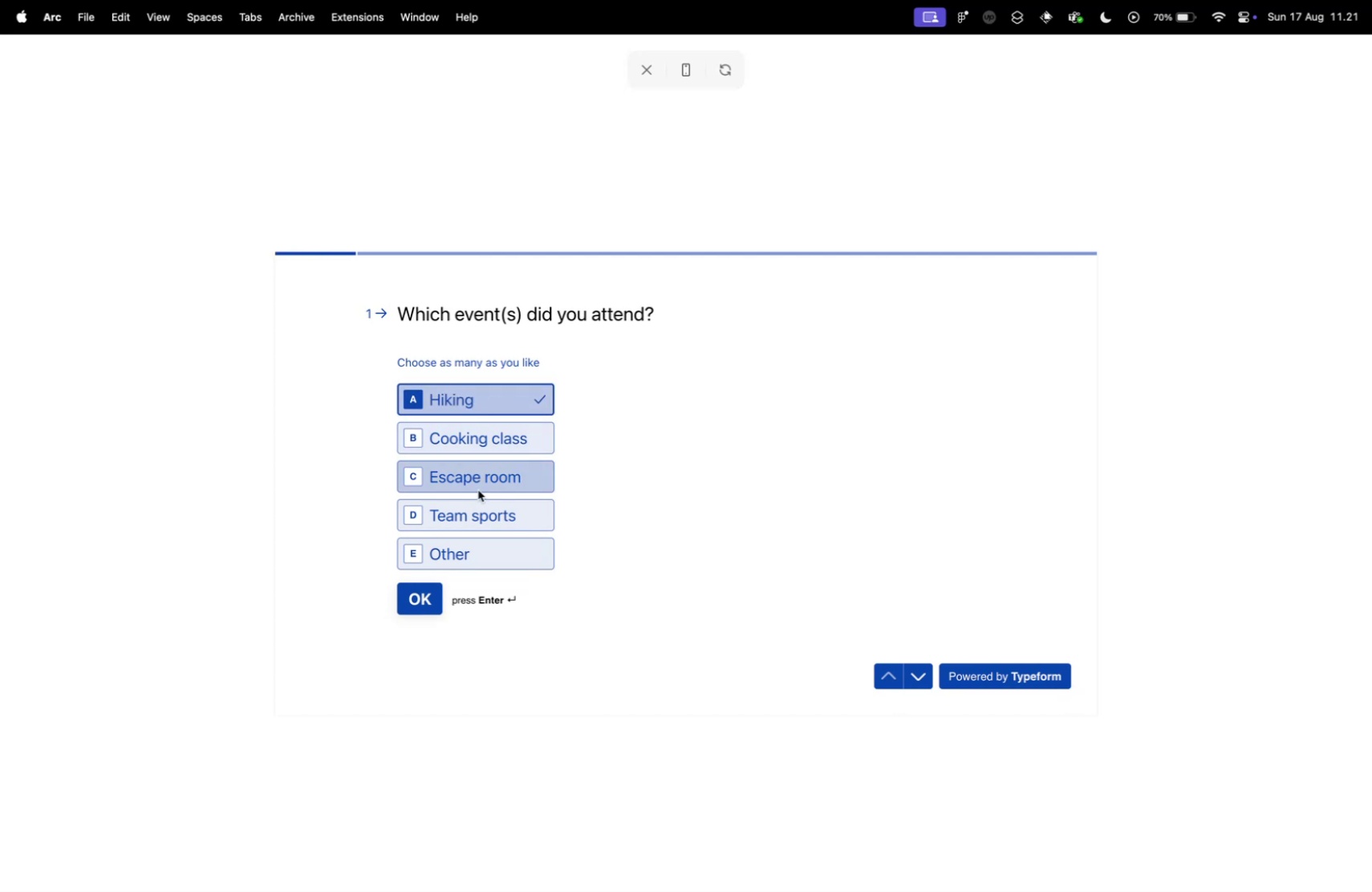 
left_click([486, 491])
 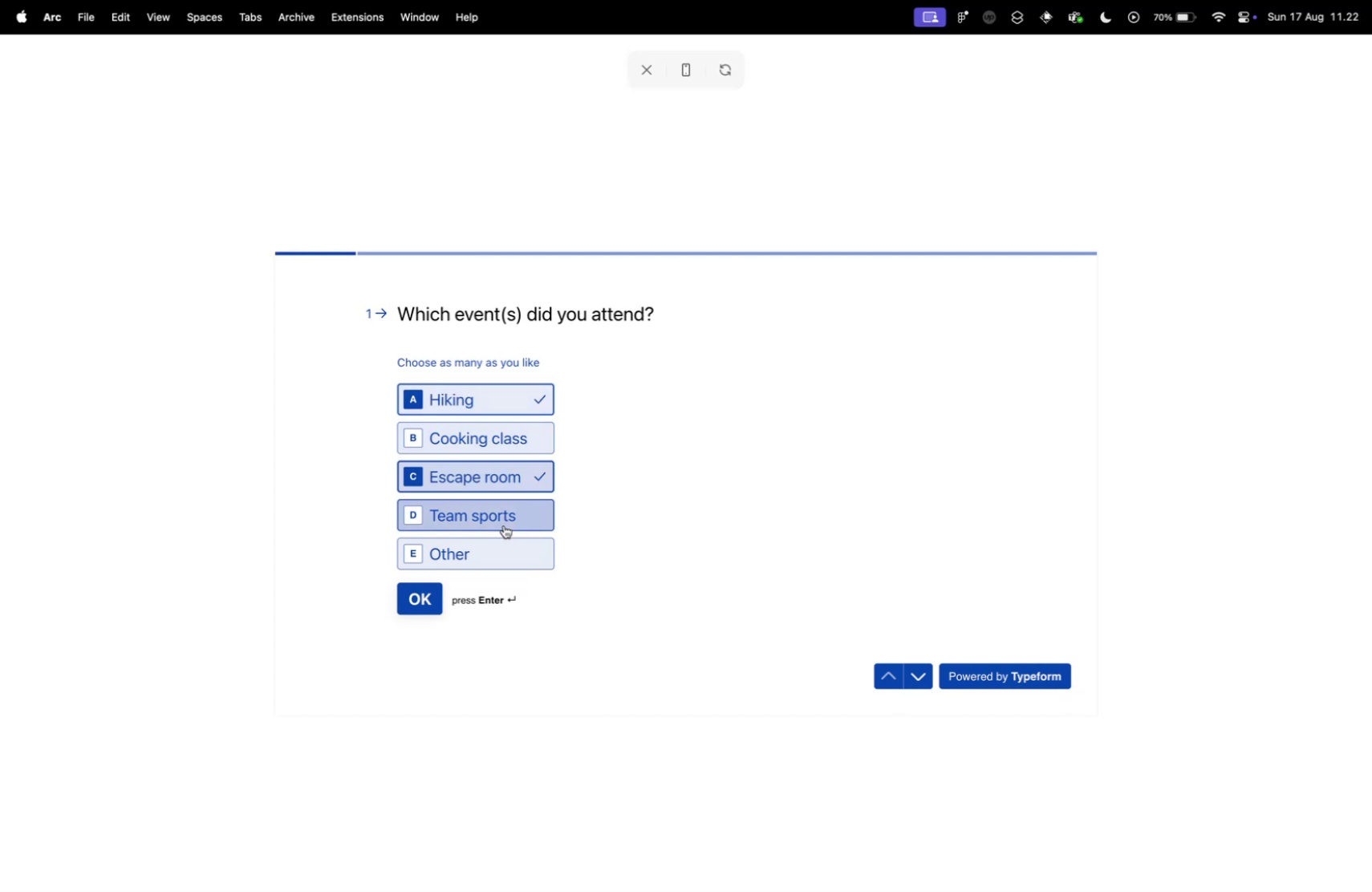 
left_click([504, 525])
 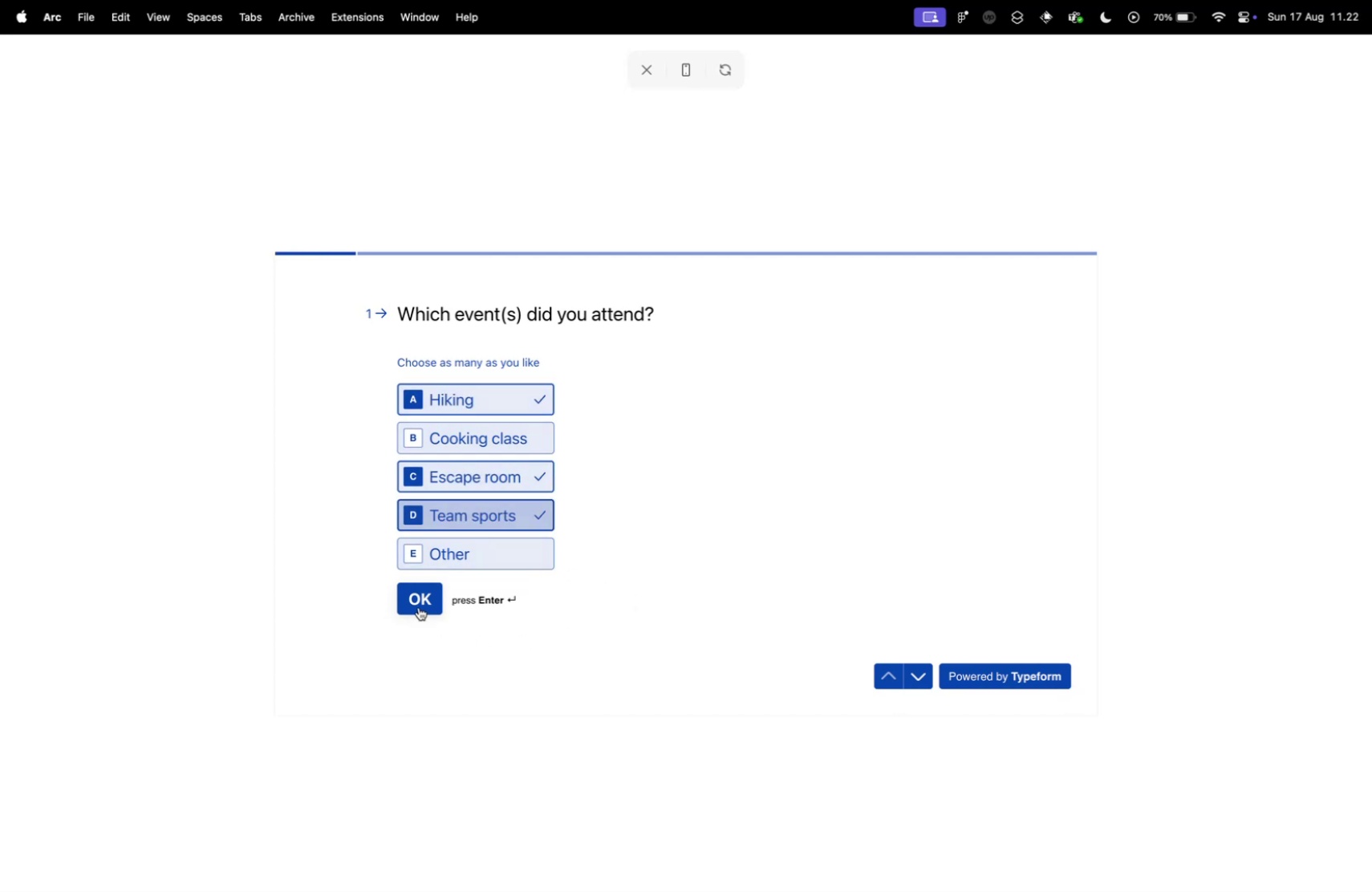 
left_click([420, 605])
 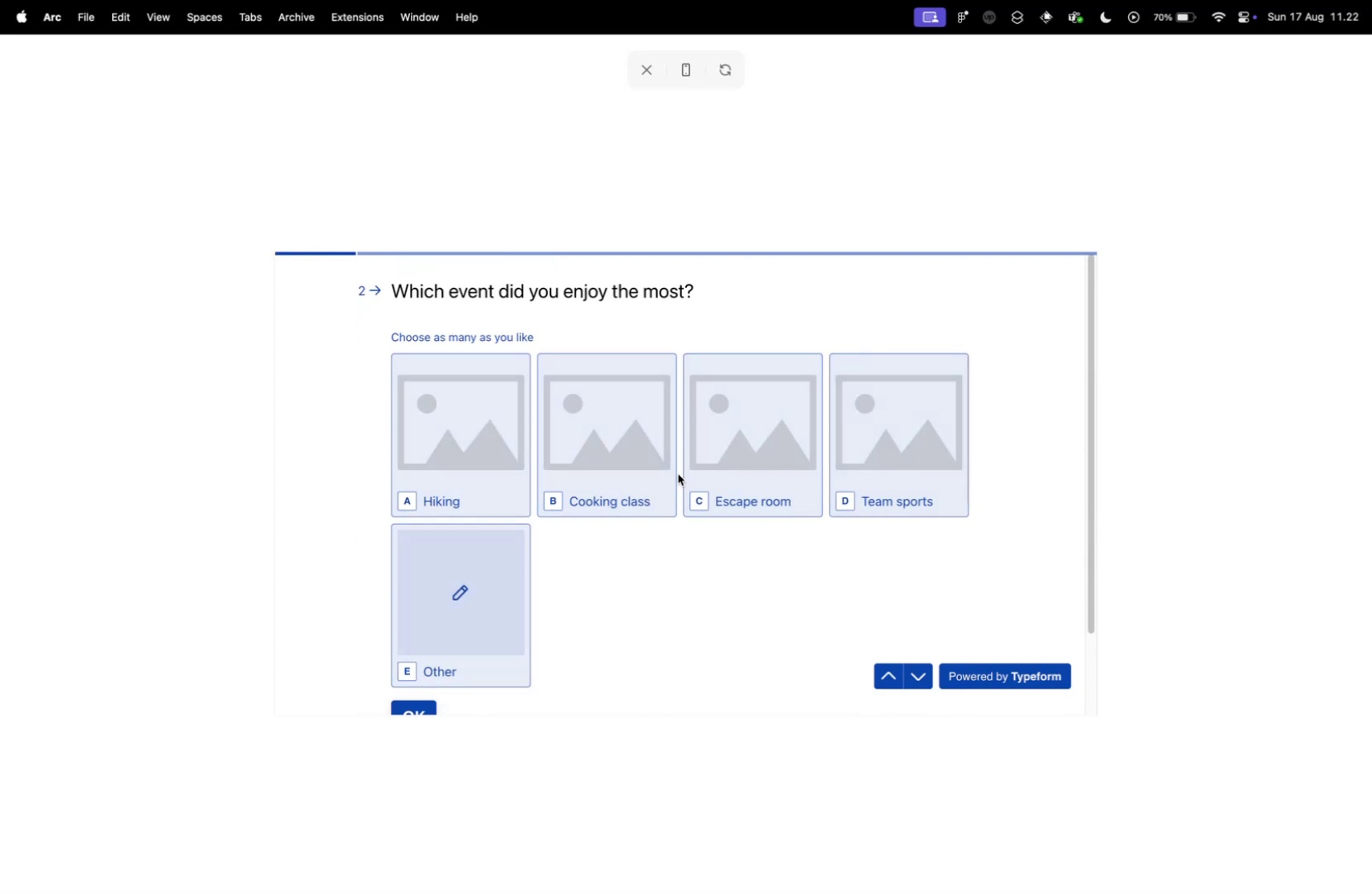 
left_click([595, 472])
 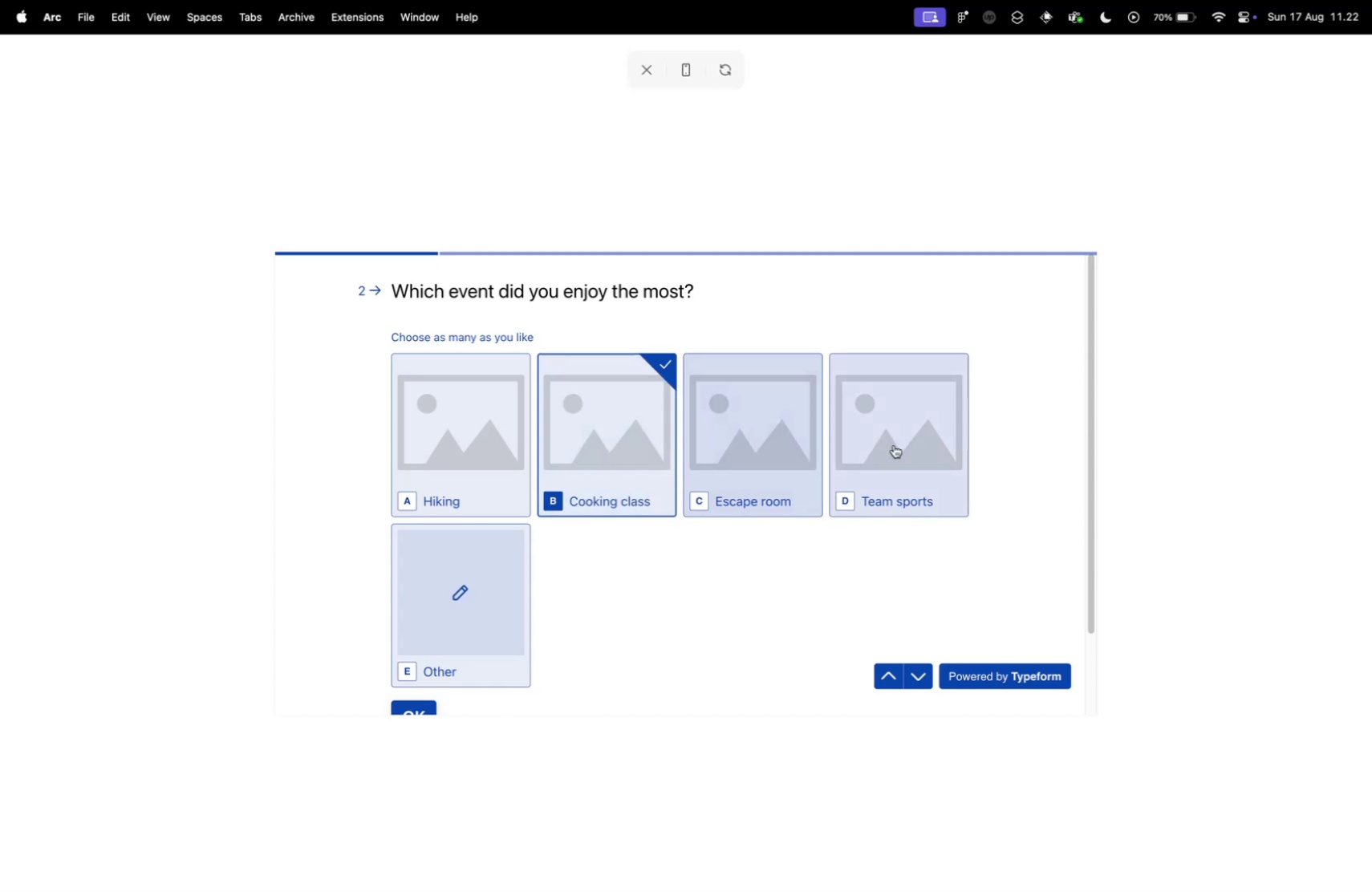 
left_click([907, 443])
 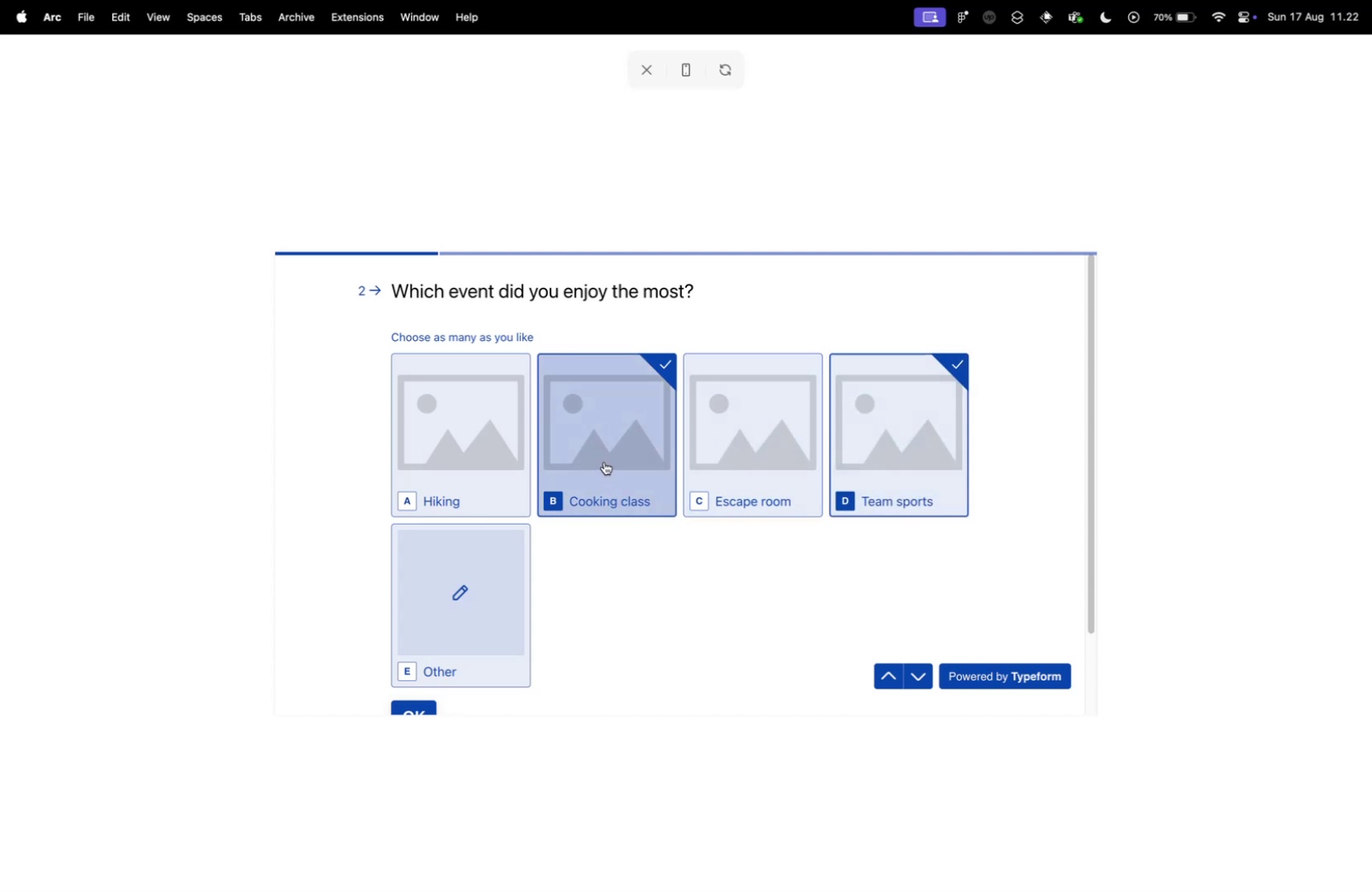 
left_click([603, 461])
 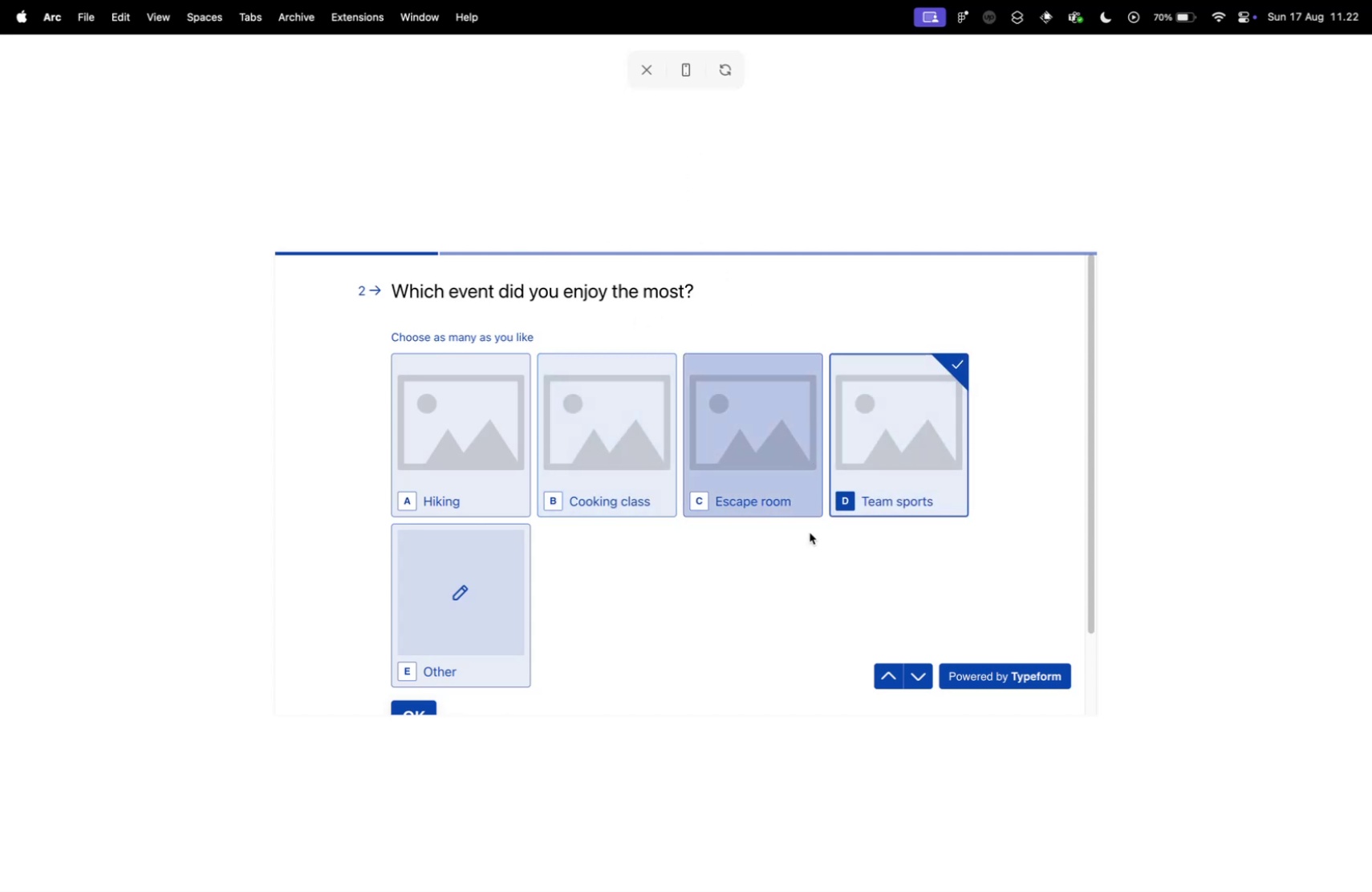 
wait(5.64)
 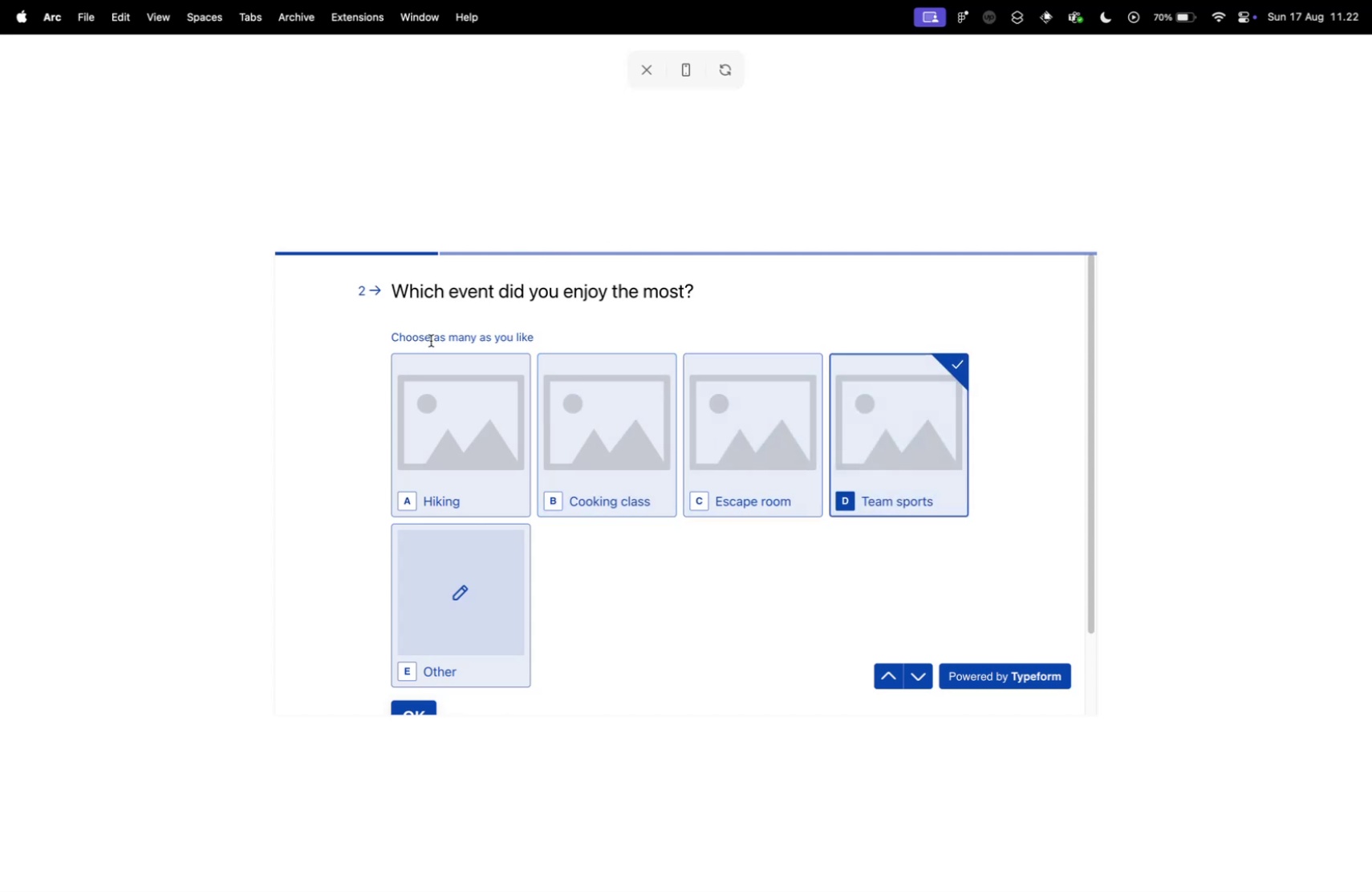 
left_click([407, 707])
 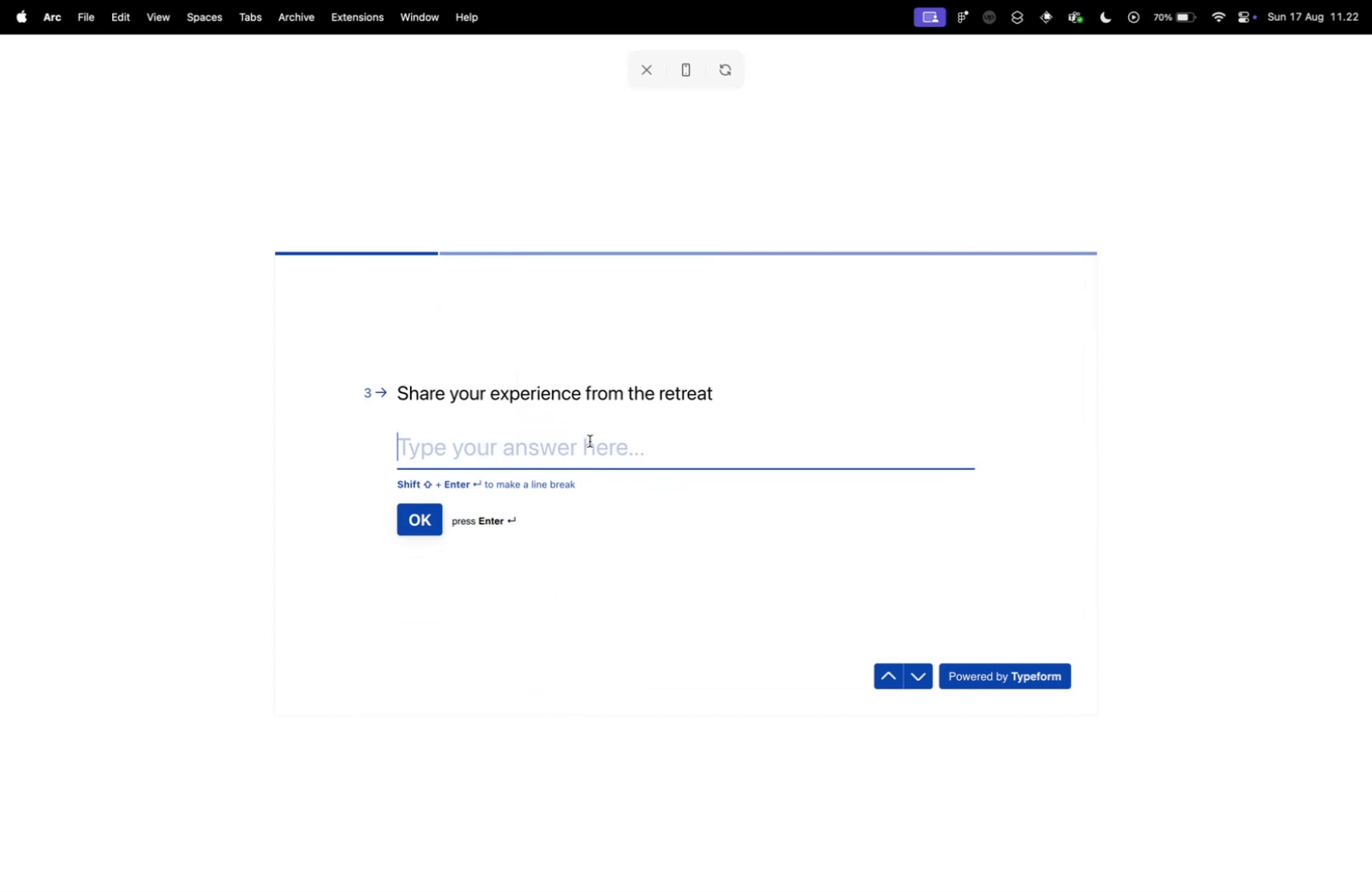 
left_click([590, 440])
 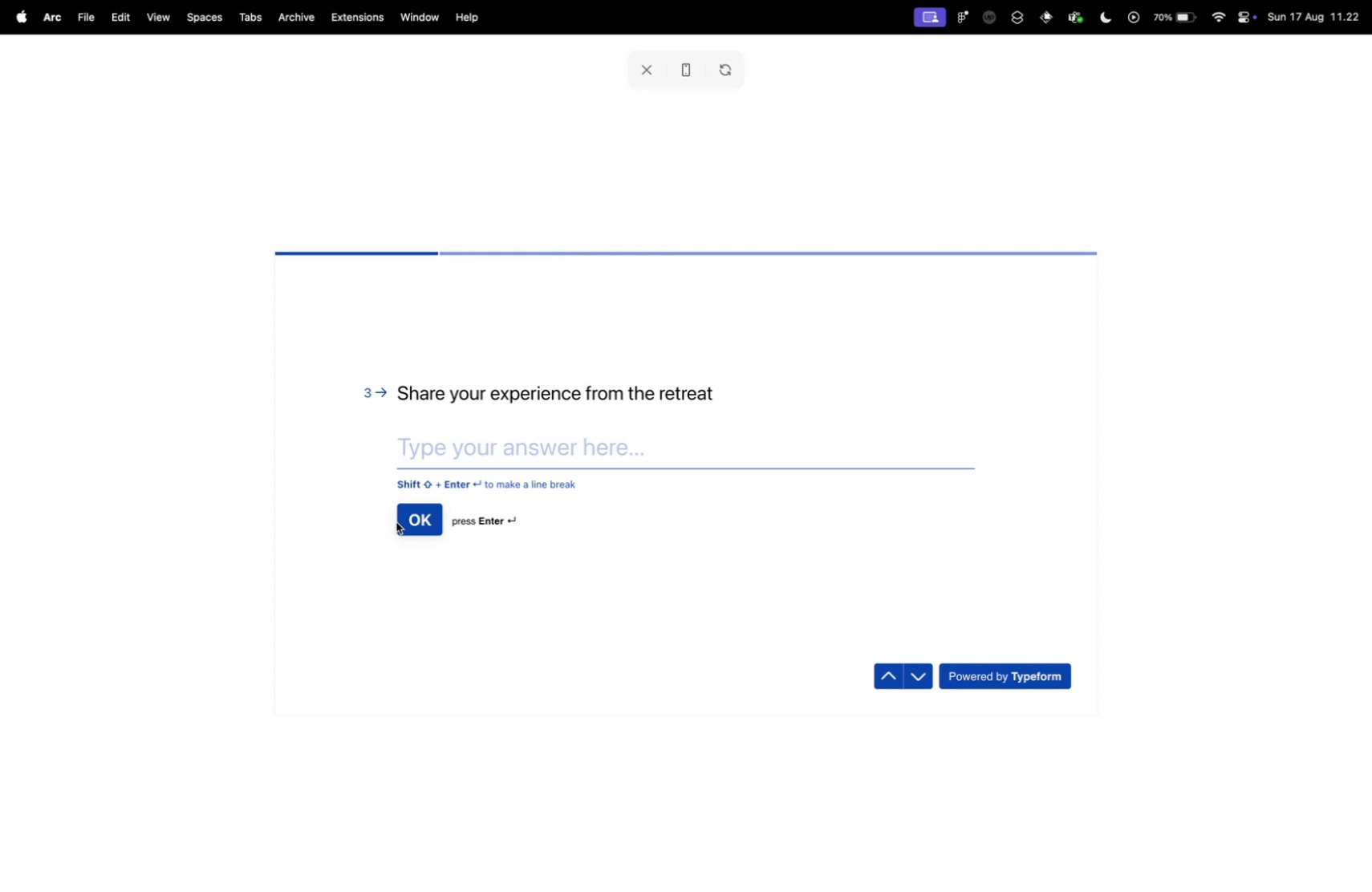 
left_click([396, 521])
 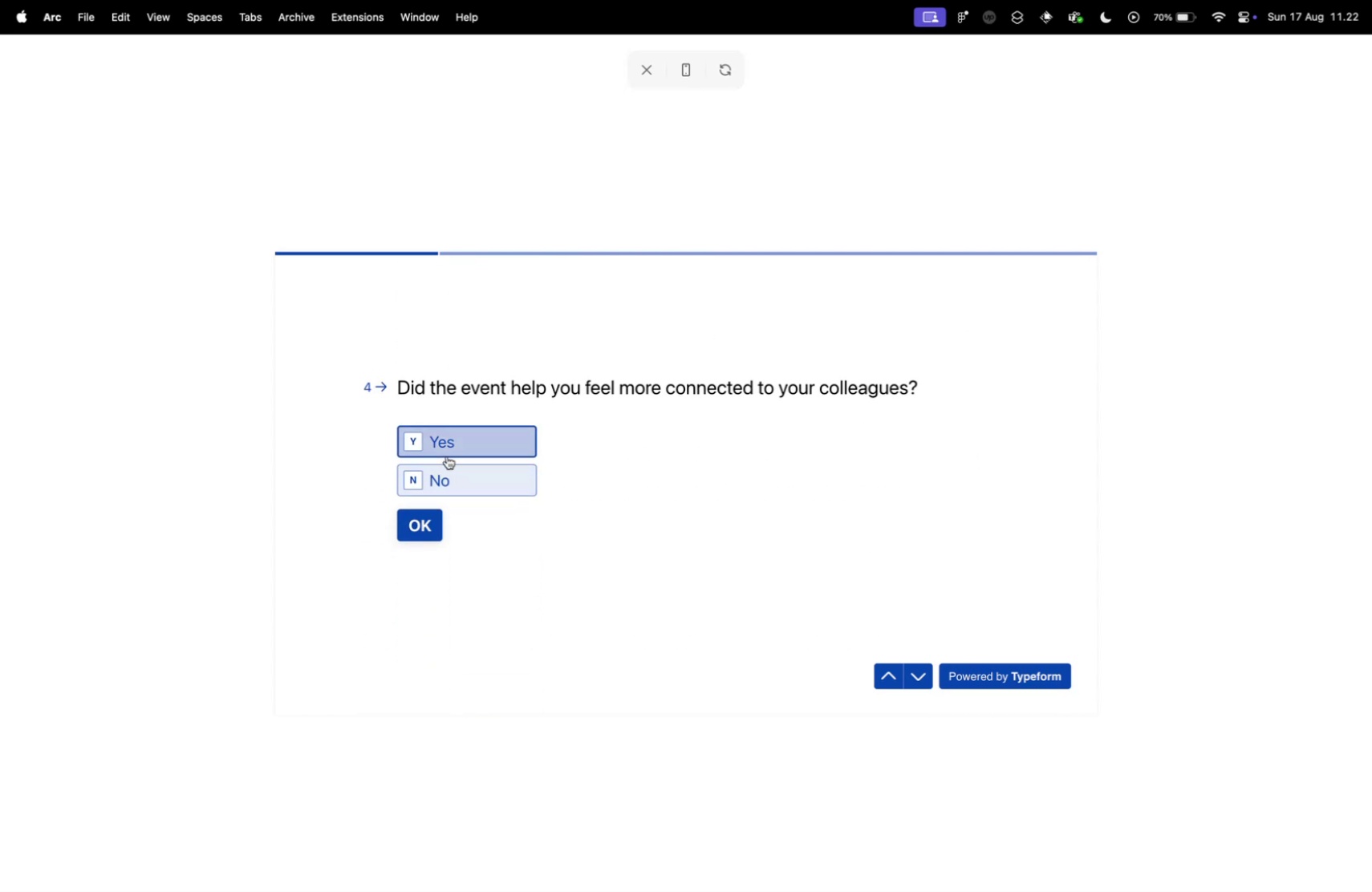 
left_click([447, 456])
 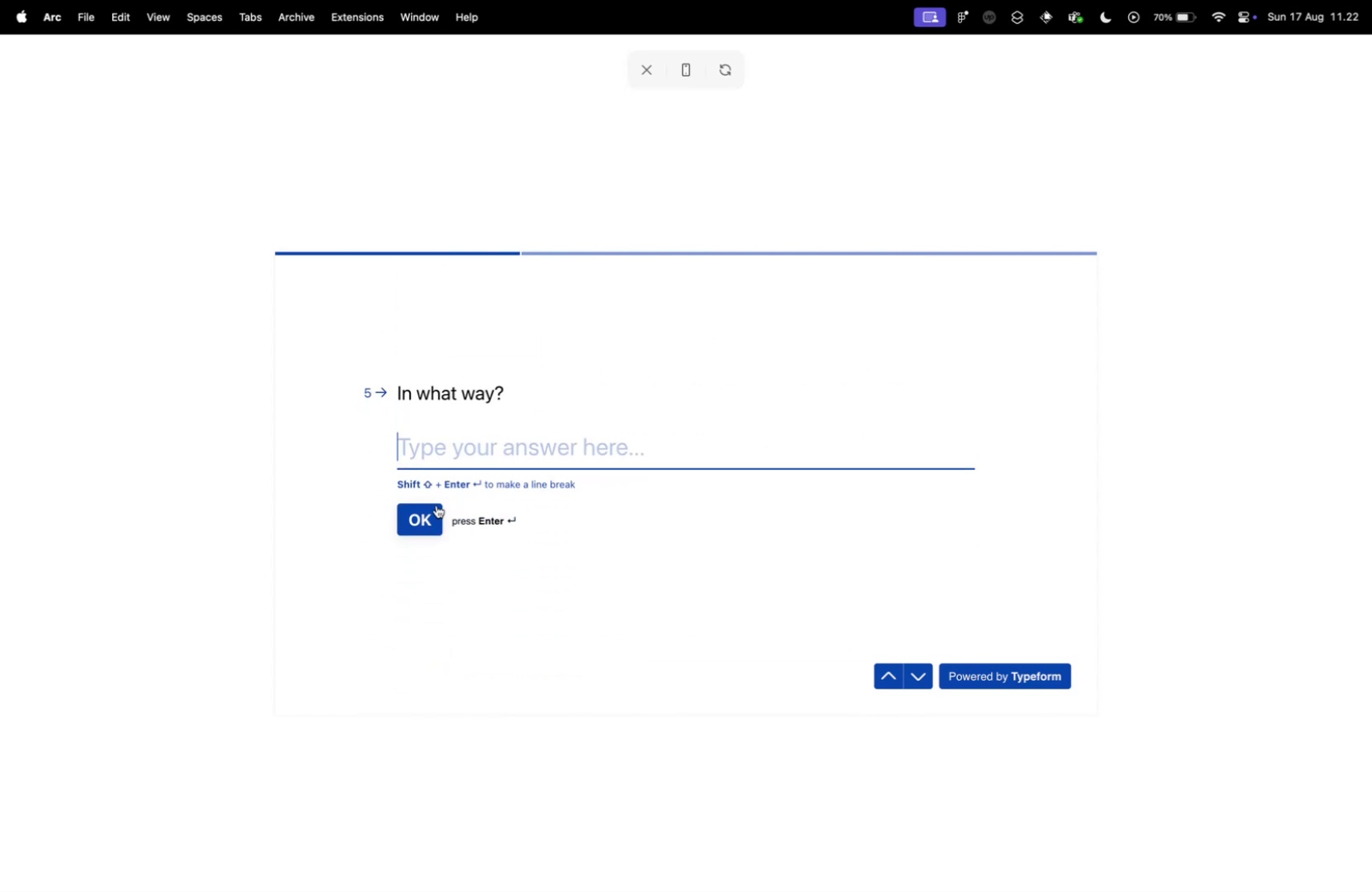 
left_click([435, 516])
 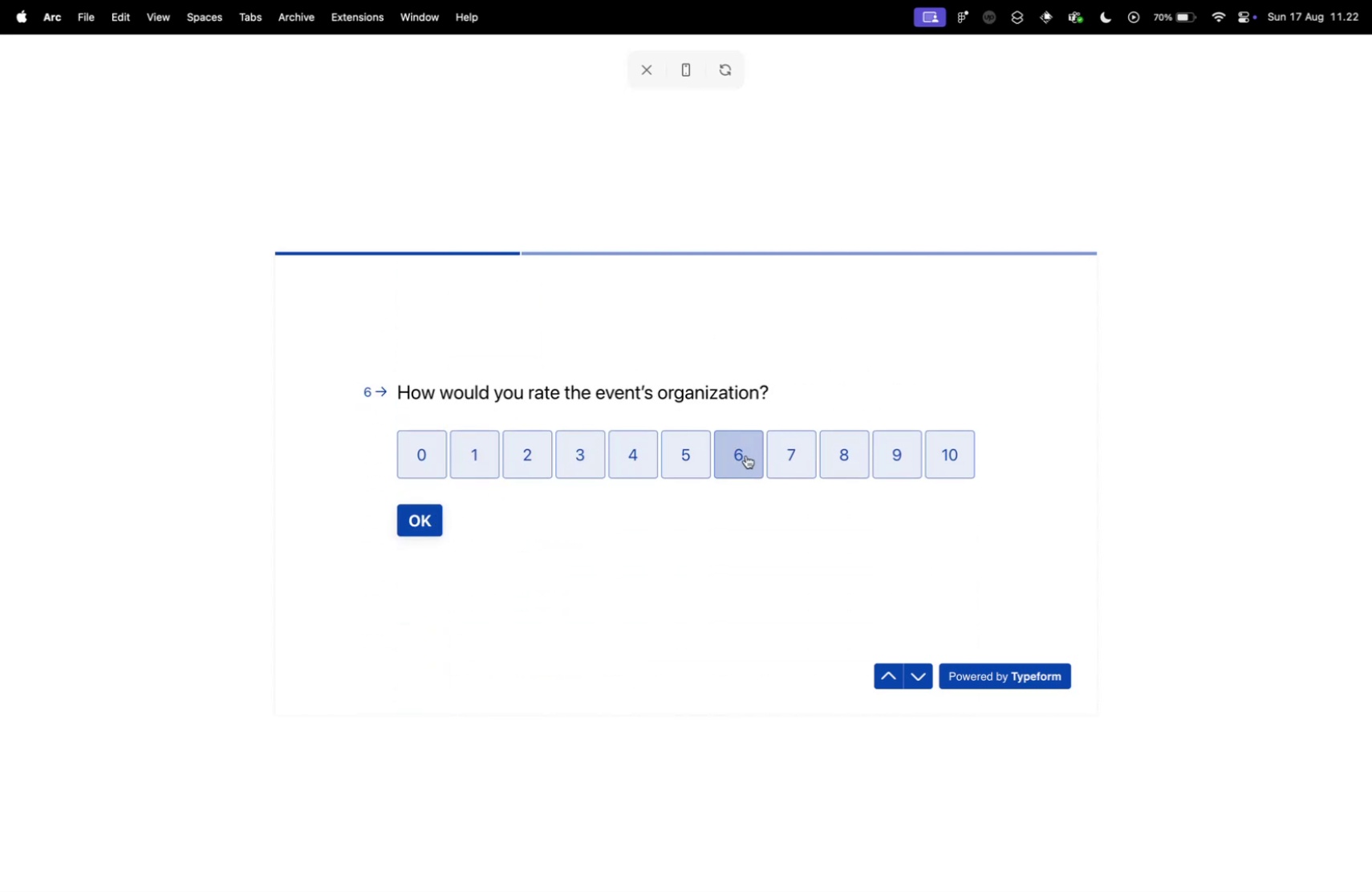 
left_click([746, 455])
 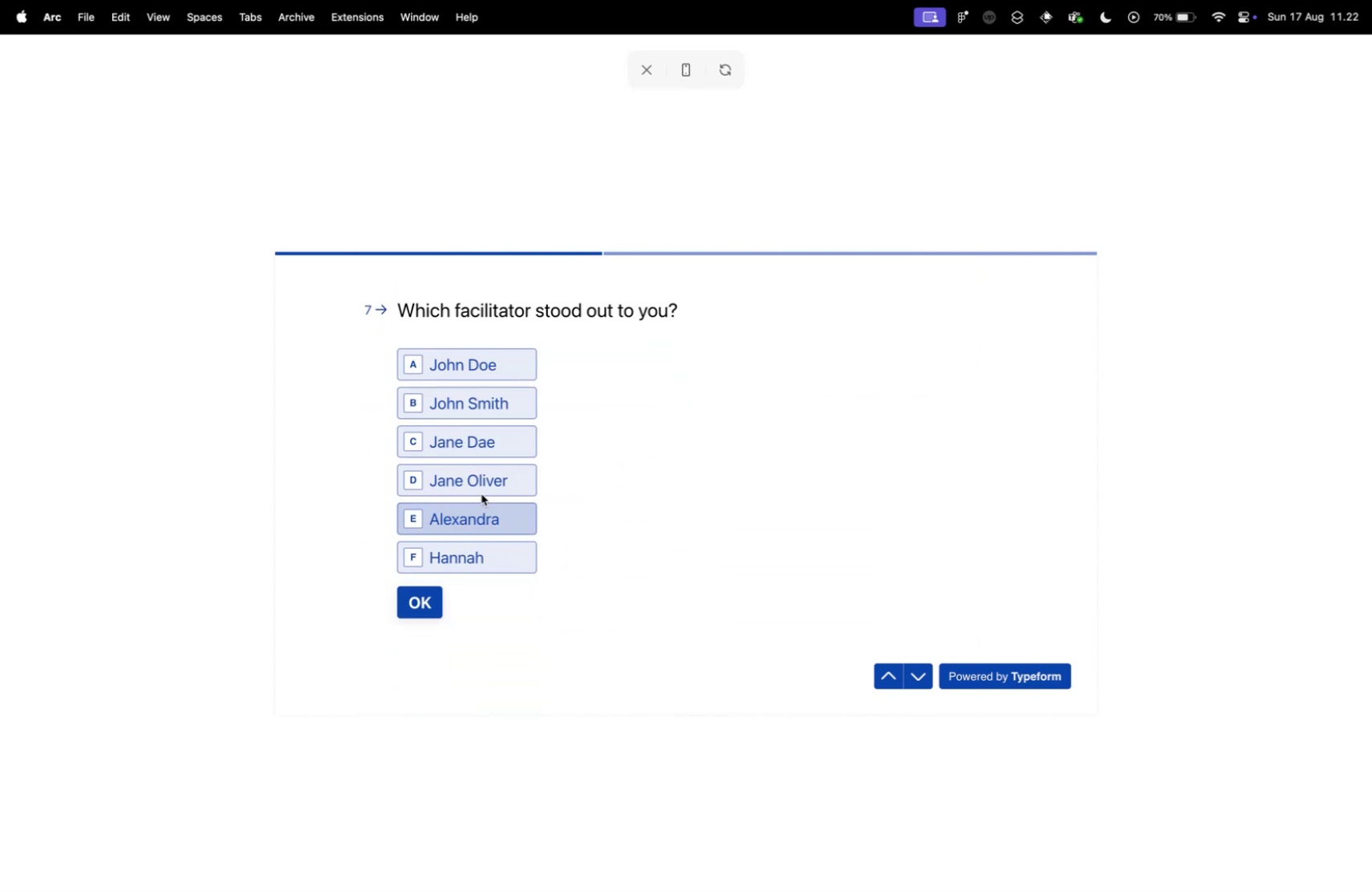 
left_click([470, 467])
 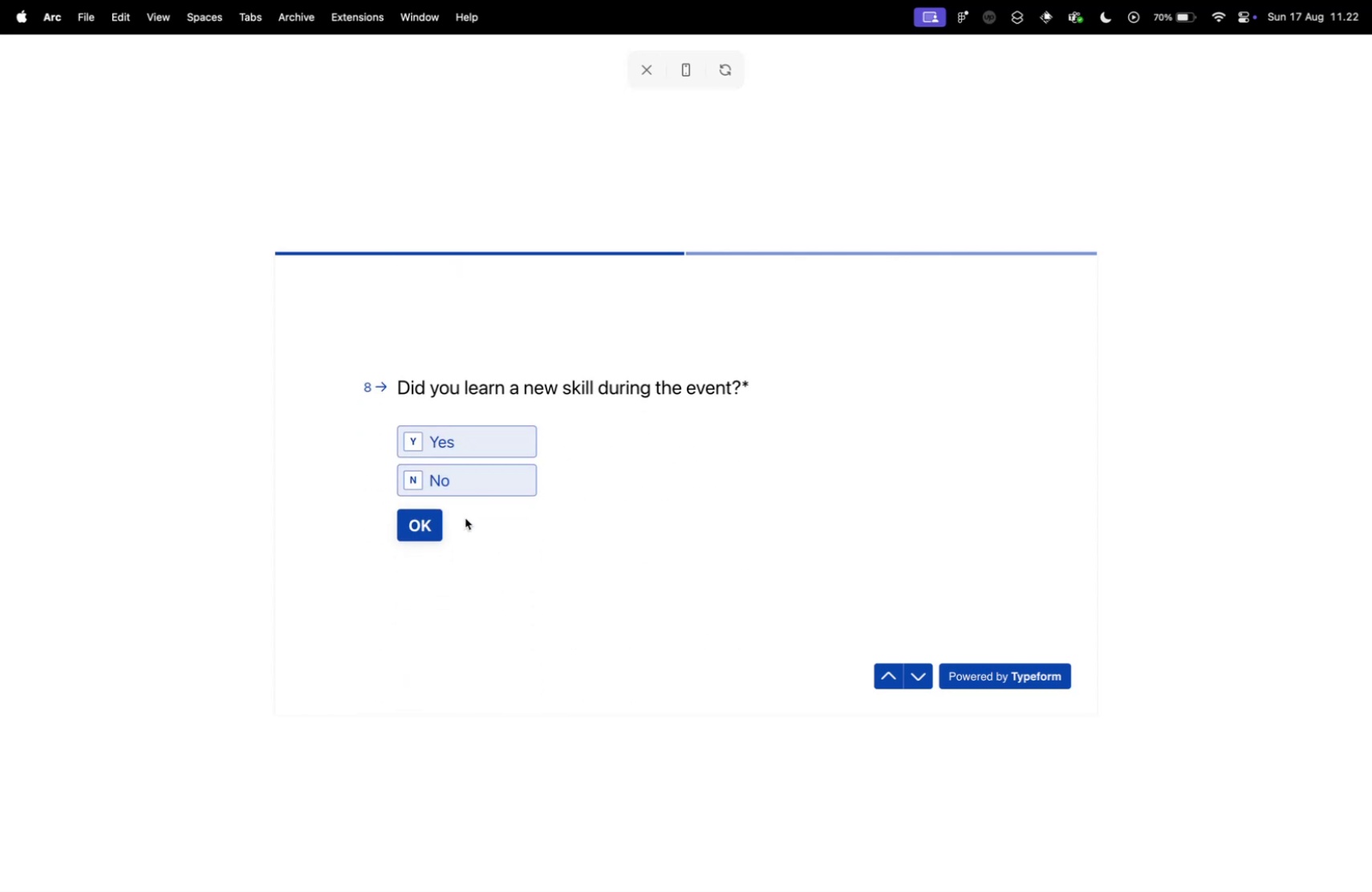 
left_click_drag(start_coordinate=[472, 474], to_coordinate=[462, 442])
 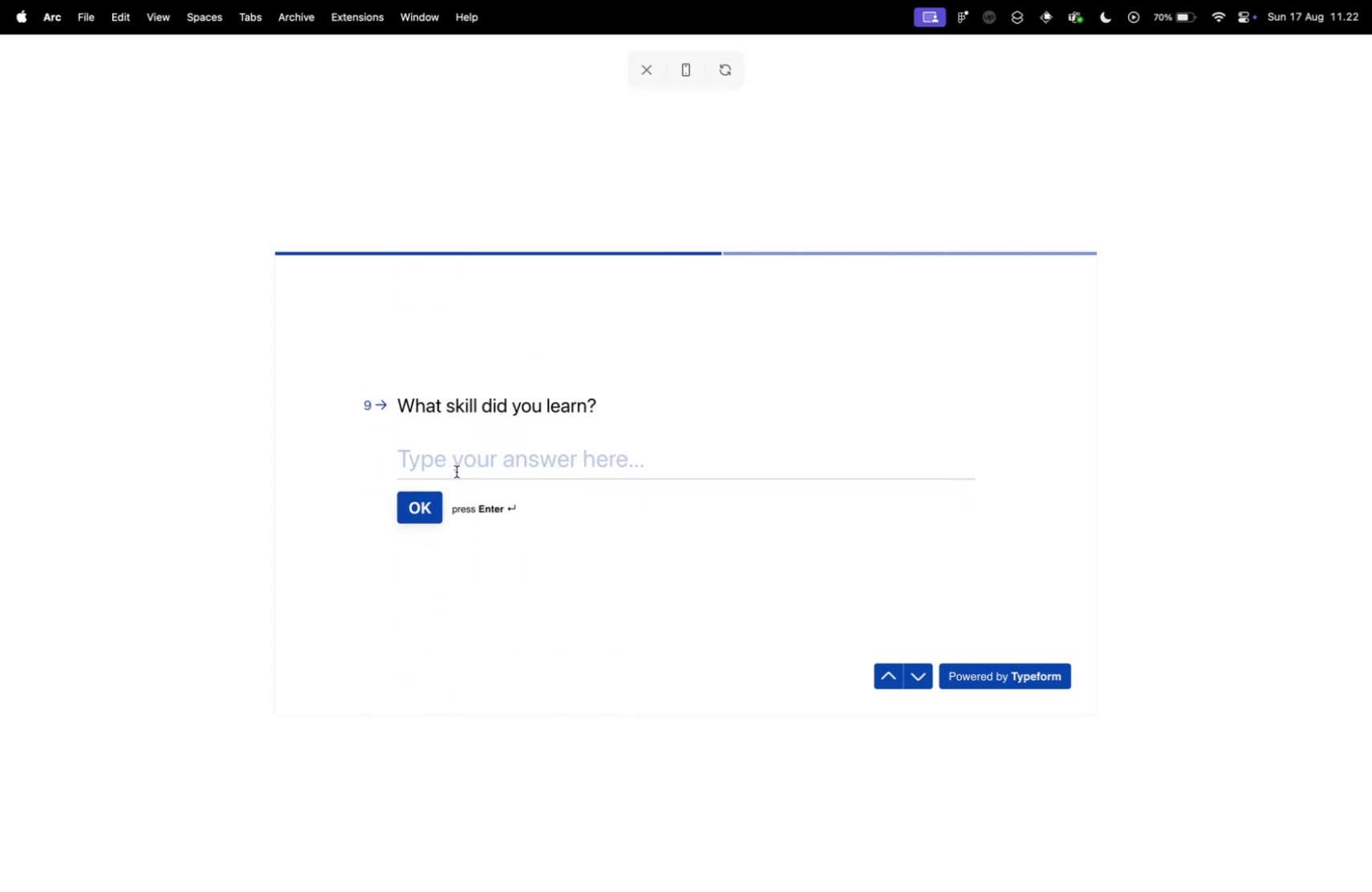 
left_click([421, 494])
 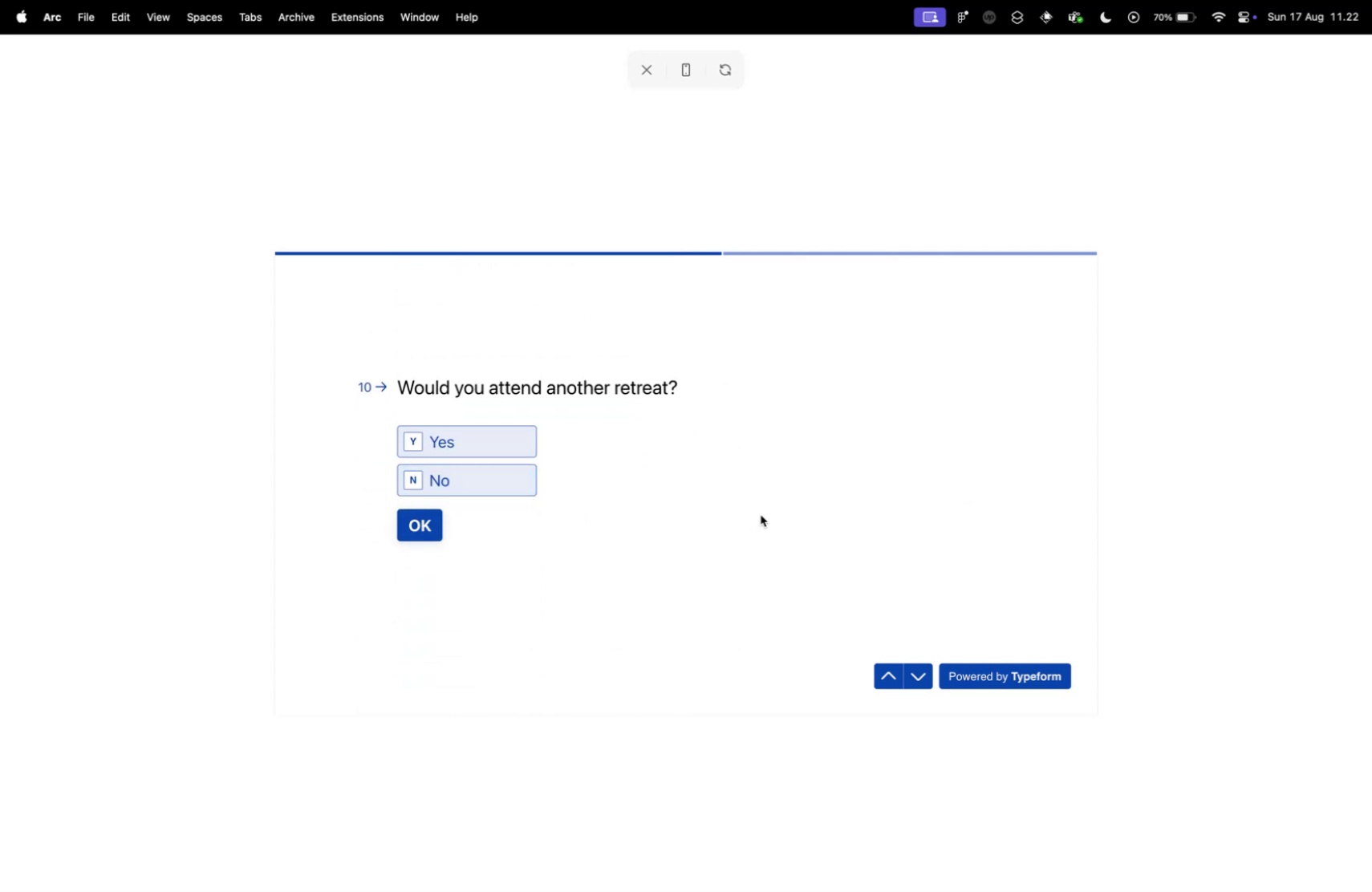 
key(N)
 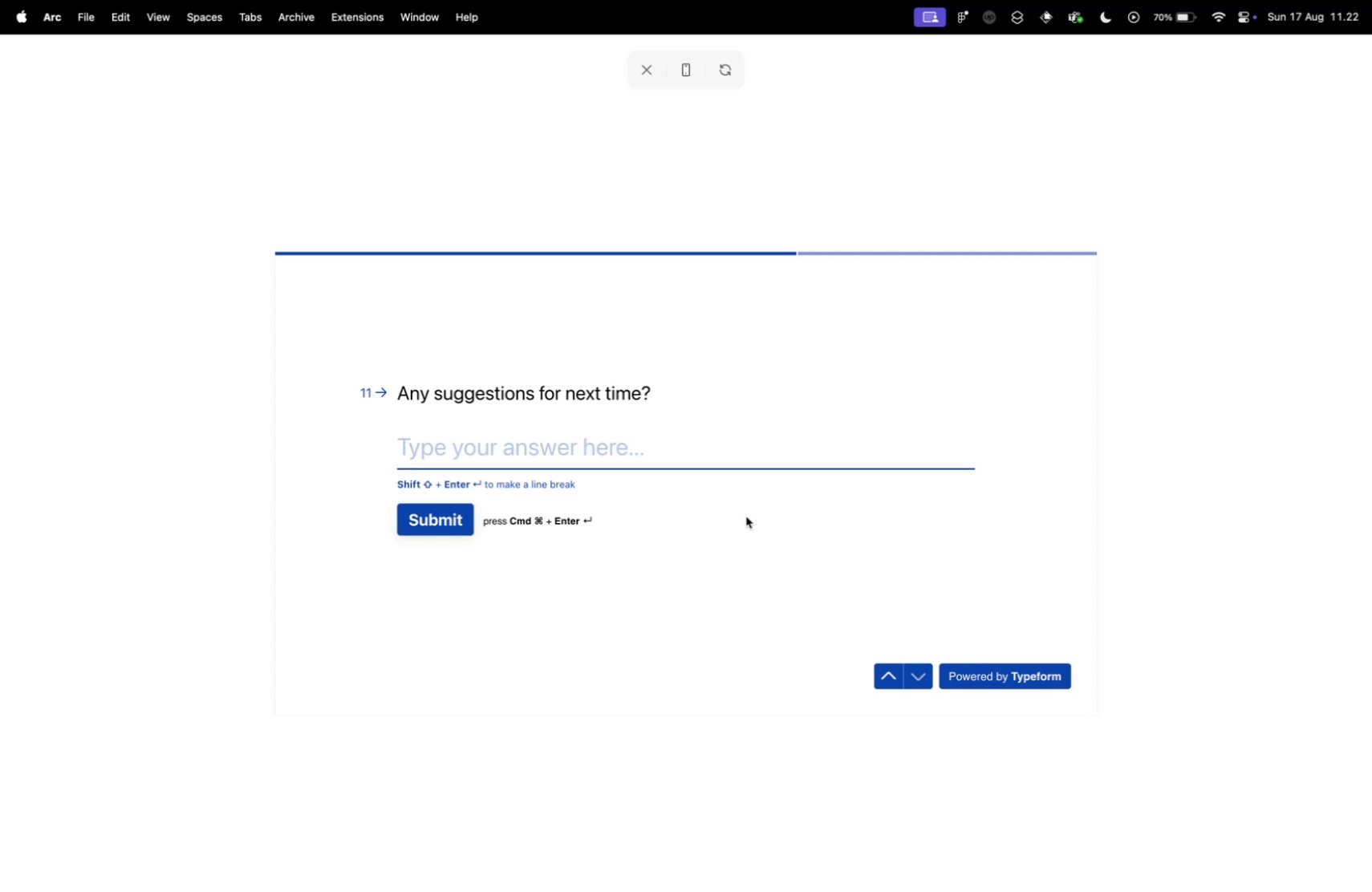 
left_click([408, 514])
 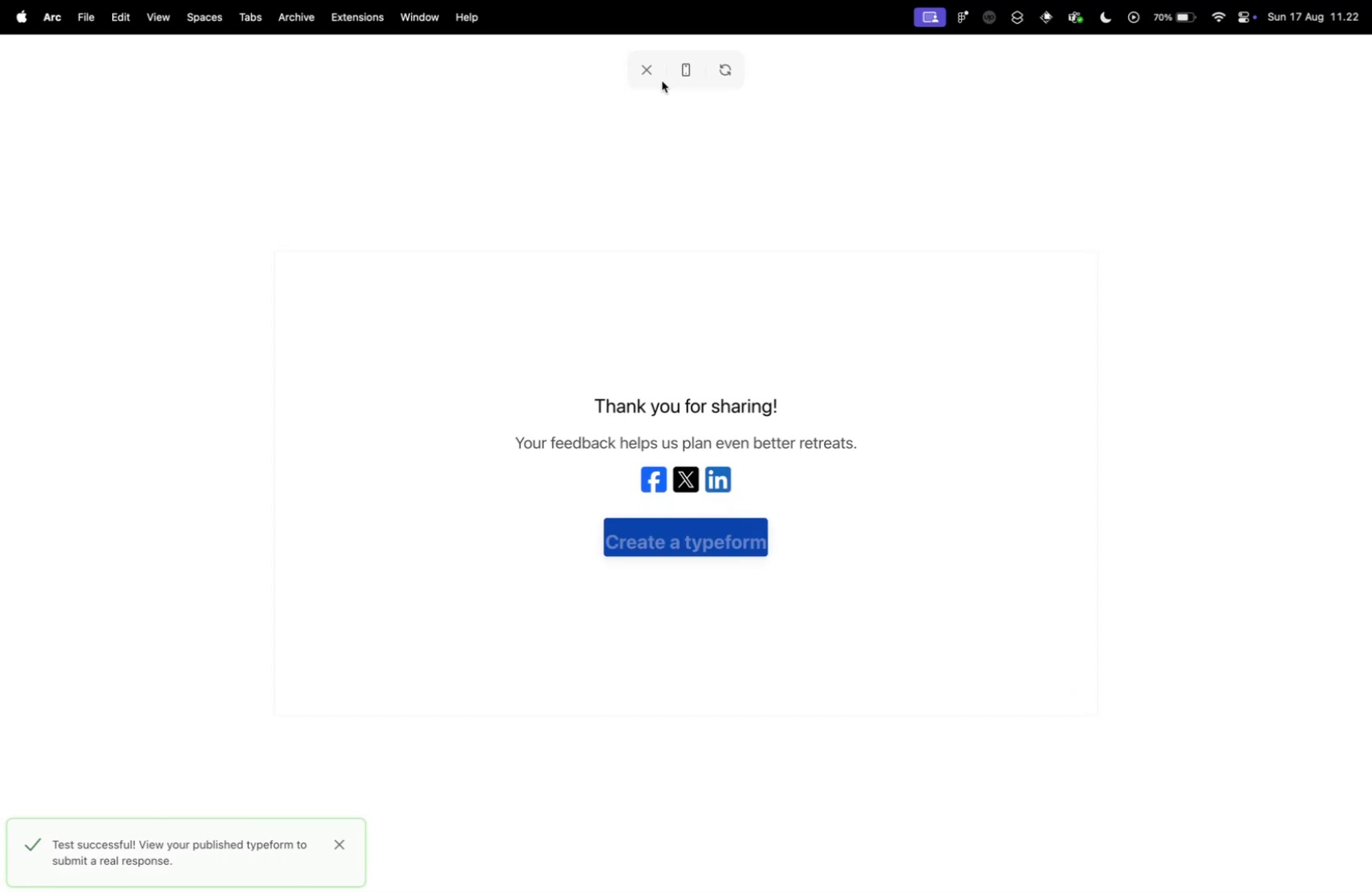 
left_click([646, 74])
 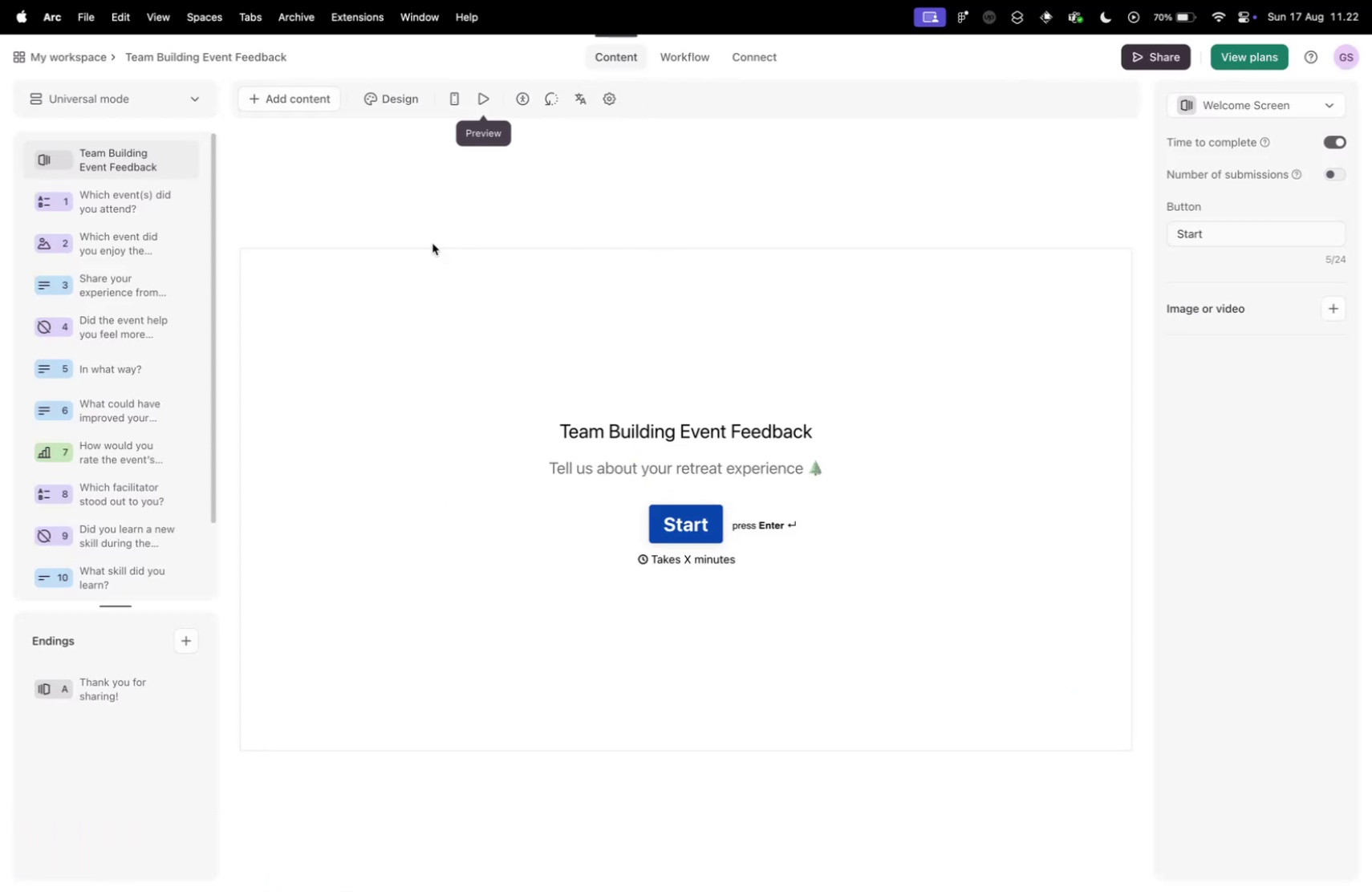 
scroll: coordinate [109, 276], scroll_direction: up, amount: 10.0
 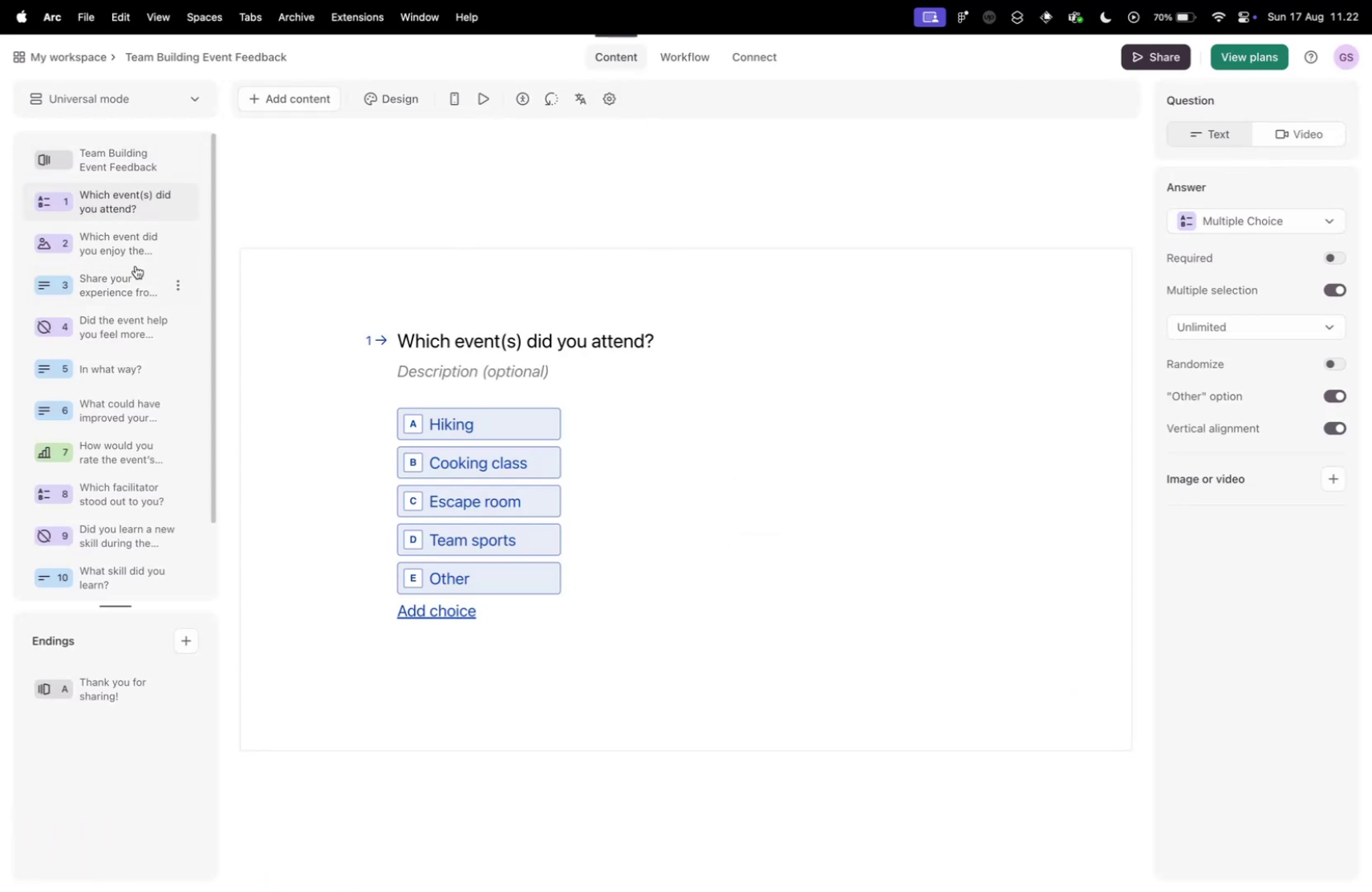 
left_click([113, 241])
 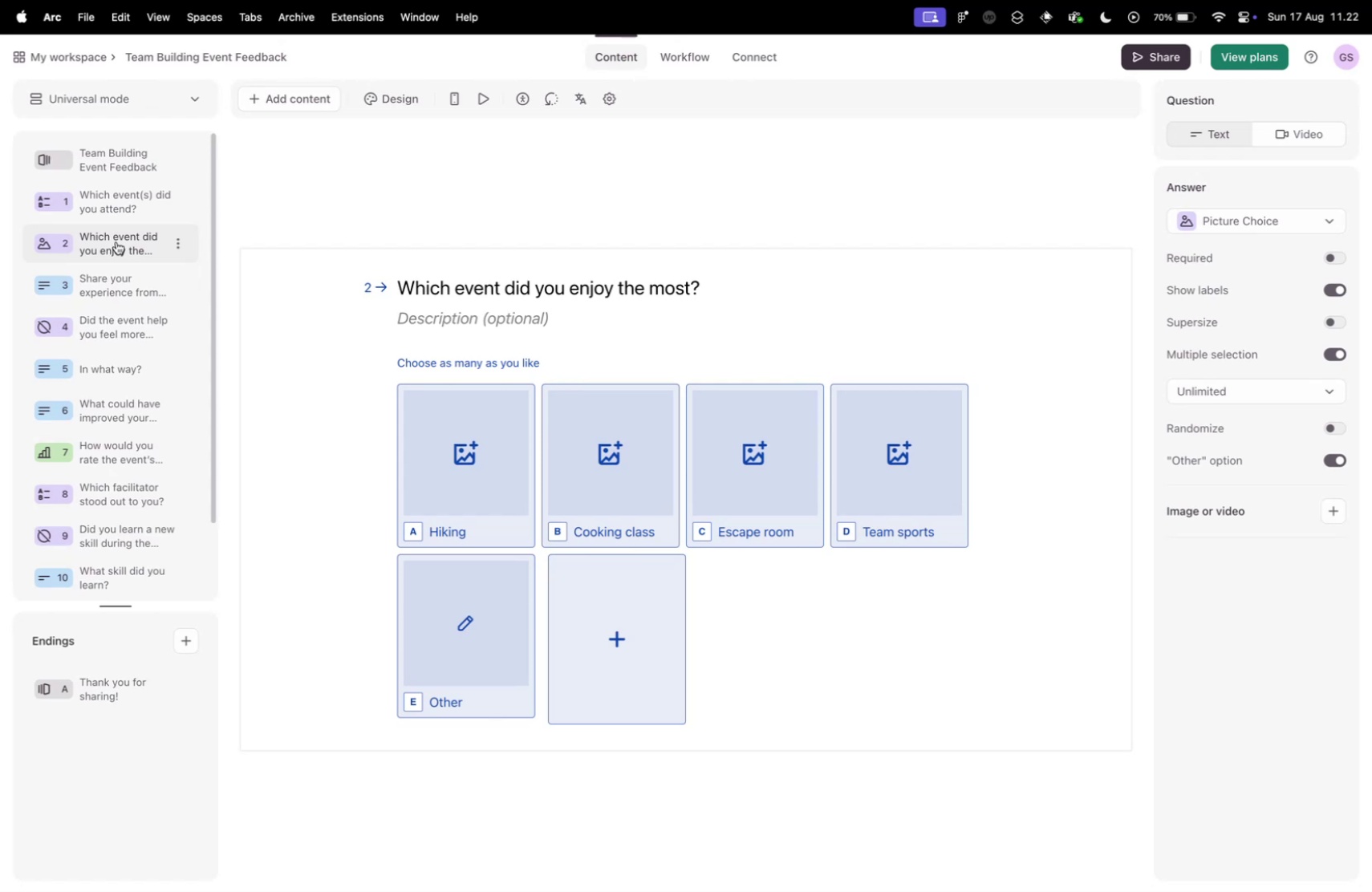 
wait(14.17)
 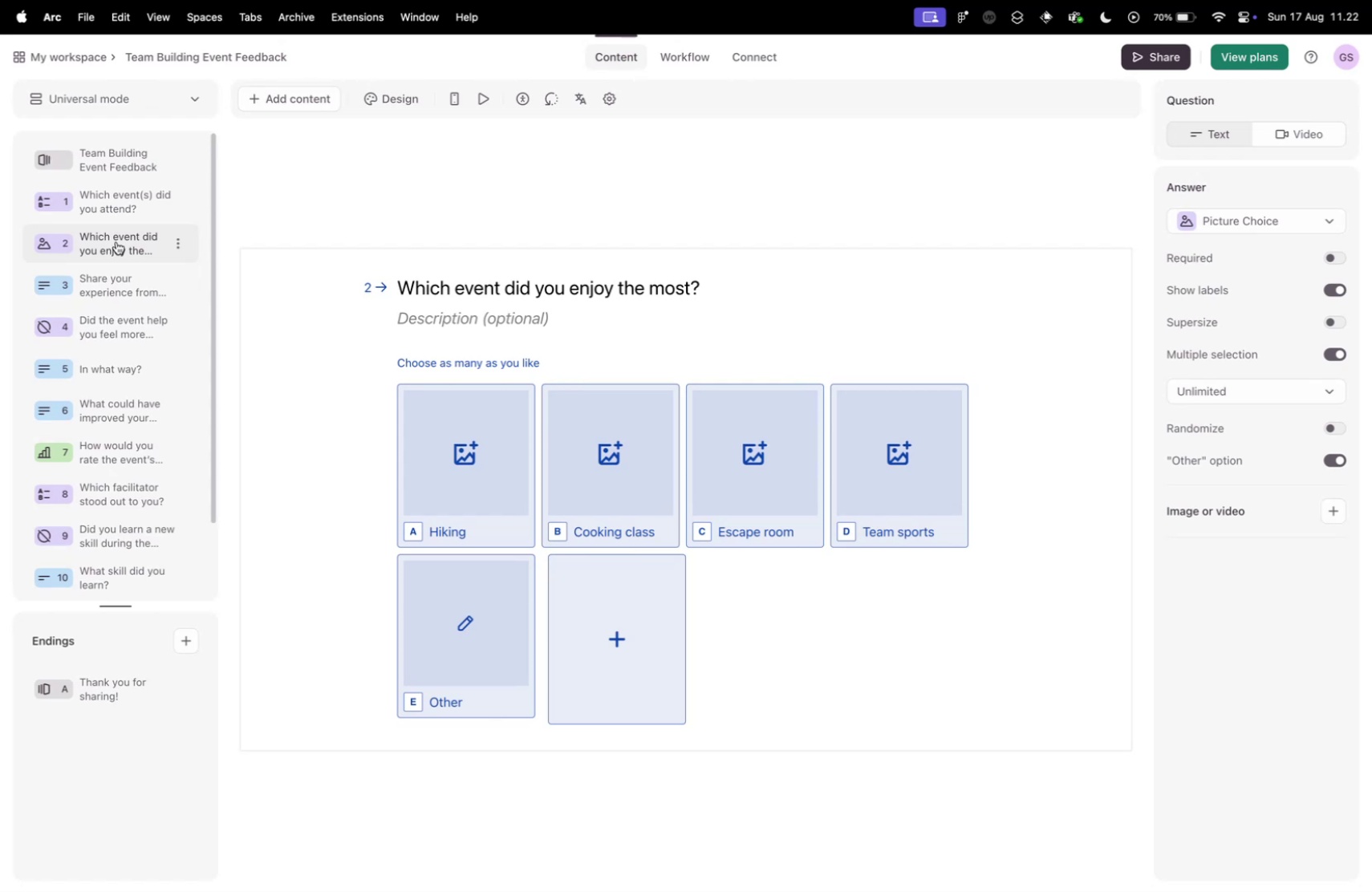 
left_click([481, 422])
 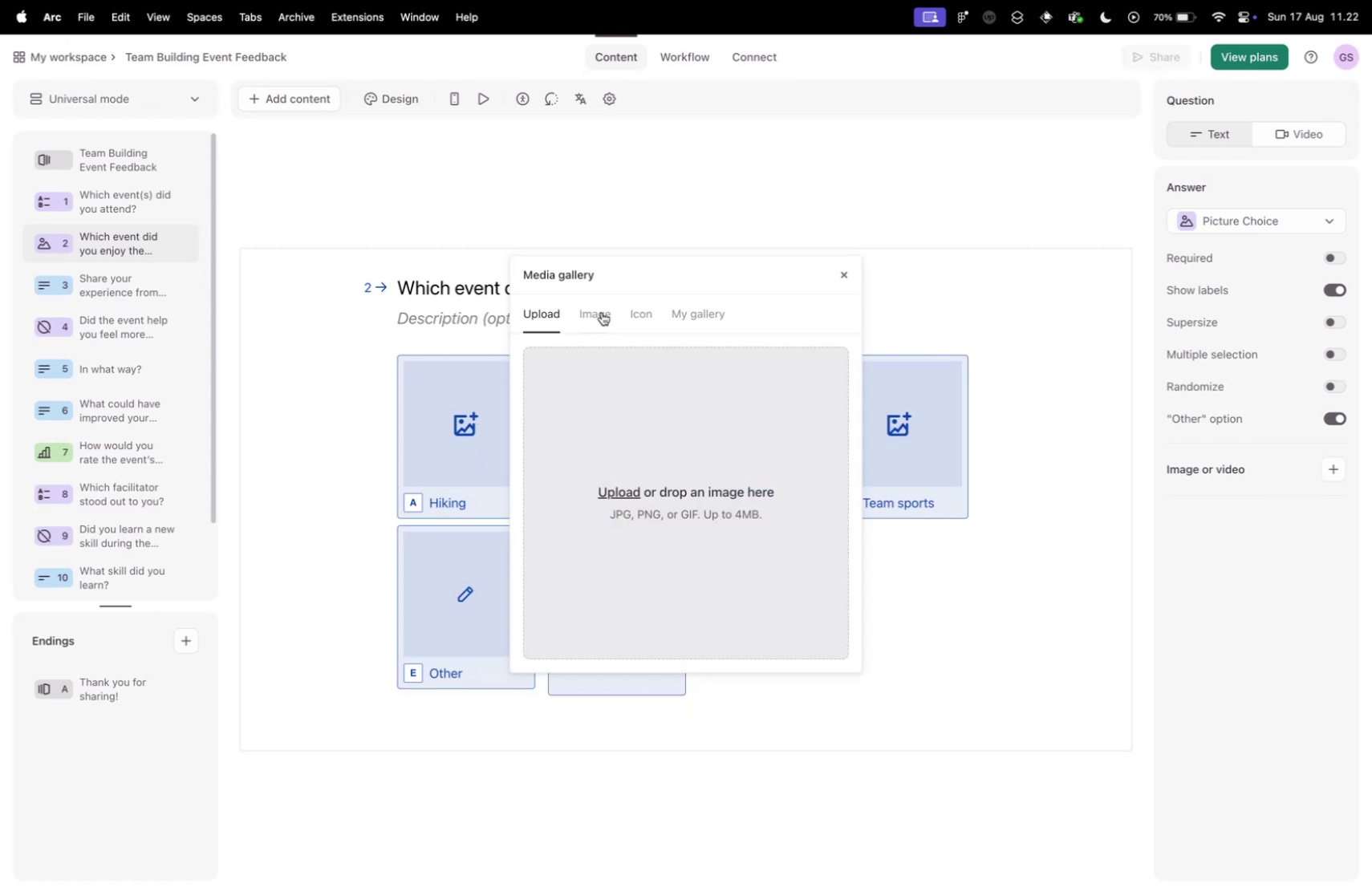 
left_click([602, 312])
 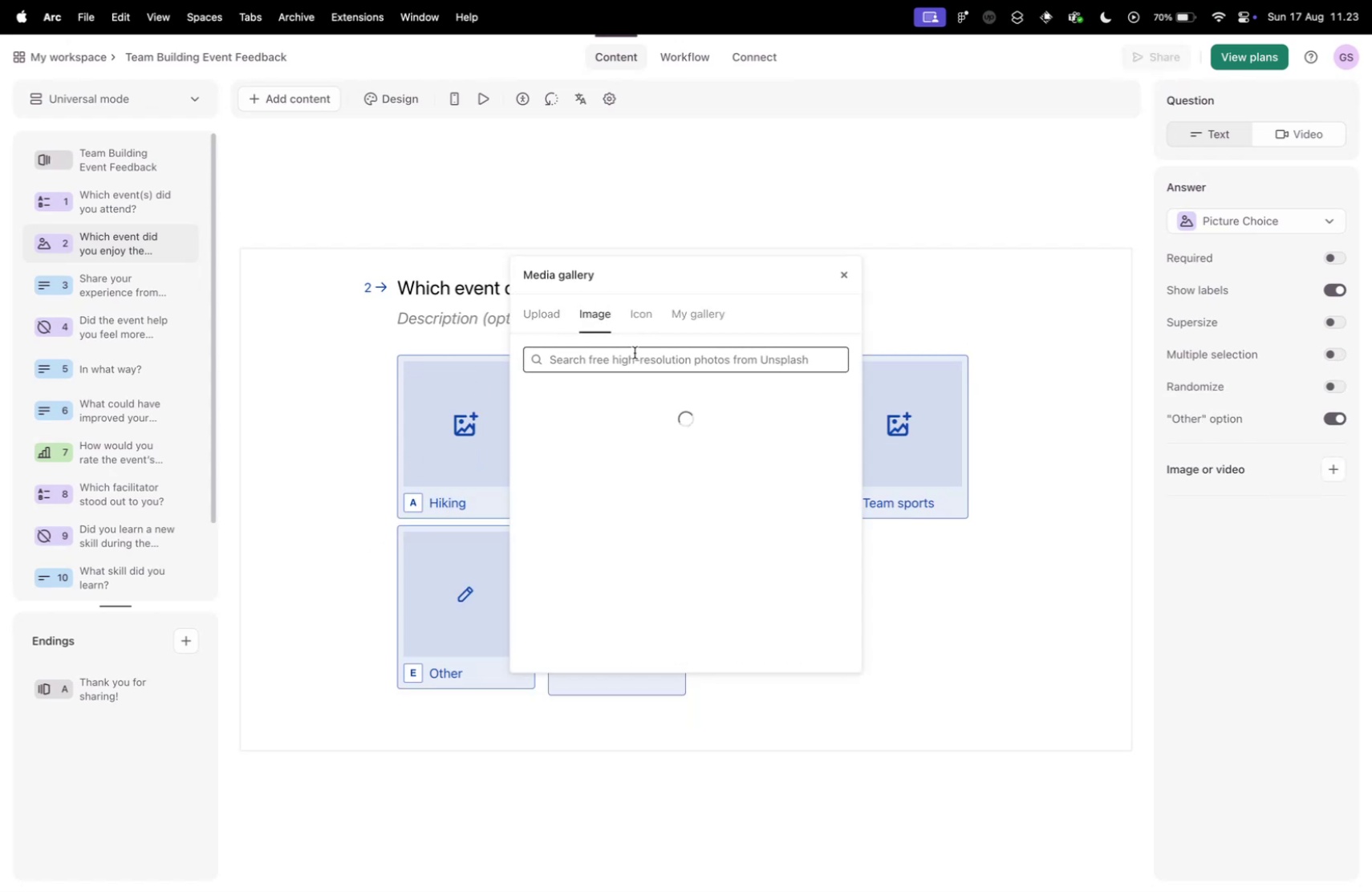 
left_click([635, 352])
 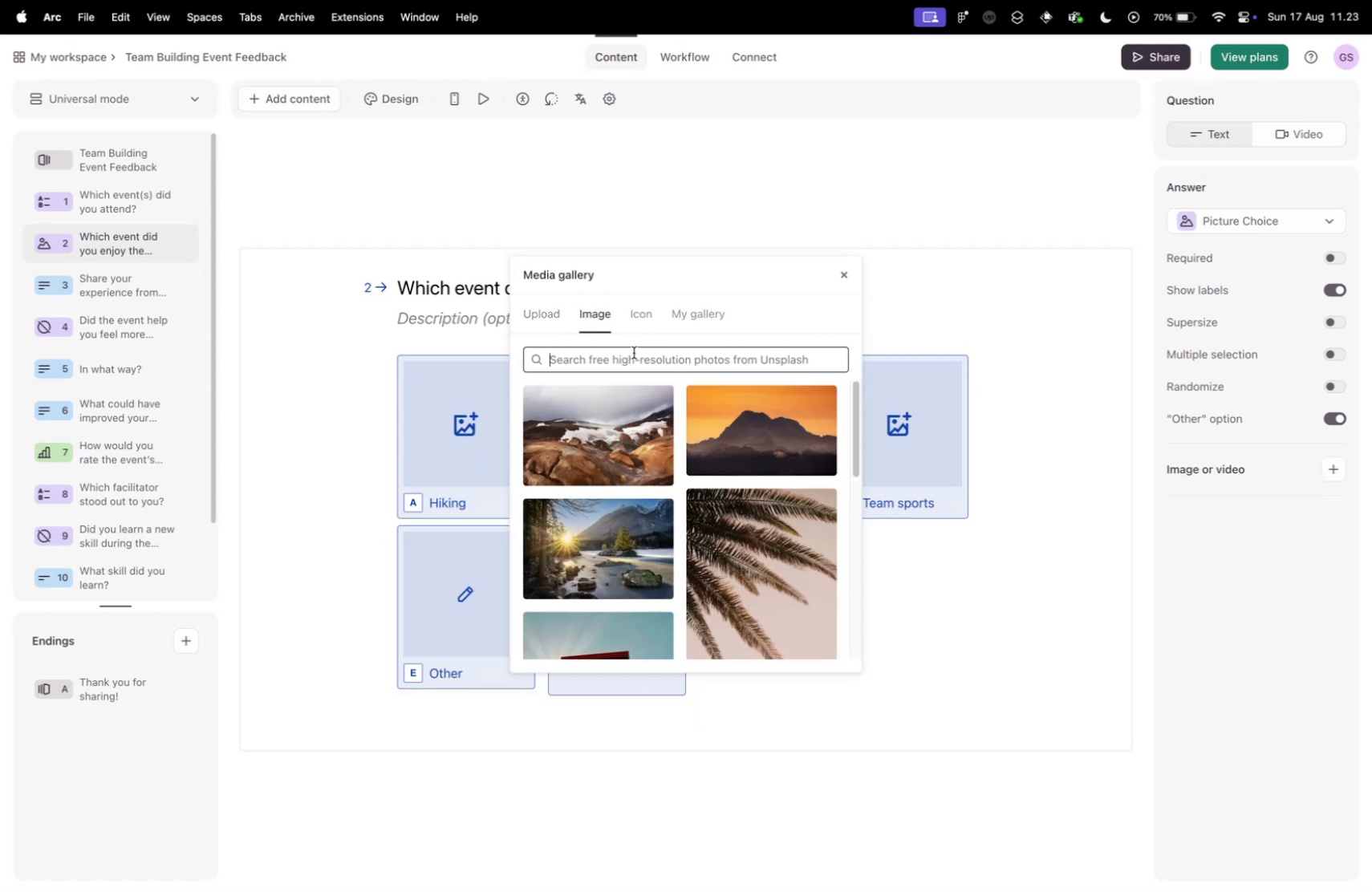 
type(hiking)
 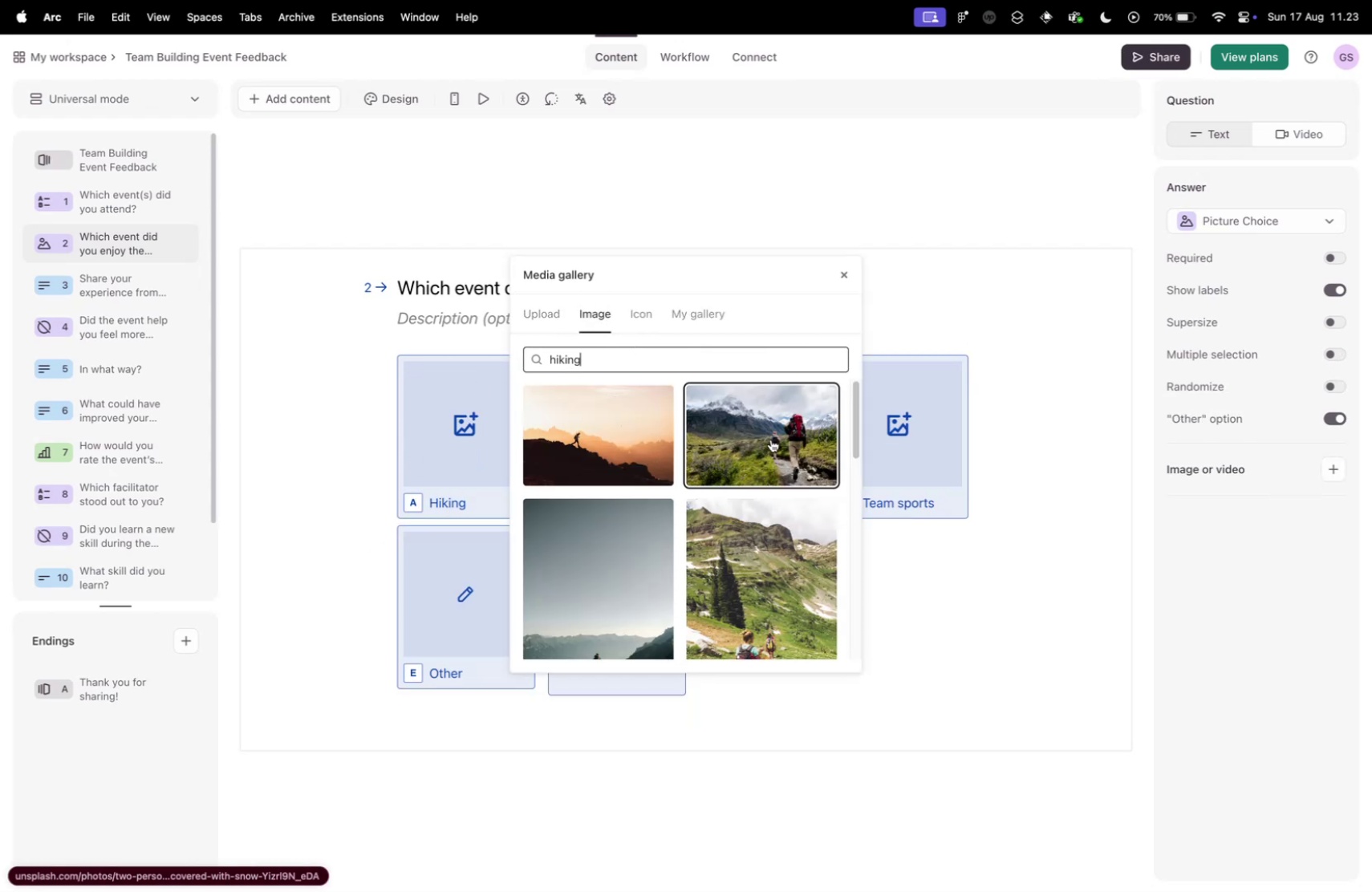 
scroll: coordinate [767, 440], scroll_direction: down, amount: 7.0
 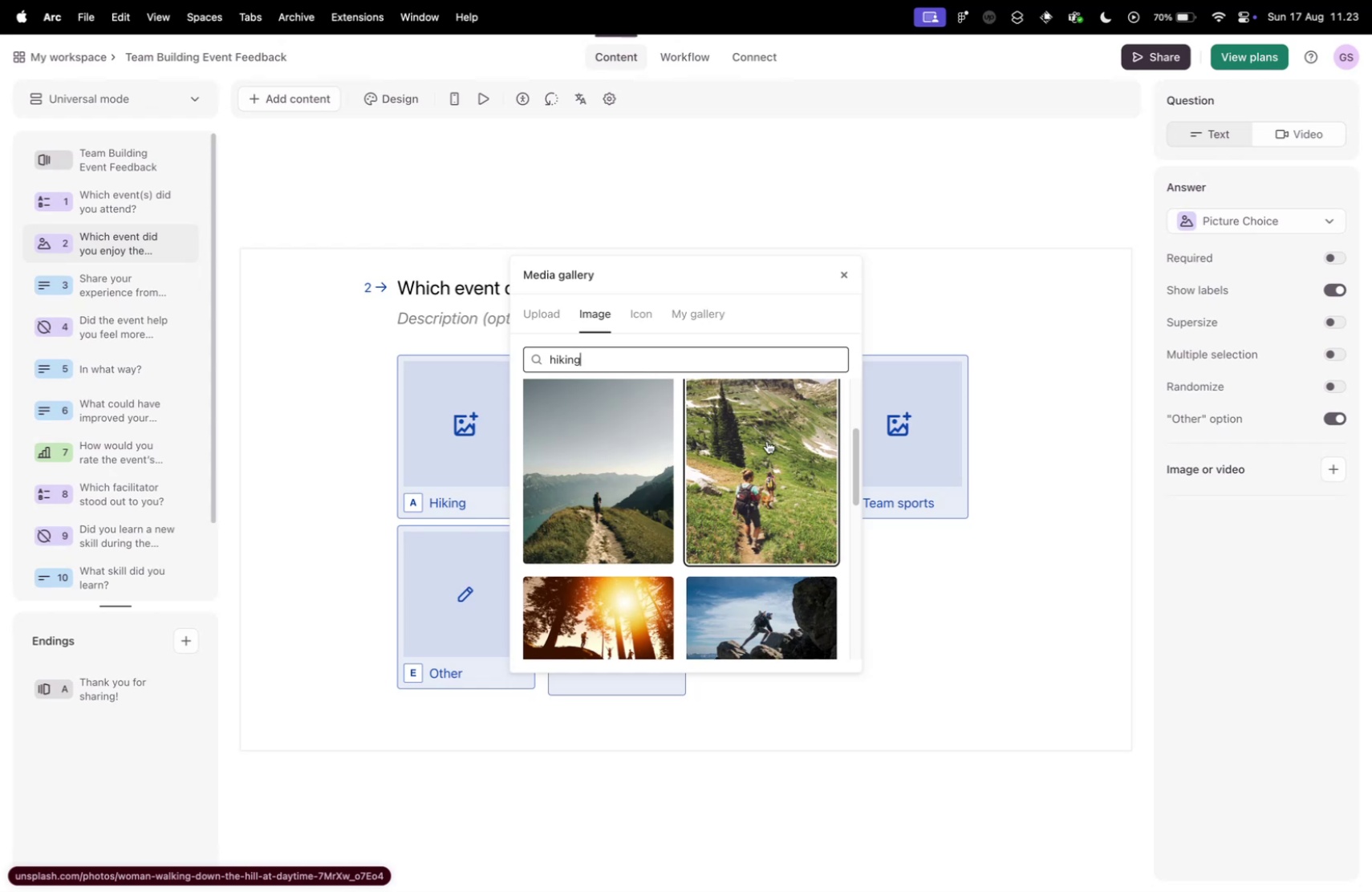 
scroll: coordinate [767, 440], scroll_direction: up, amount: 4.0
 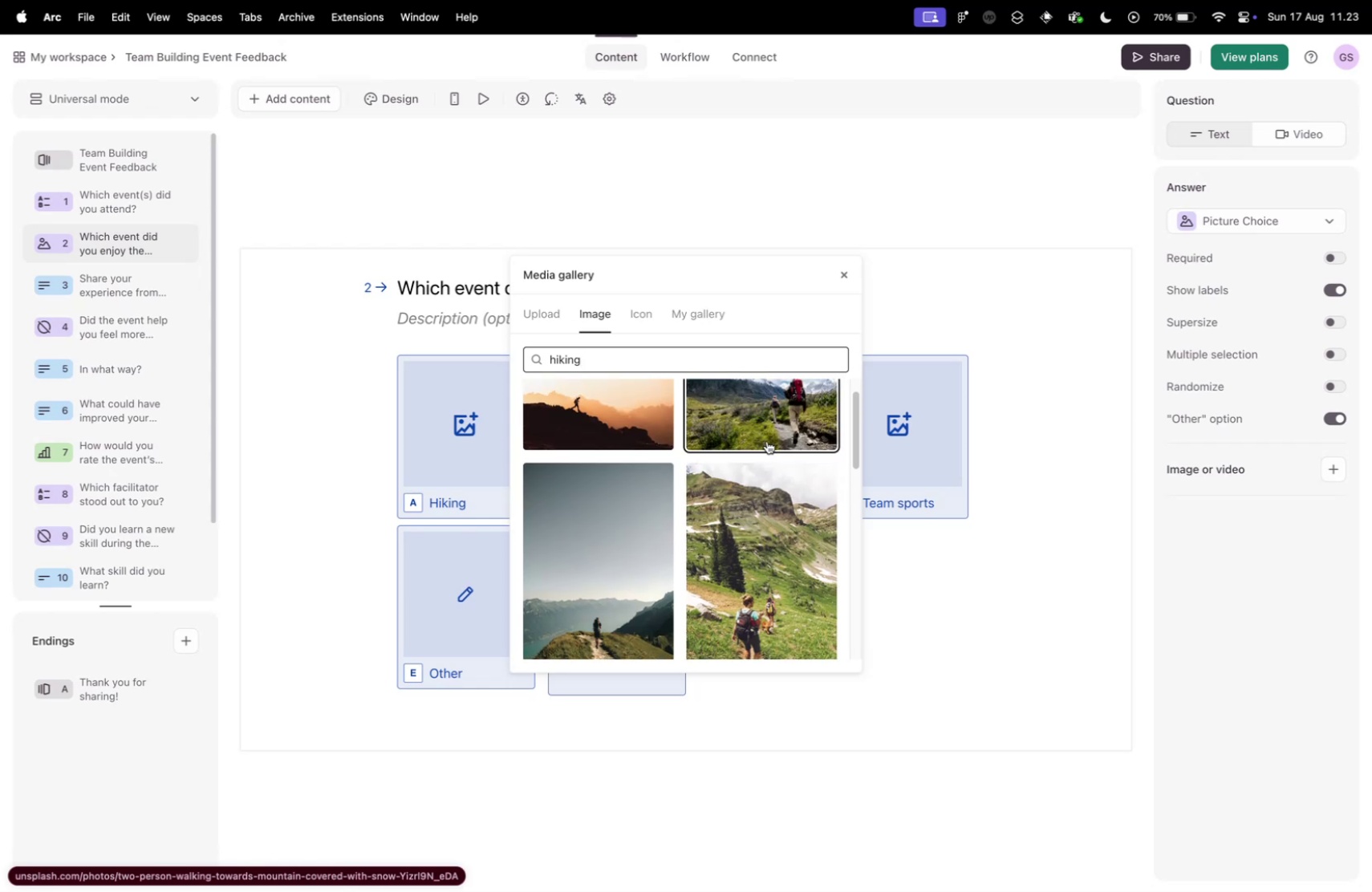 
scroll: coordinate [767, 440], scroll_direction: down, amount: 1.0
 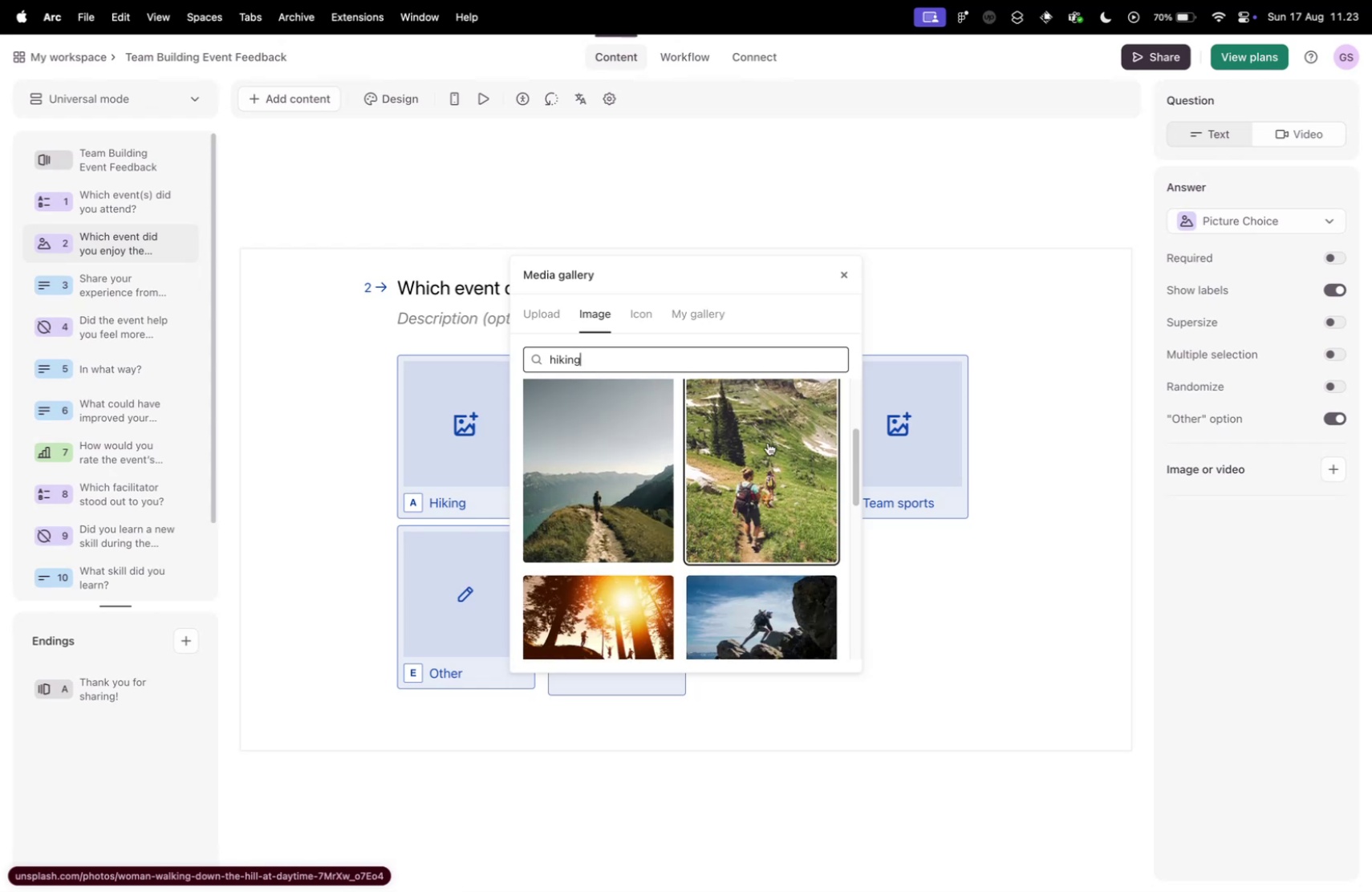 
scroll: coordinate [773, 530], scroll_direction: up, amount: 10.0
 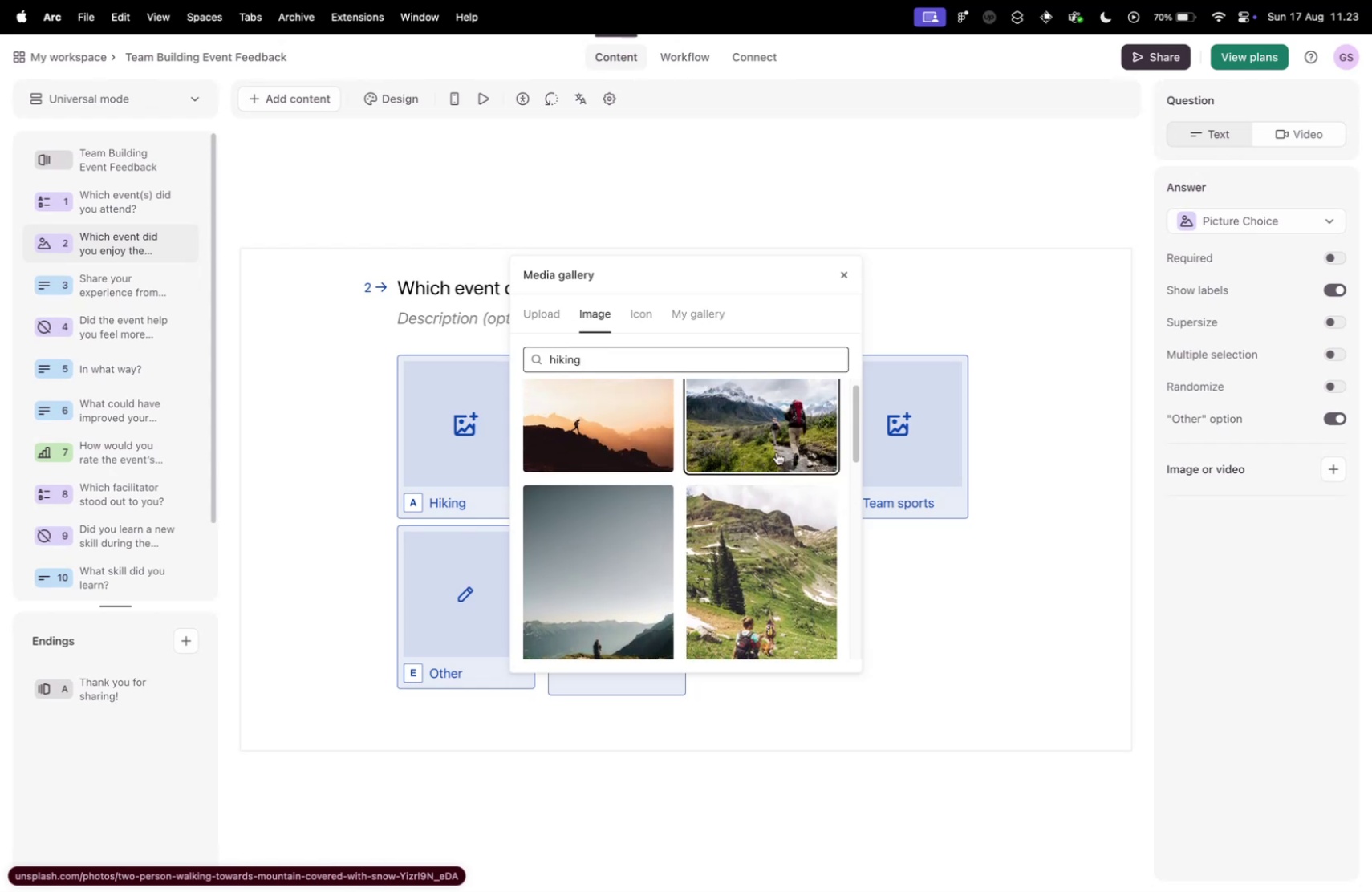 
left_click([777, 452])
 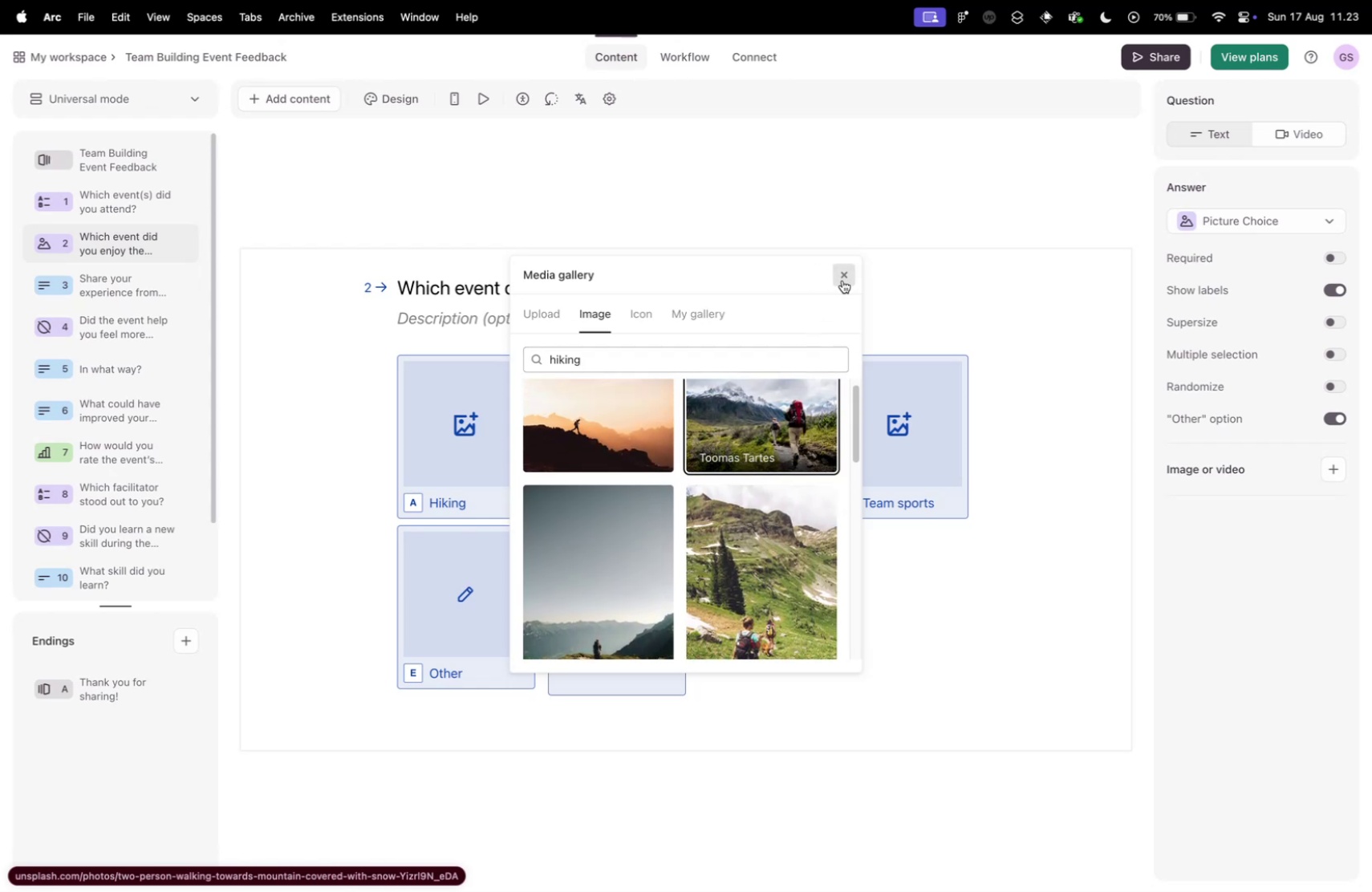 
left_click([842, 280])
 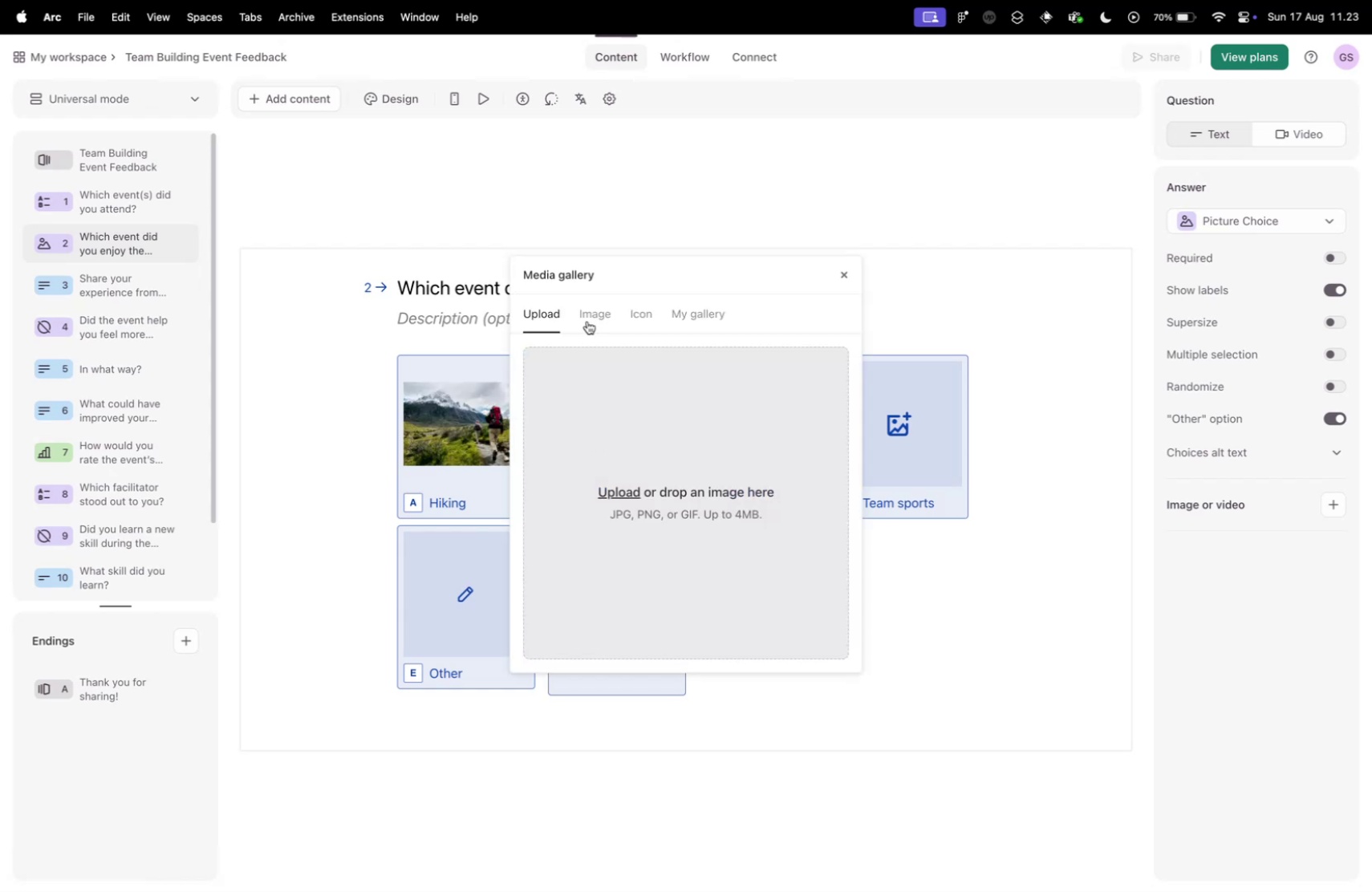 
left_click([586, 311])
 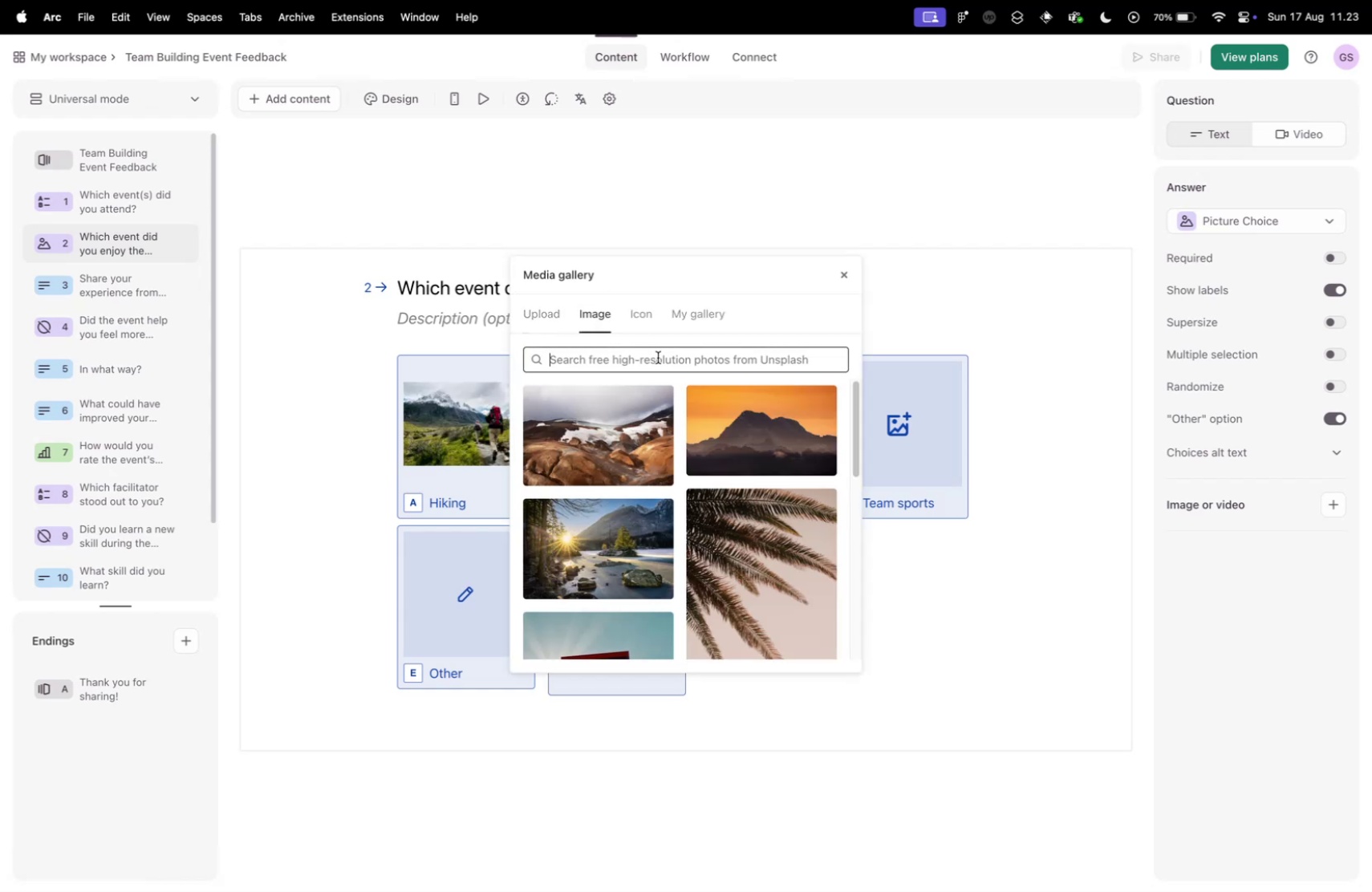 
left_click([658, 357])
 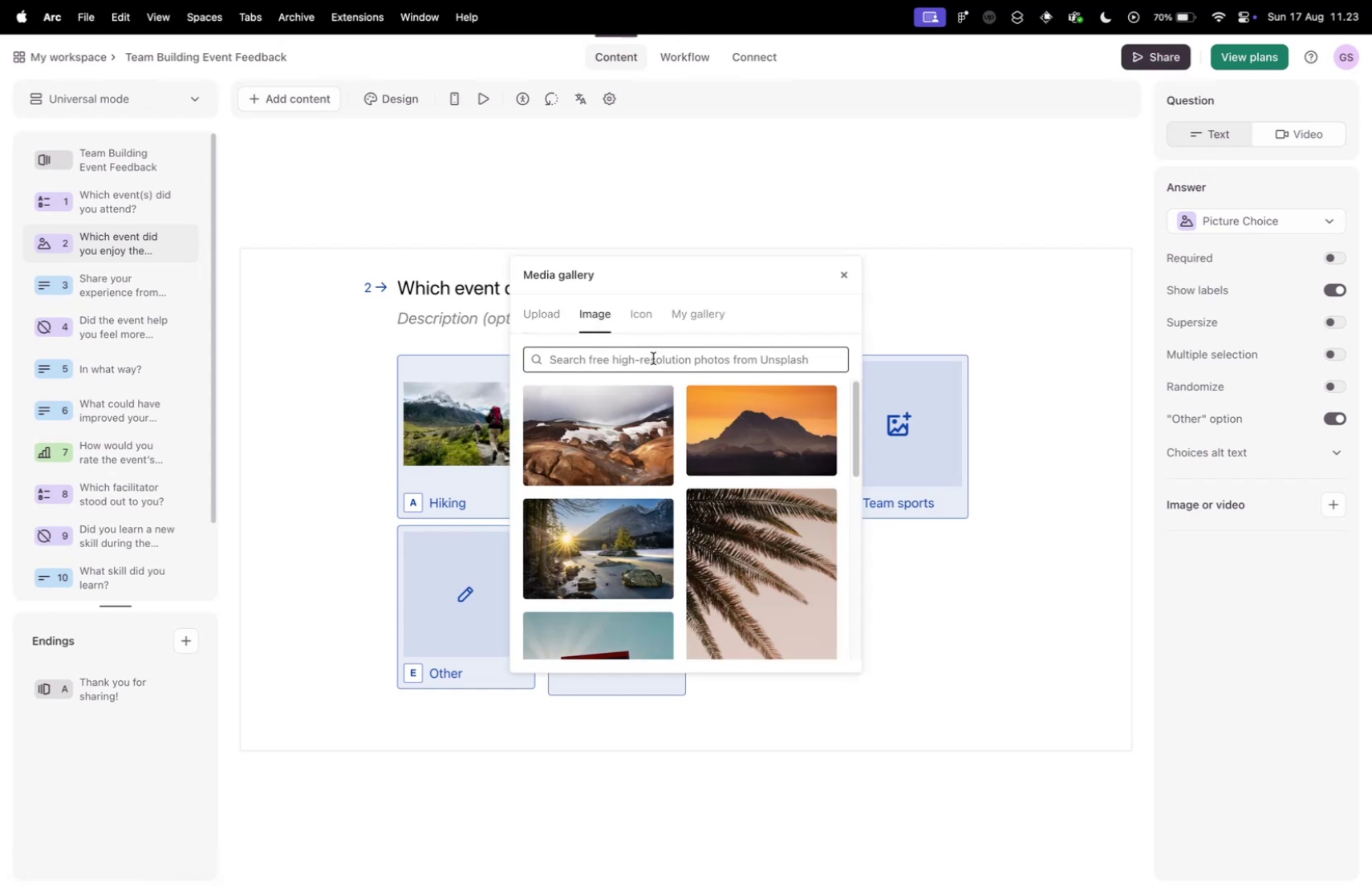 
type(cooking)
 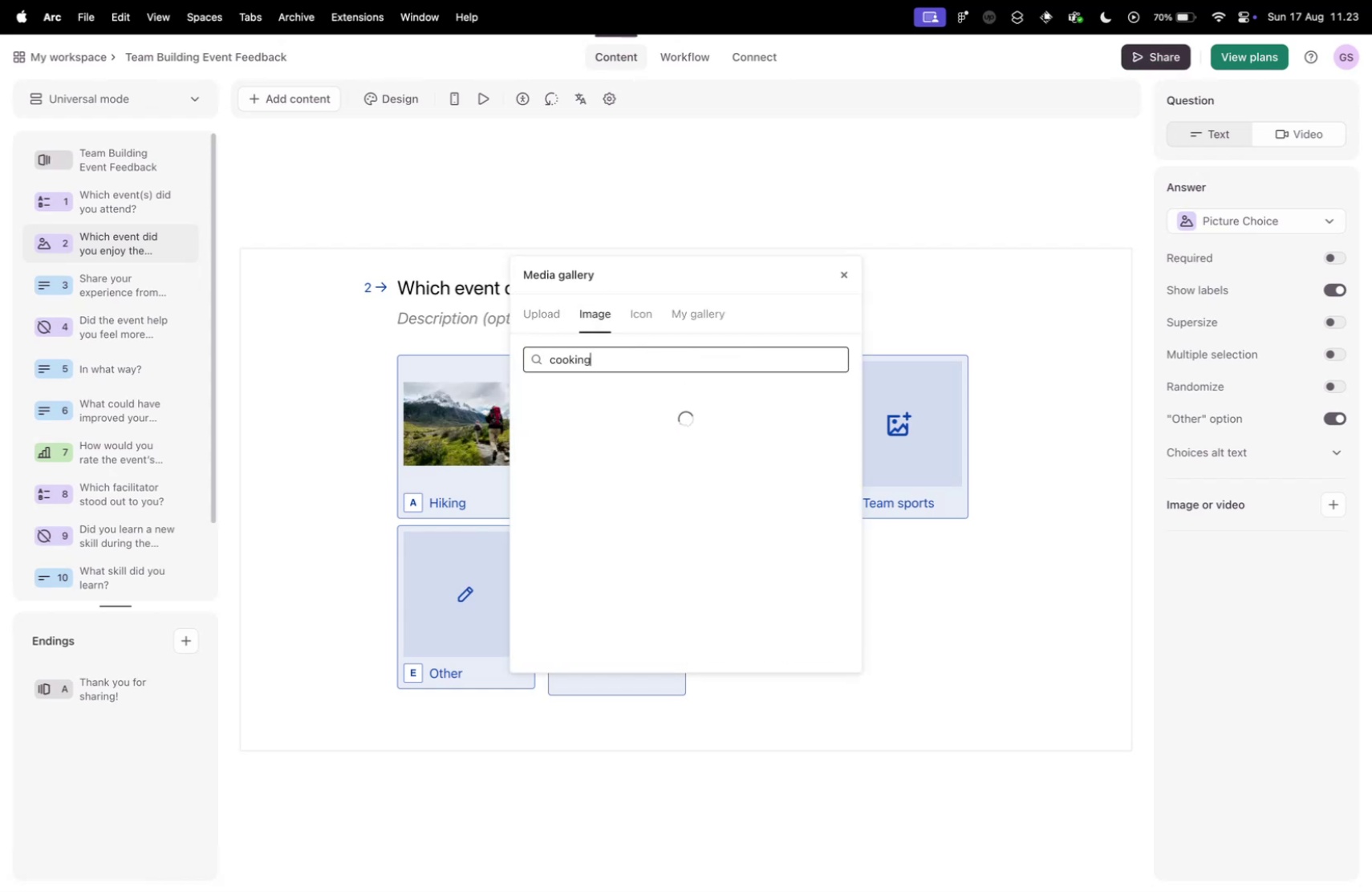 
key(Enter)
 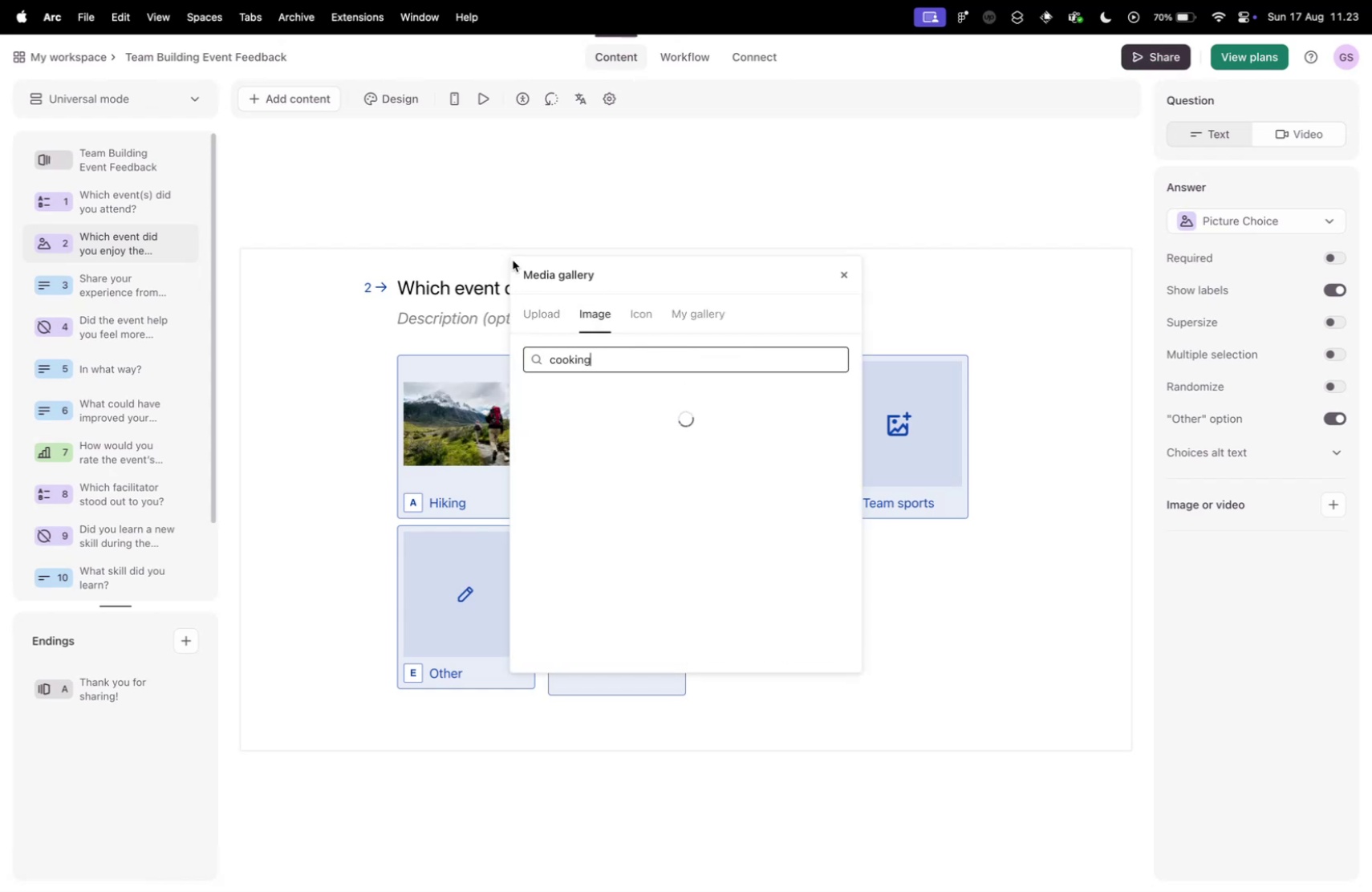 
left_click_drag(start_coordinate=[552, 269], to_coordinate=[832, 230])
 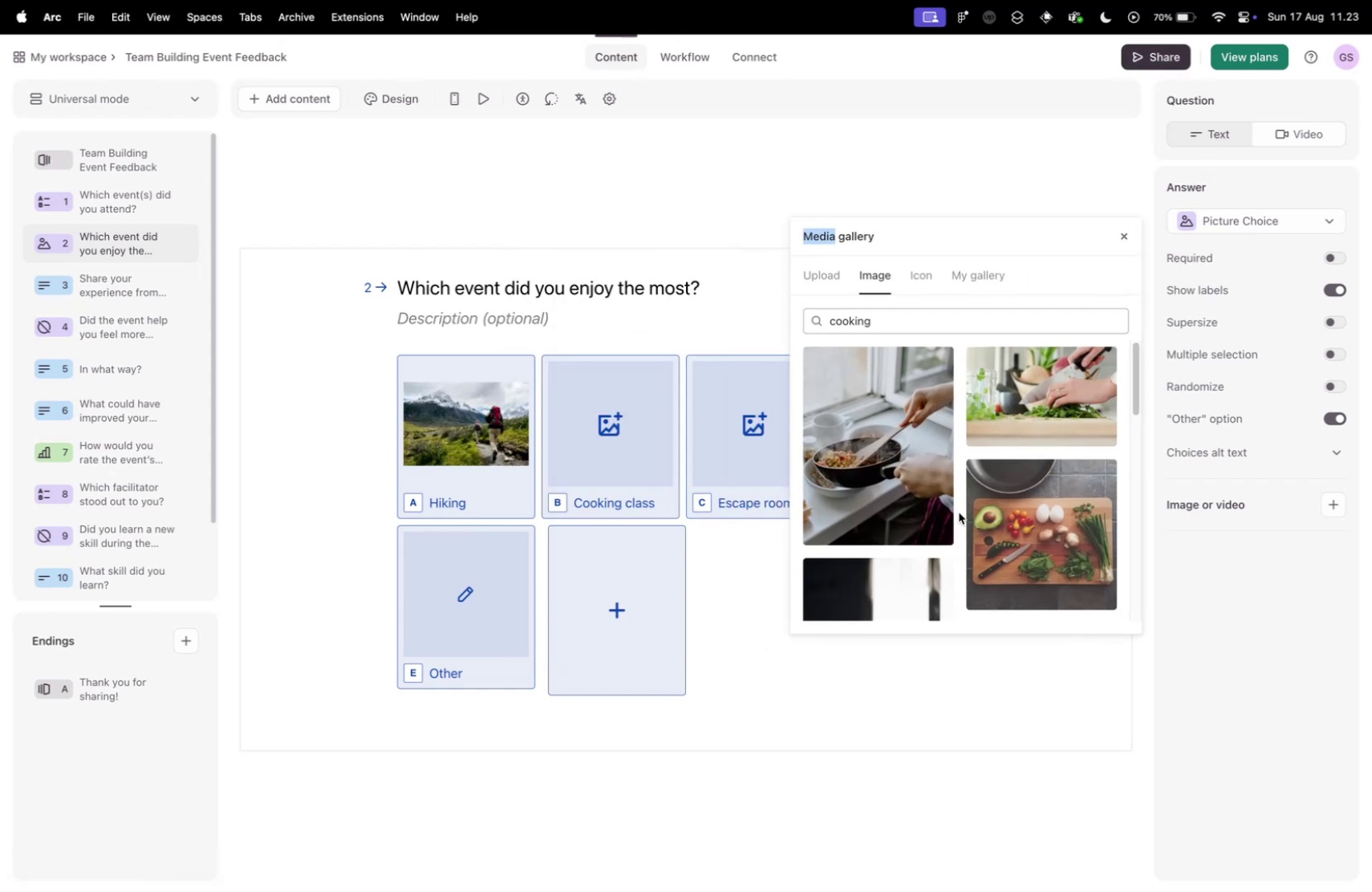 
scroll: coordinate [951, 510], scroll_direction: down, amount: 10.0
 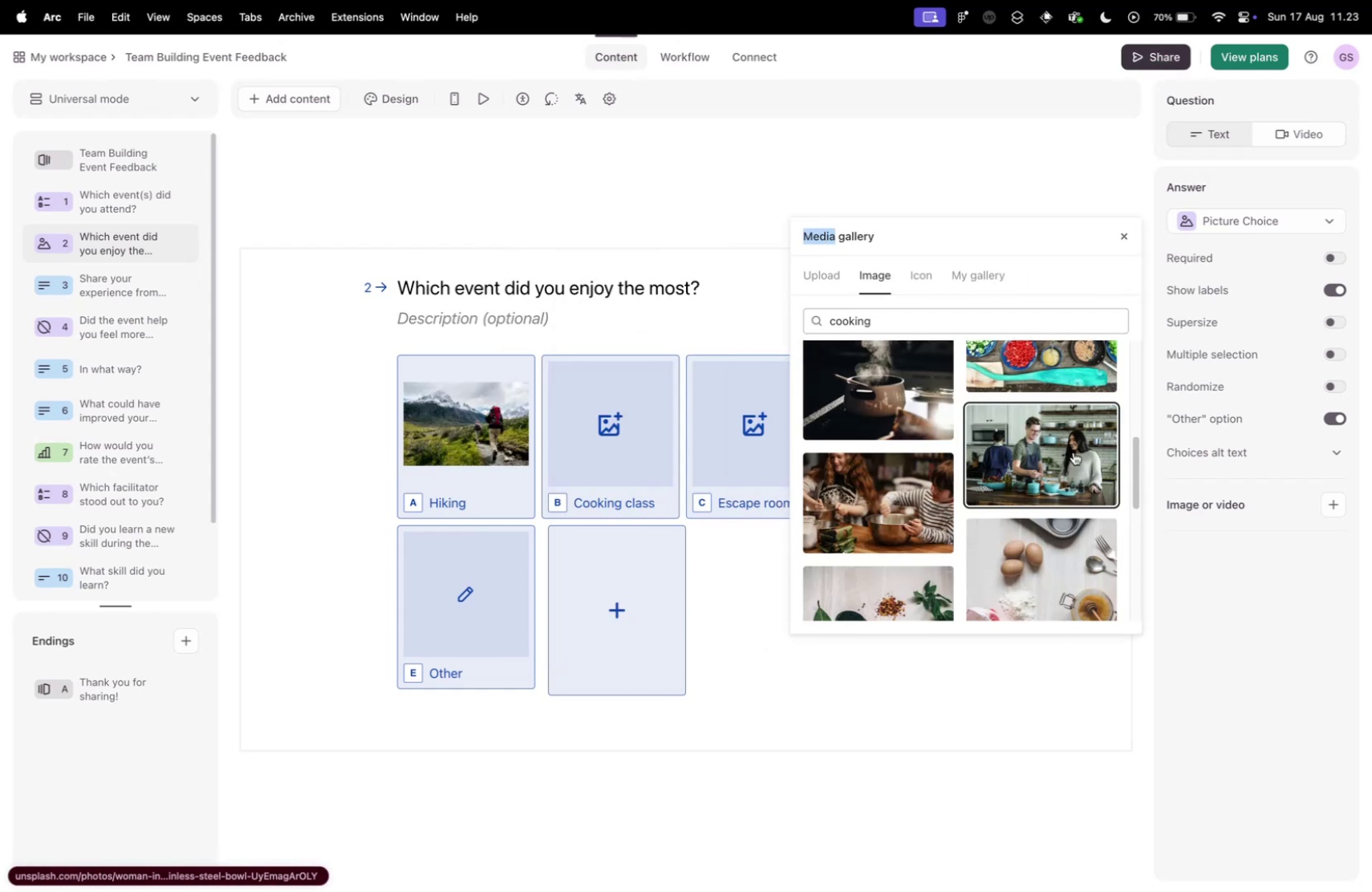 
left_click([1072, 451])
 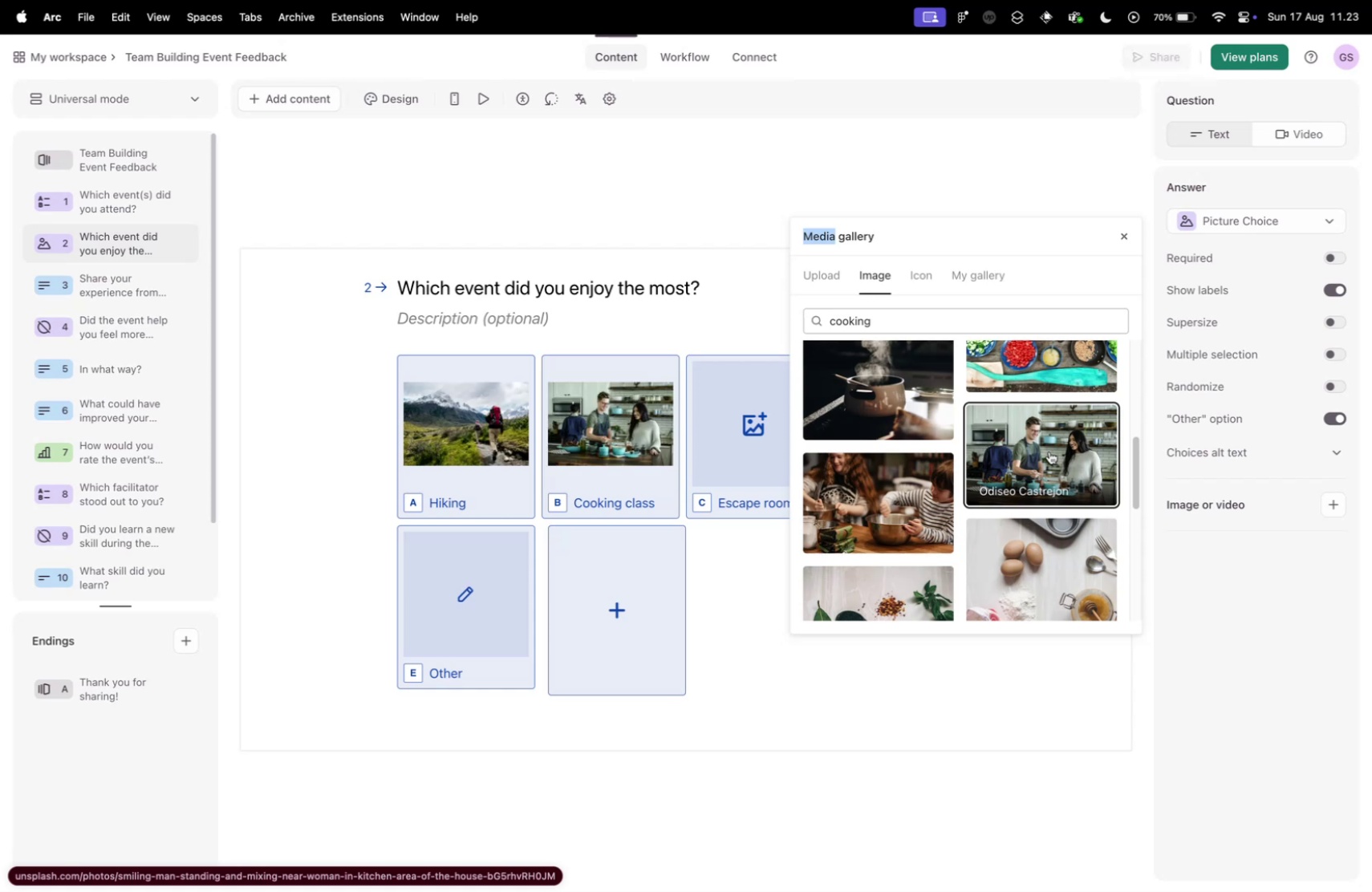 
wait(9.44)
 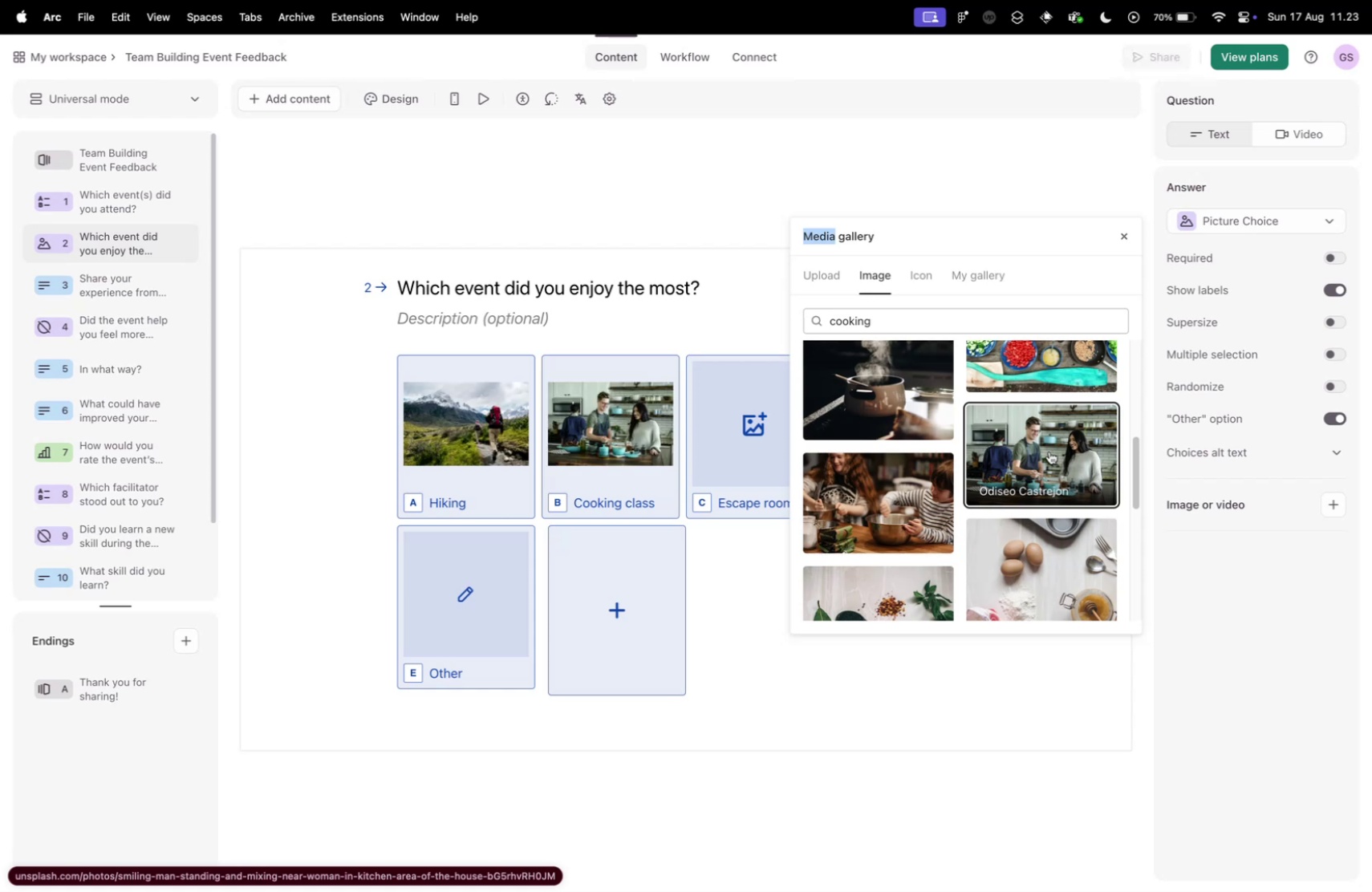 
left_click([879, 318])
 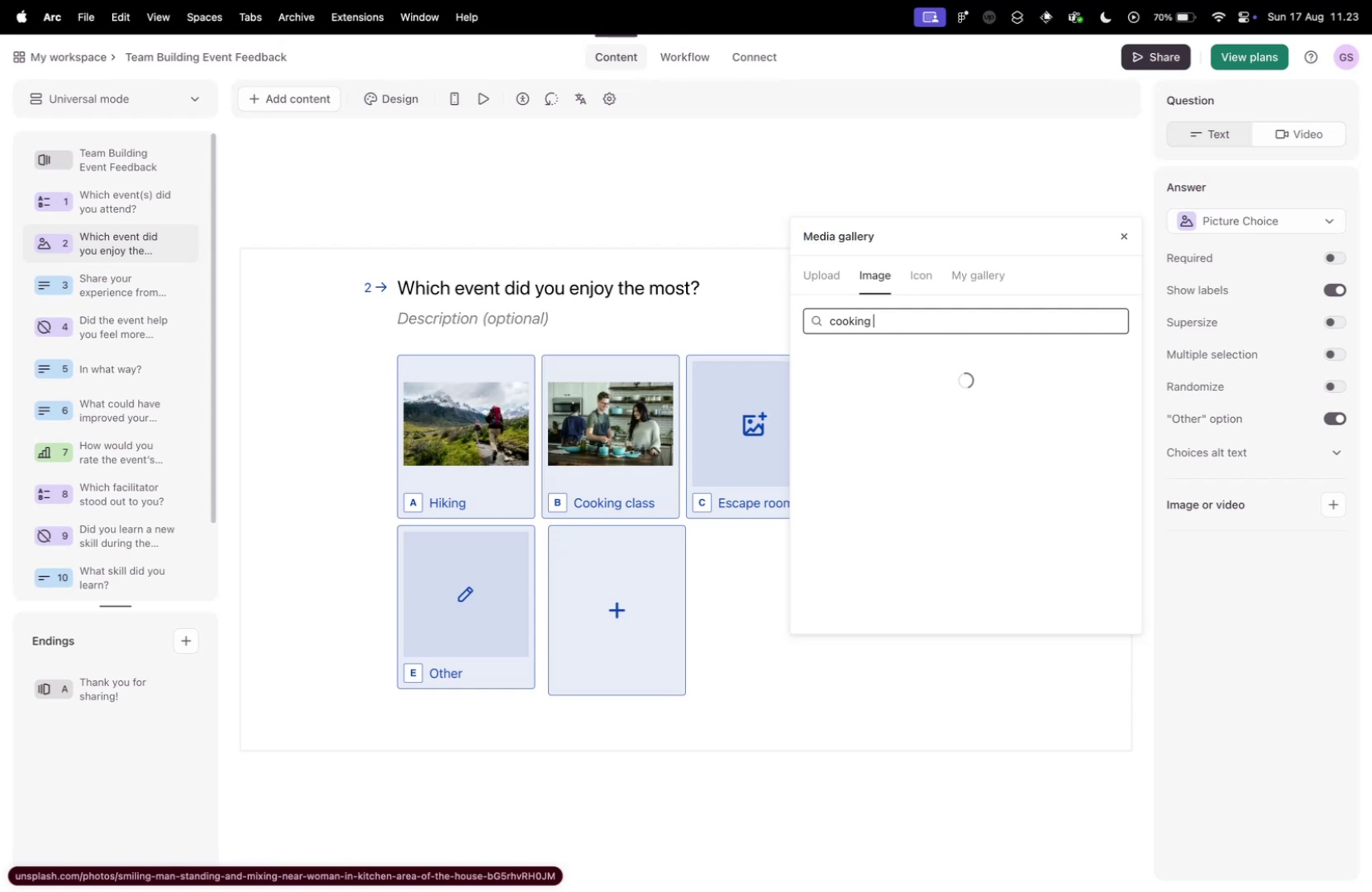 
type( class)
 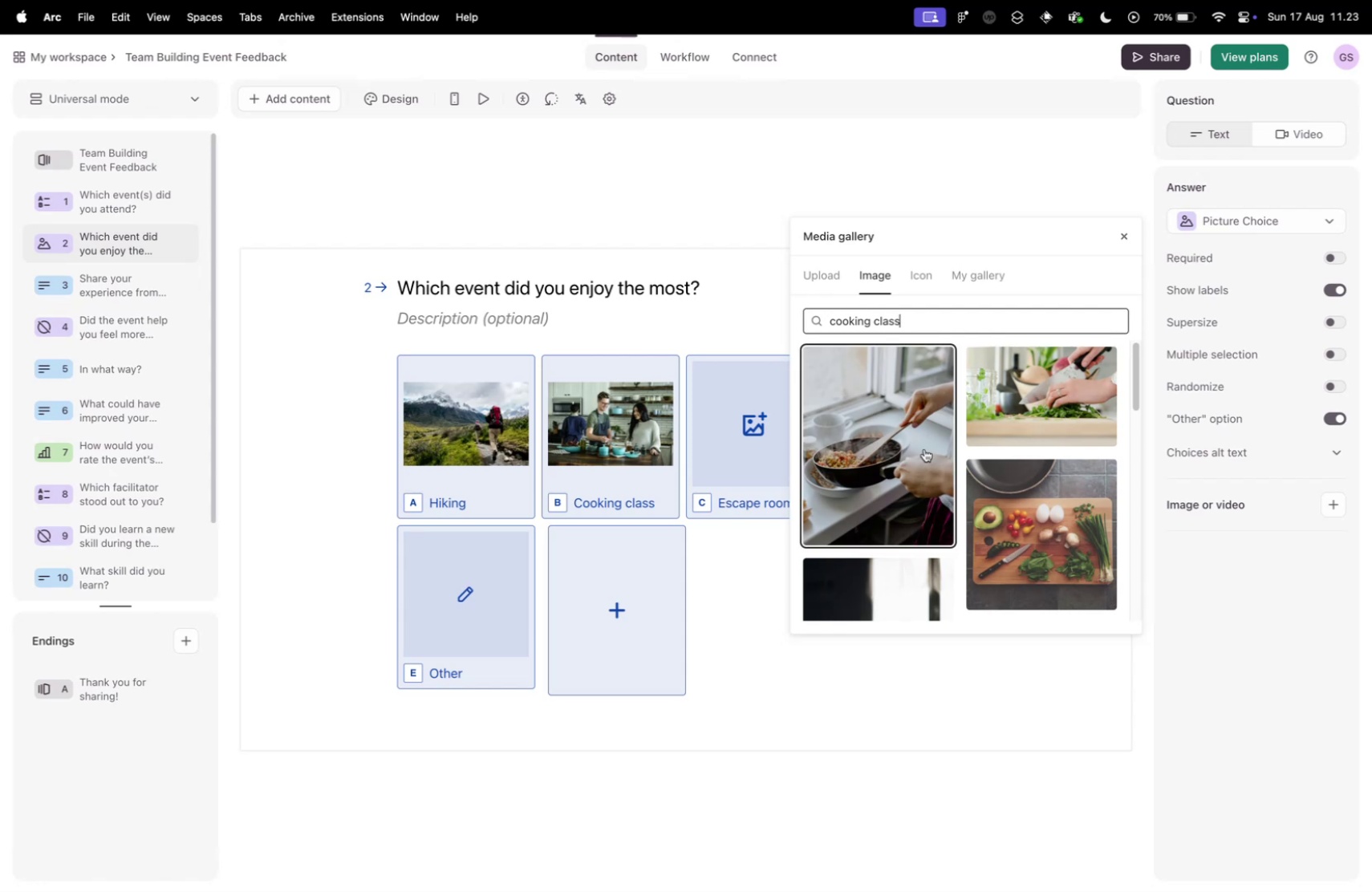 
scroll: coordinate [903, 469], scroll_direction: down, amount: 14.0
 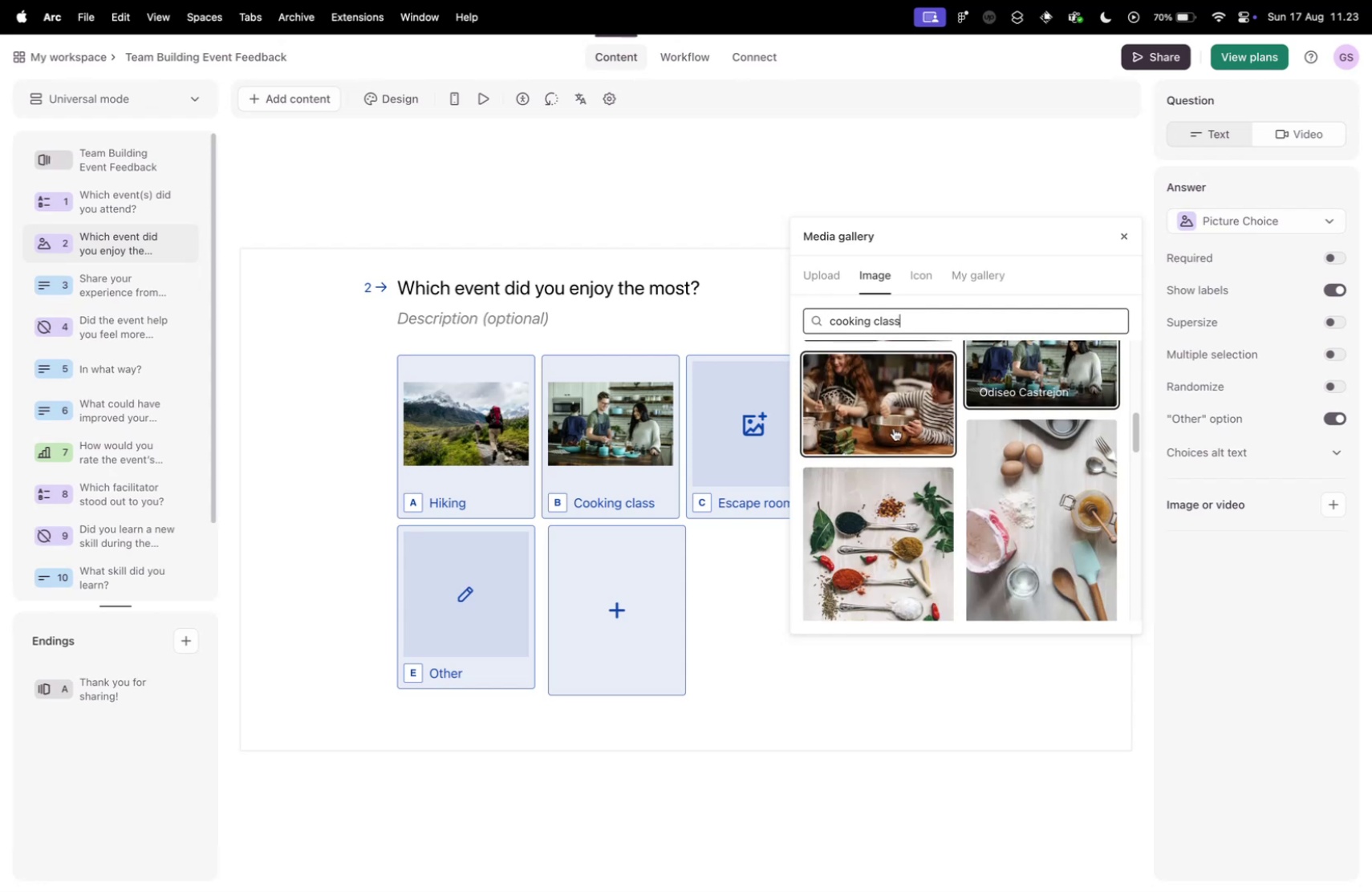 
left_click([894, 424])
 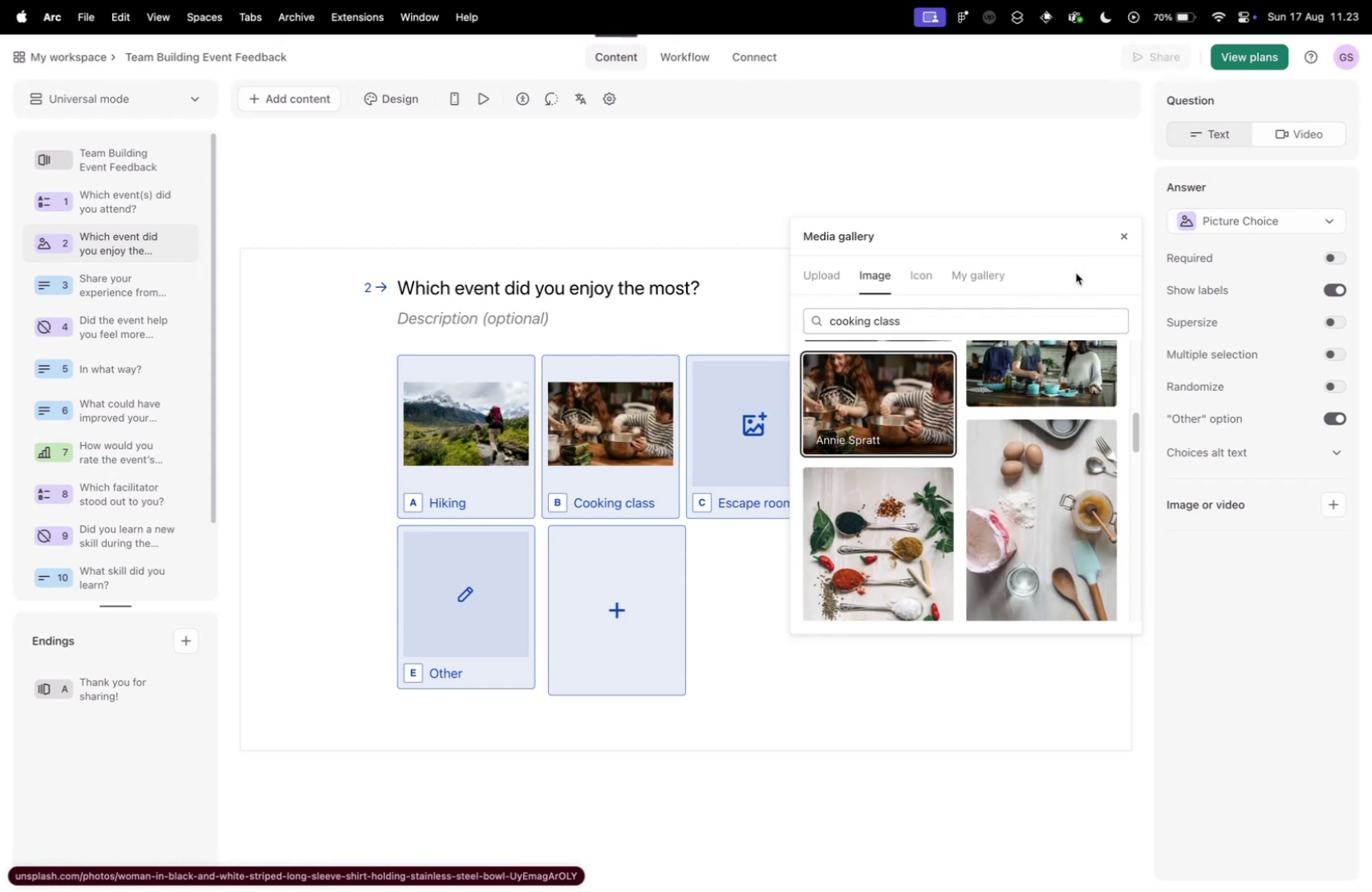 
wait(7.63)
 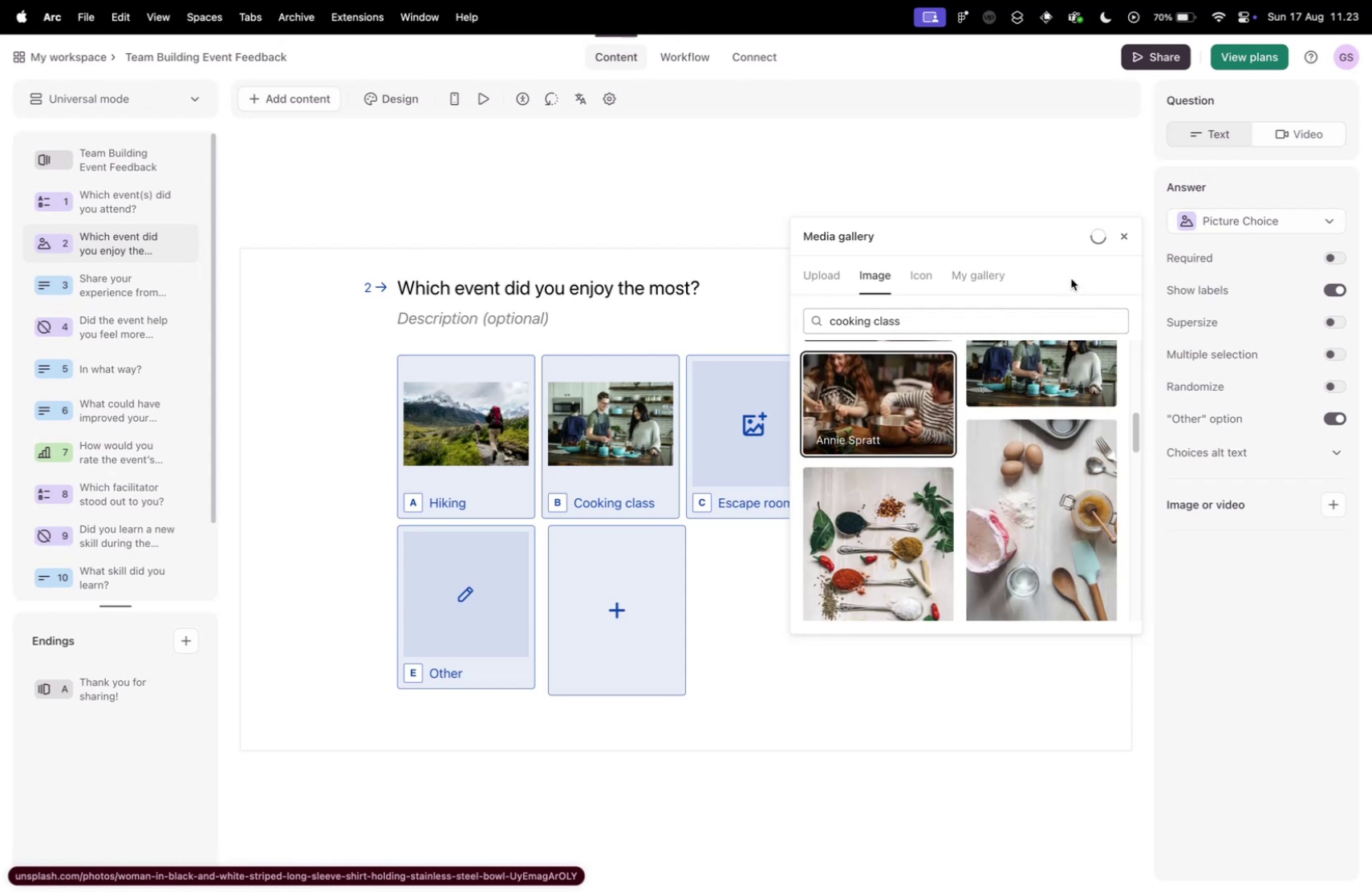 
left_click([745, 421])
 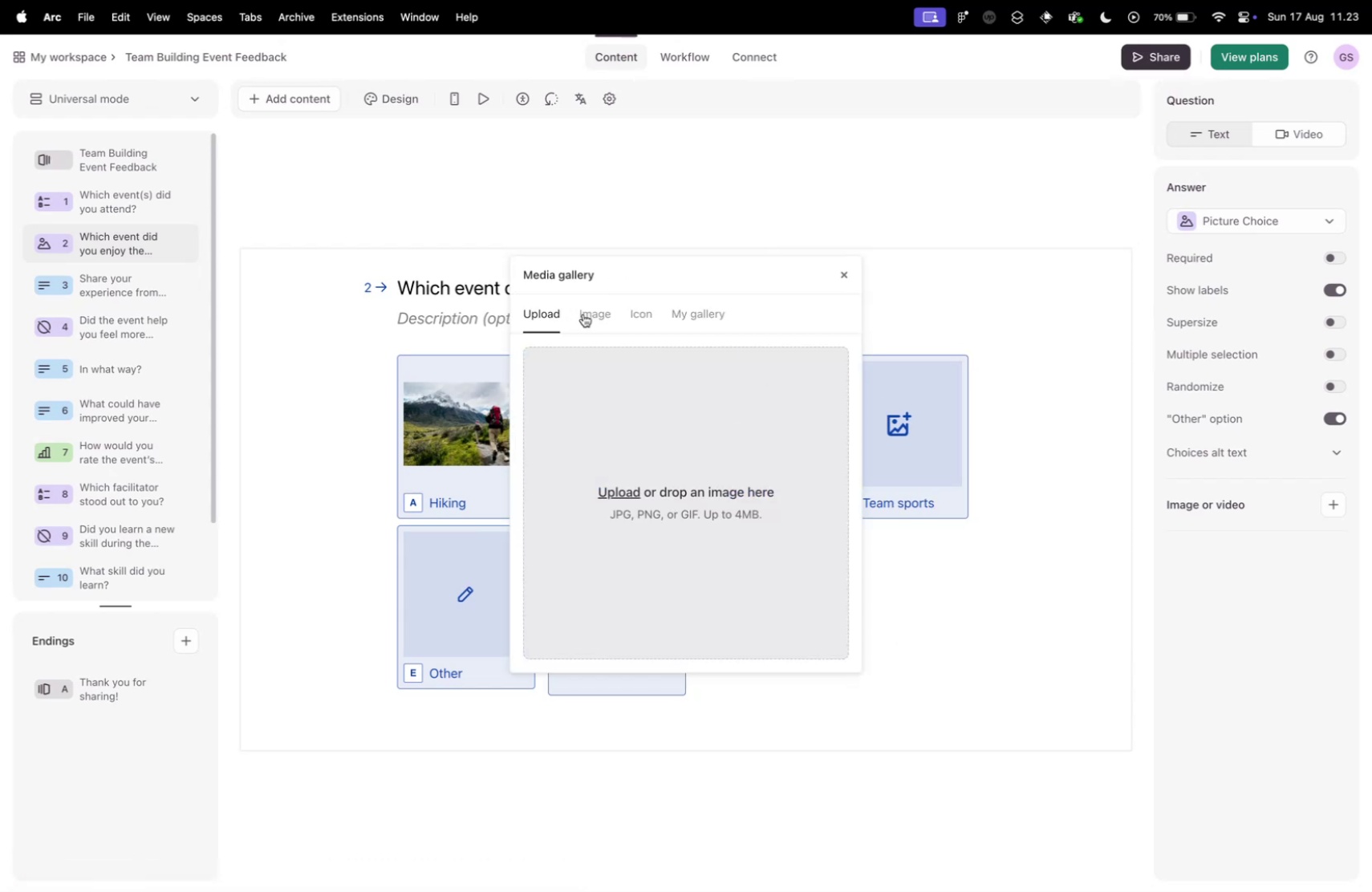 
left_click([583, 314])
 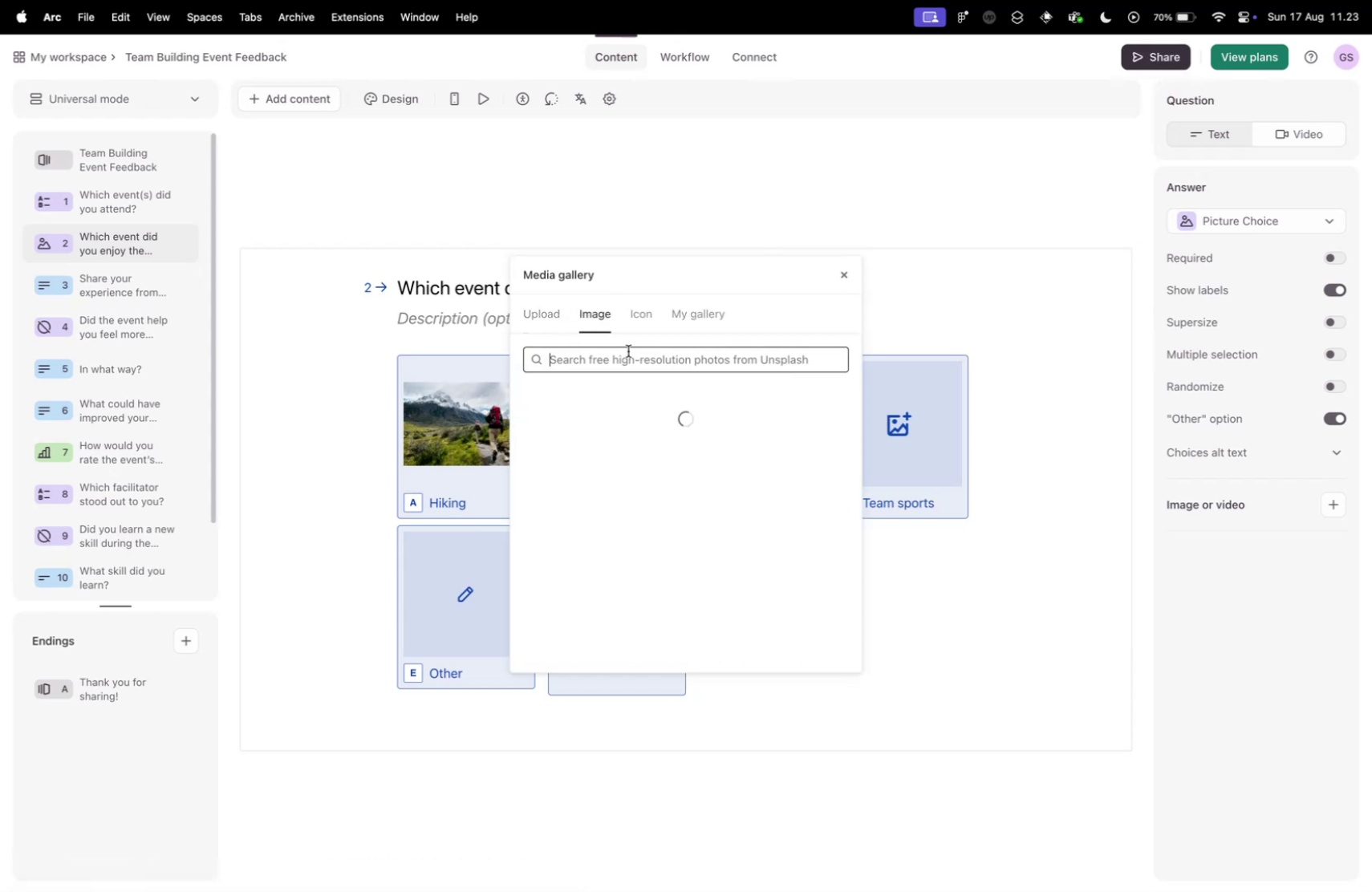 
left_click([628, 351])
 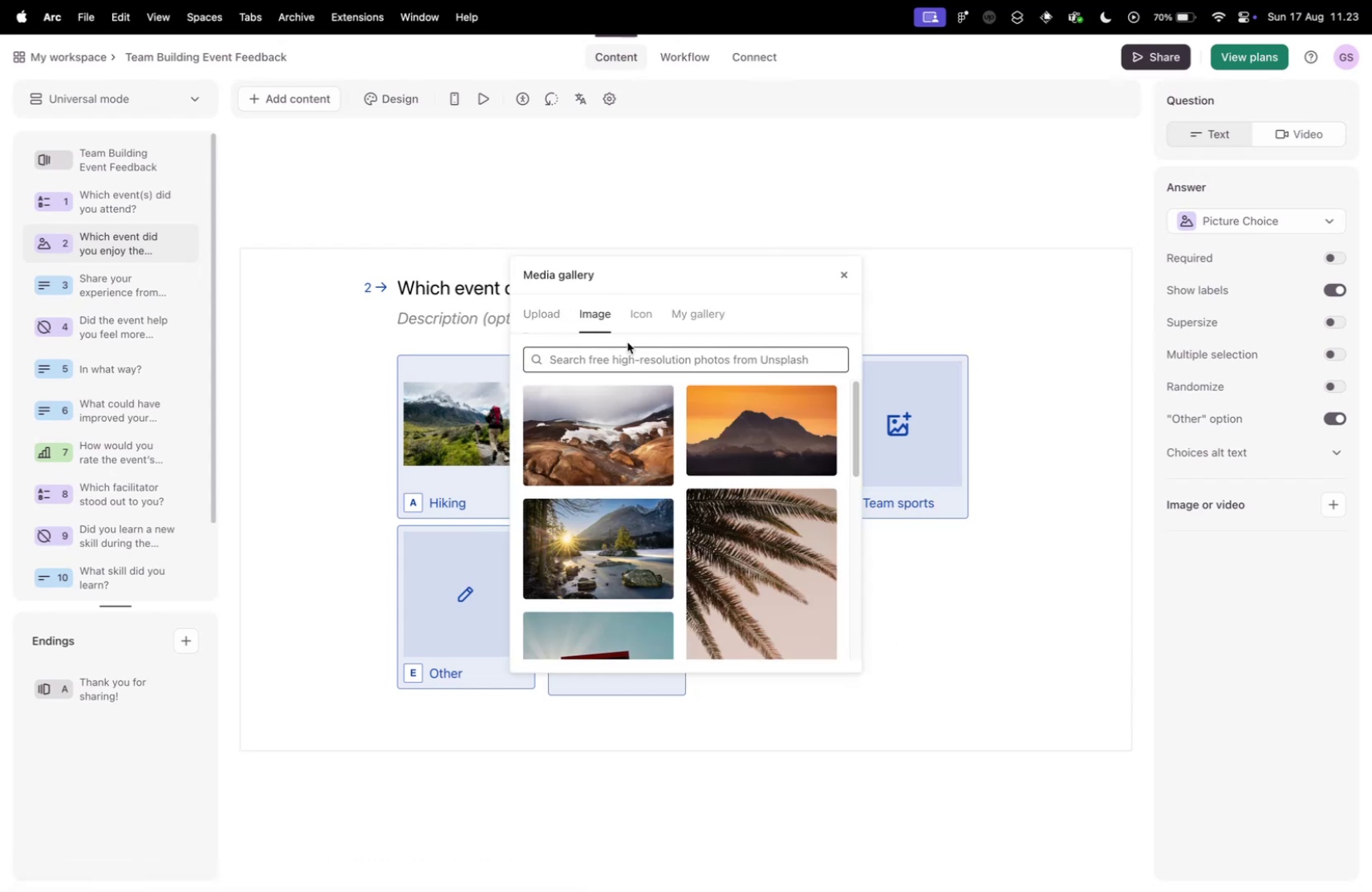 
type(escape room)
 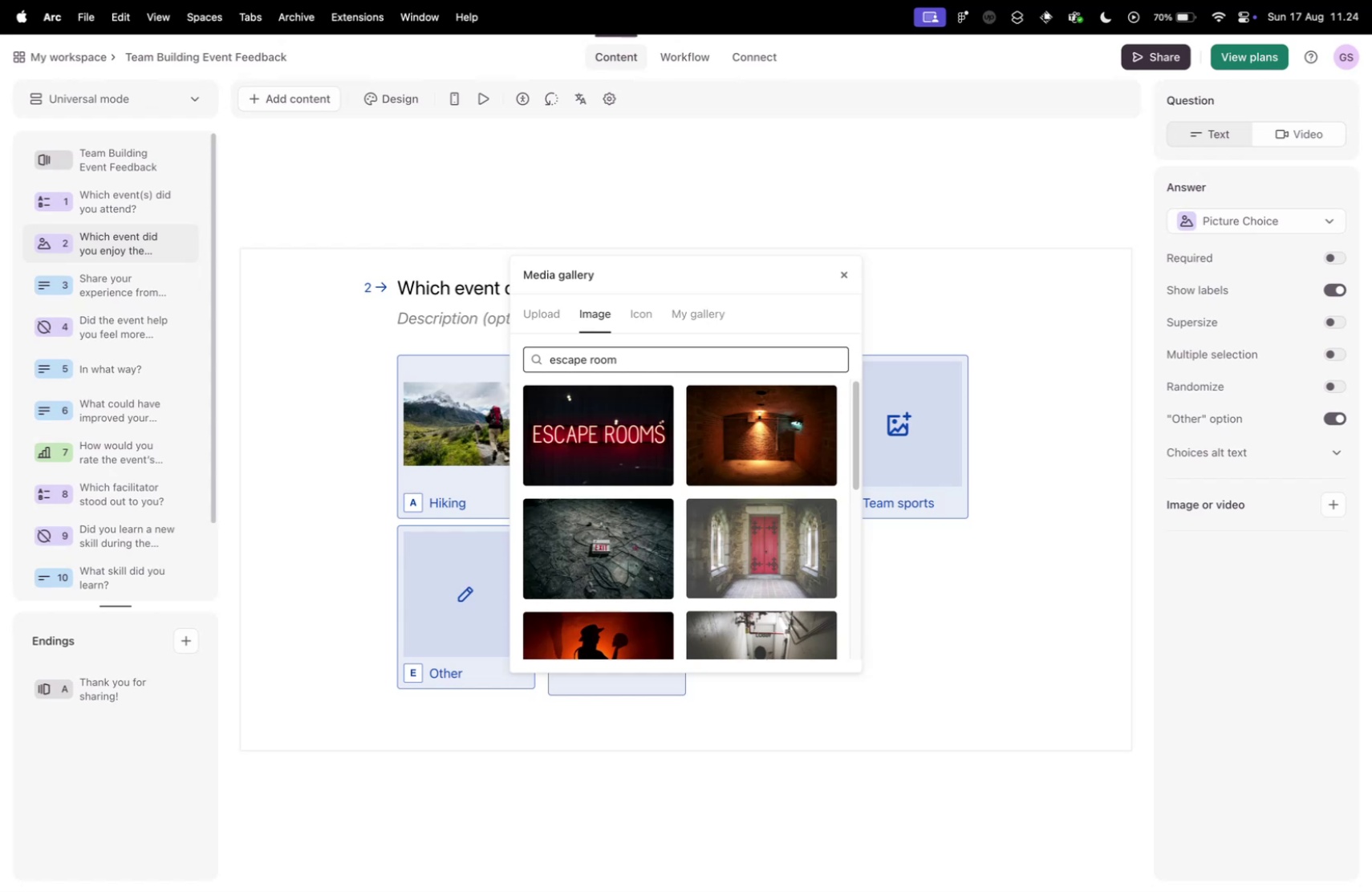 
wait(16.59)
 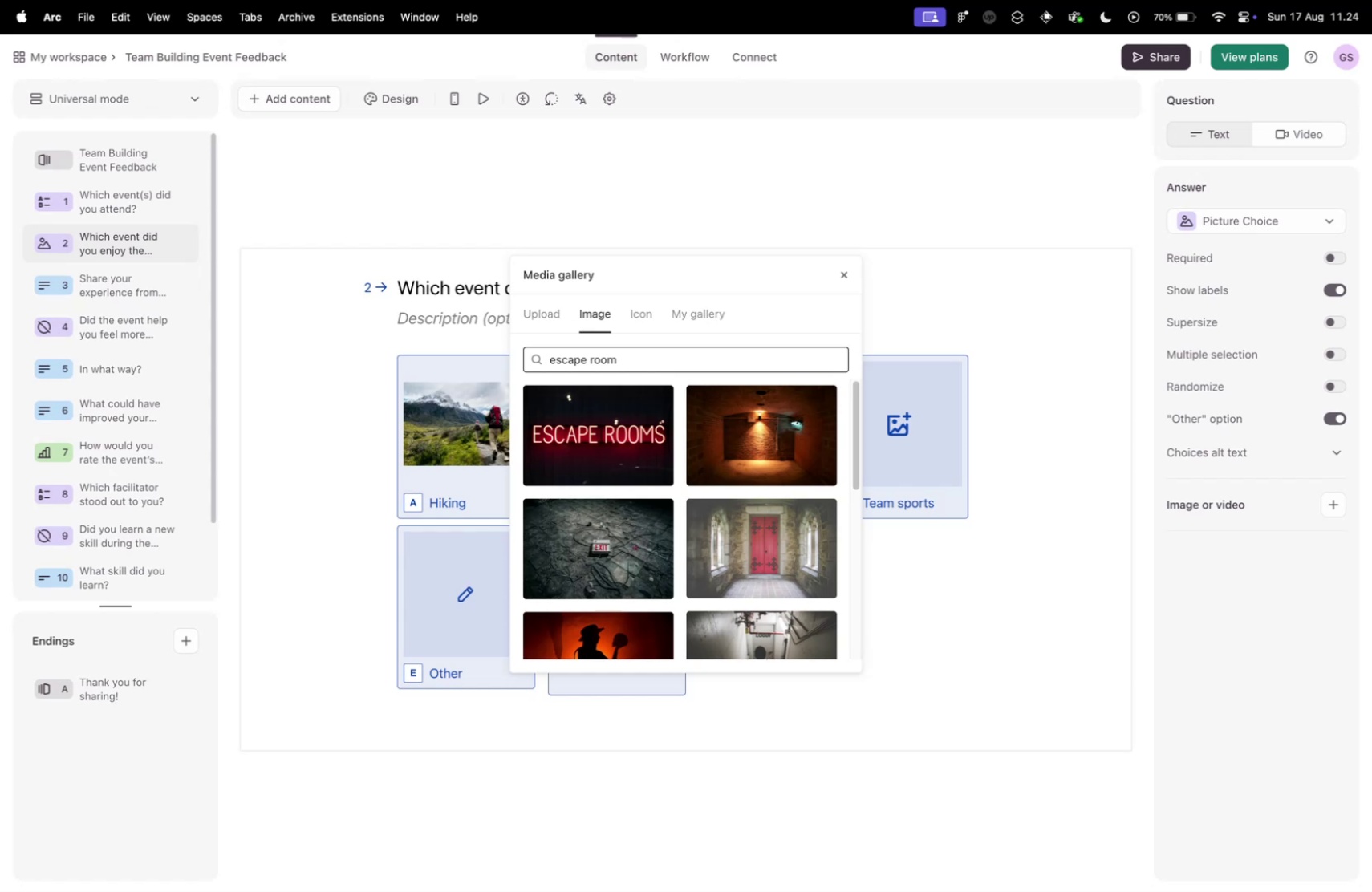 
scroll: coordinate [639, 487], scroll_direction: down, amount: 41.0
 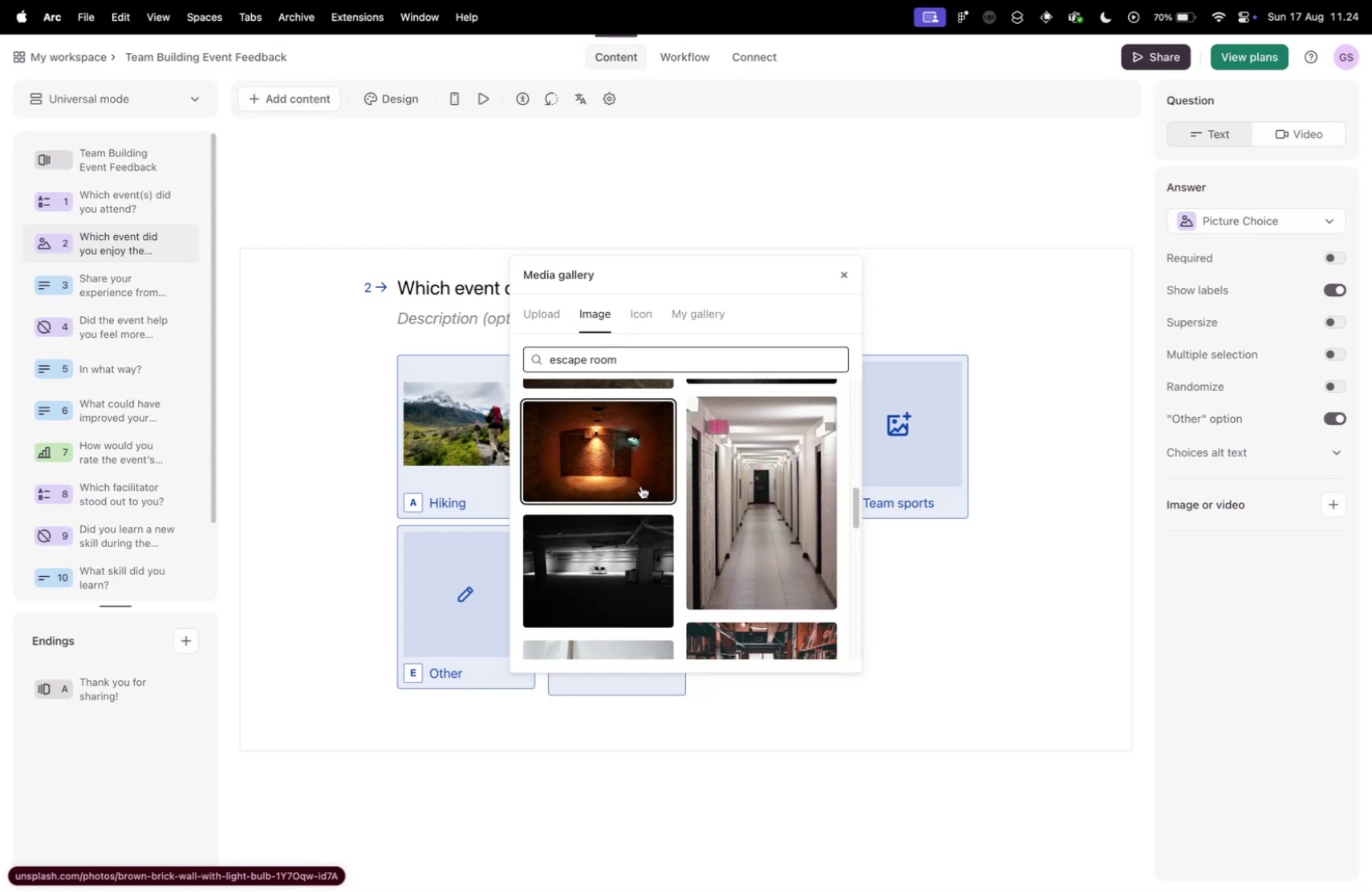 
scroll: coordinate [641, 485], scroll_direction: down, amount: 10.0
 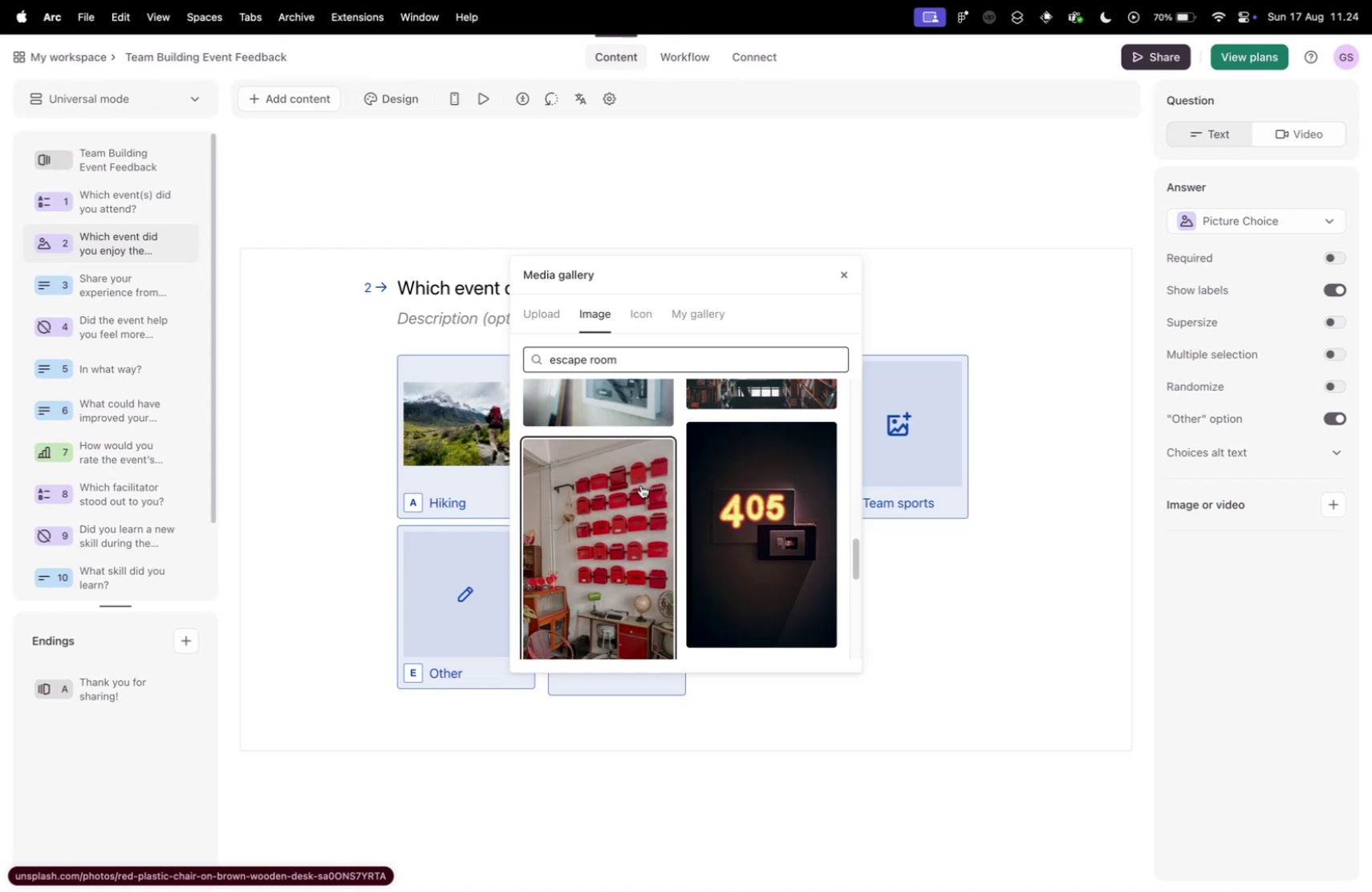 
scroll: coordinate [642, 484], scroll_direction: up, amount: 5.0
 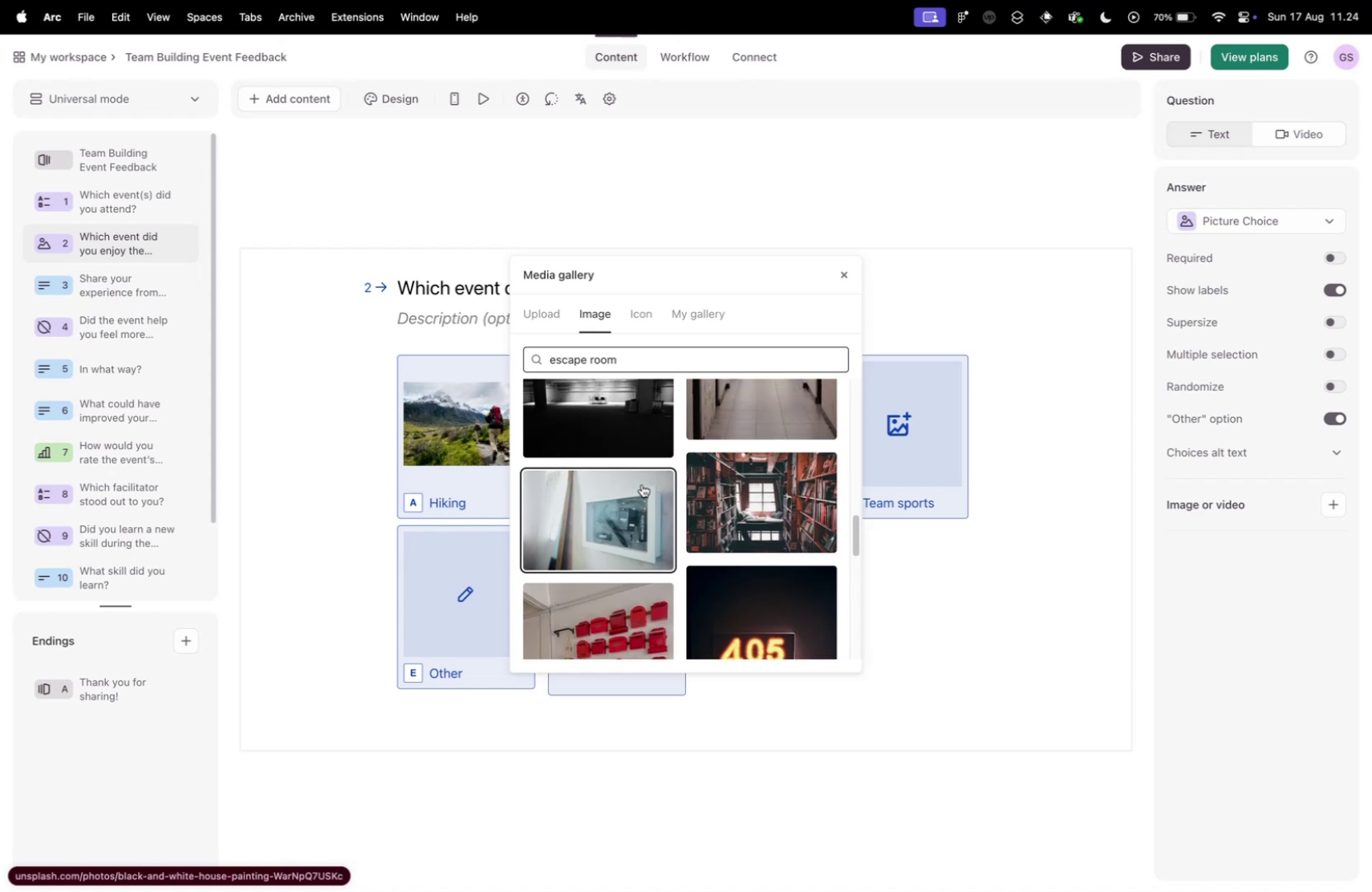 
scroll: coordinate [643, 480], scroll_direction: down, amount: 33.0
 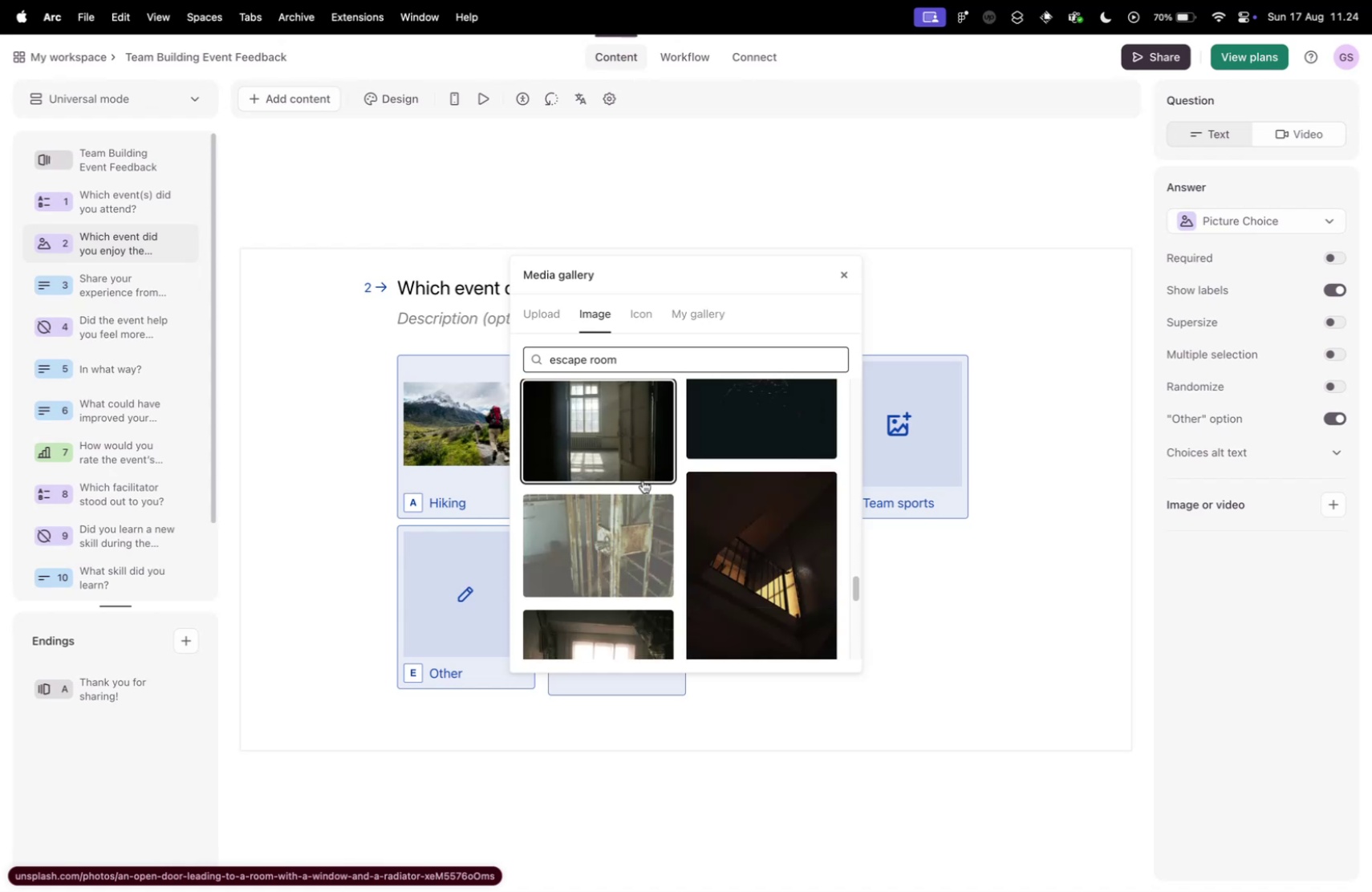 
scroll: coordinate [646, 458], scroll_direction: up, amount: 79.0
 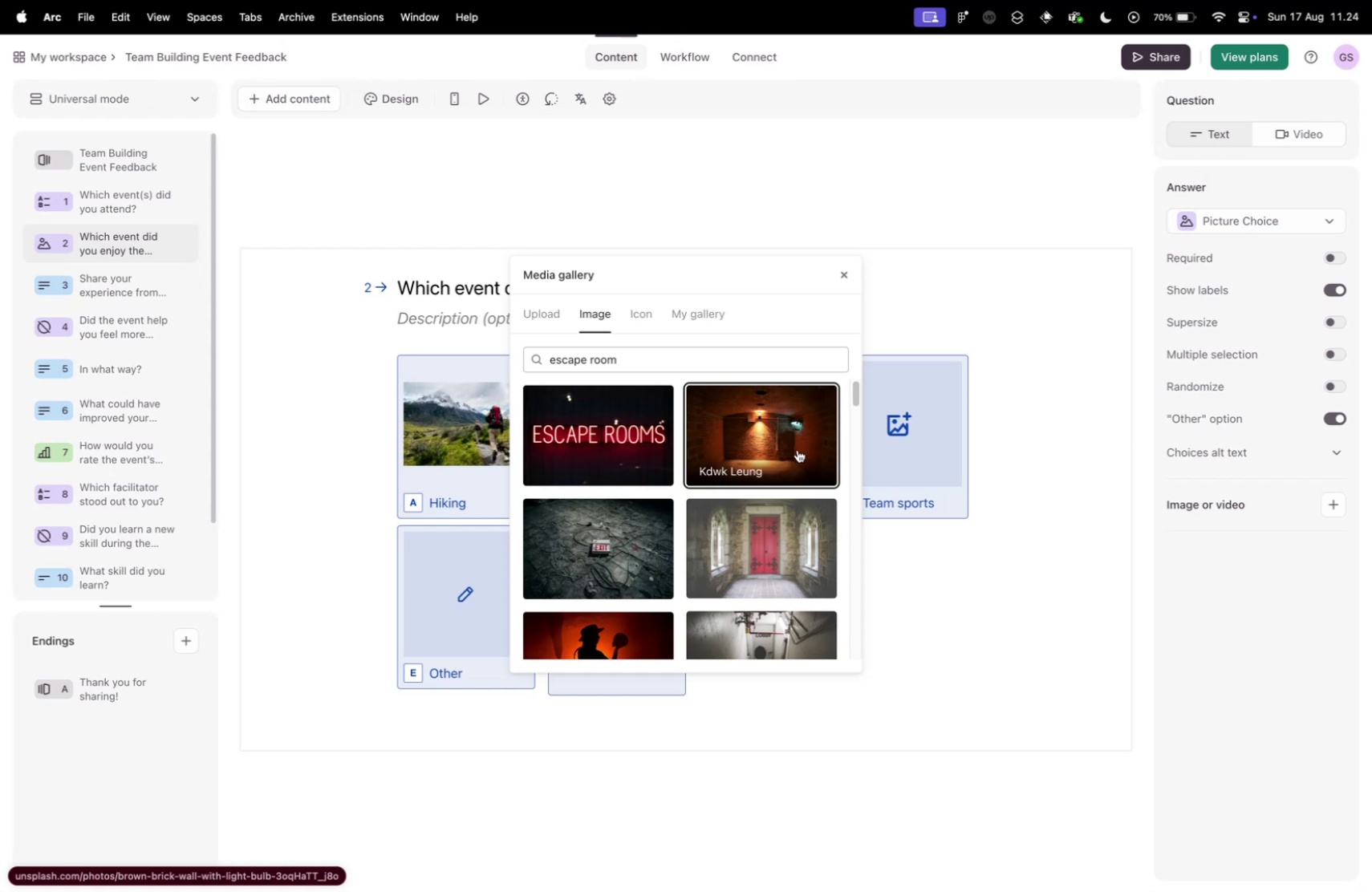 
wait(23.89)
 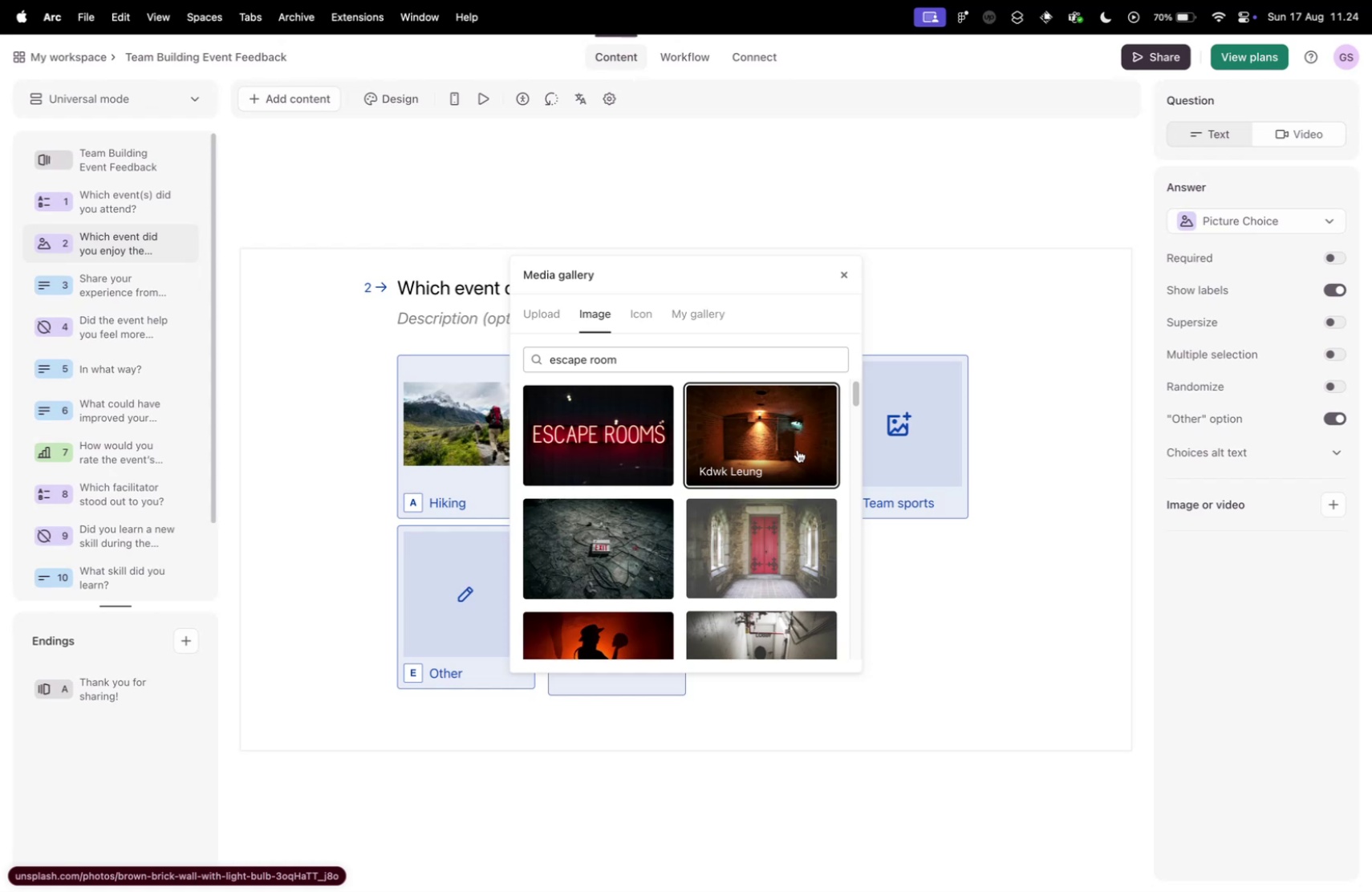 
left_click([843, 270])
 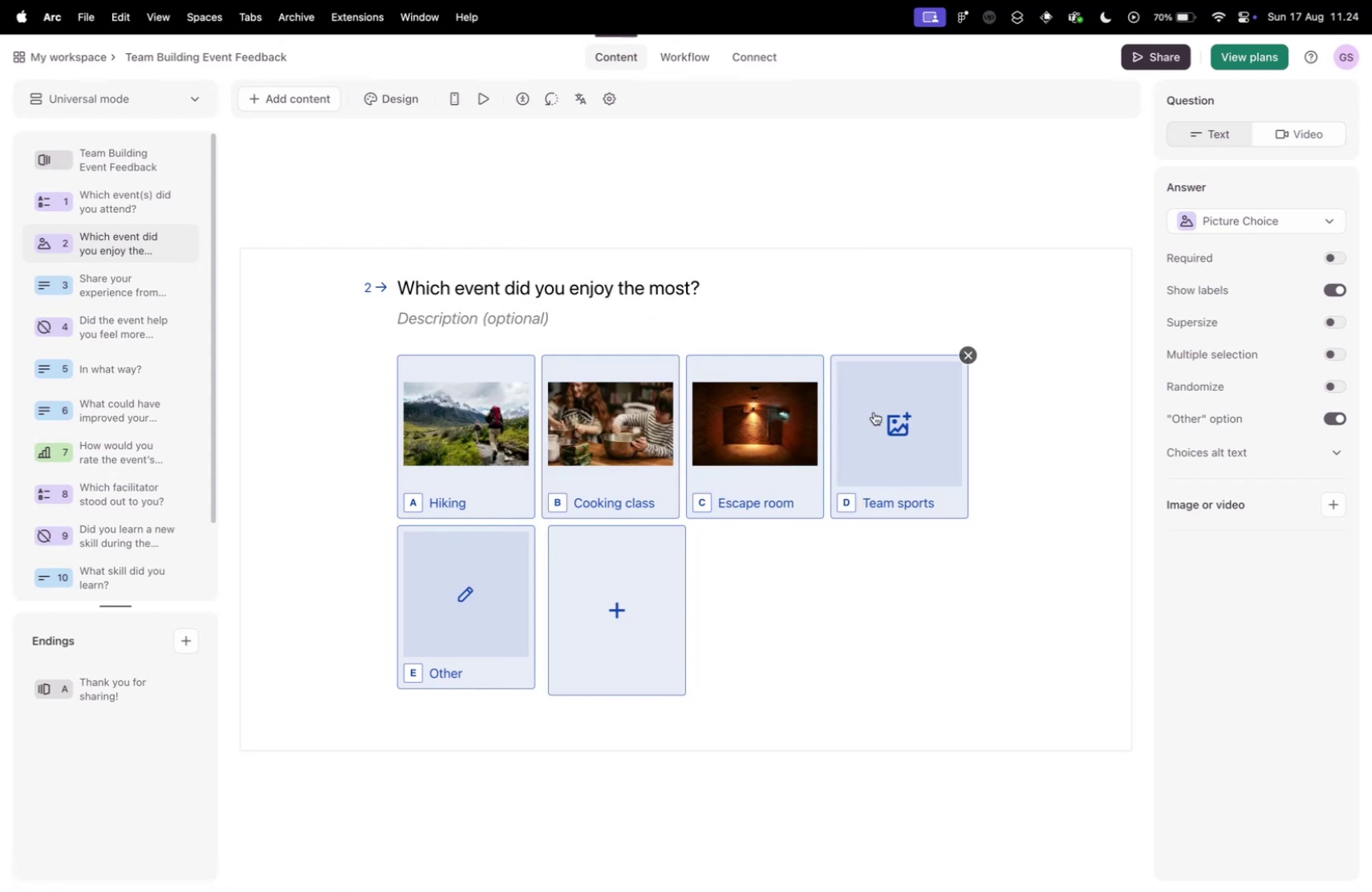 
left_click([874, 412])
 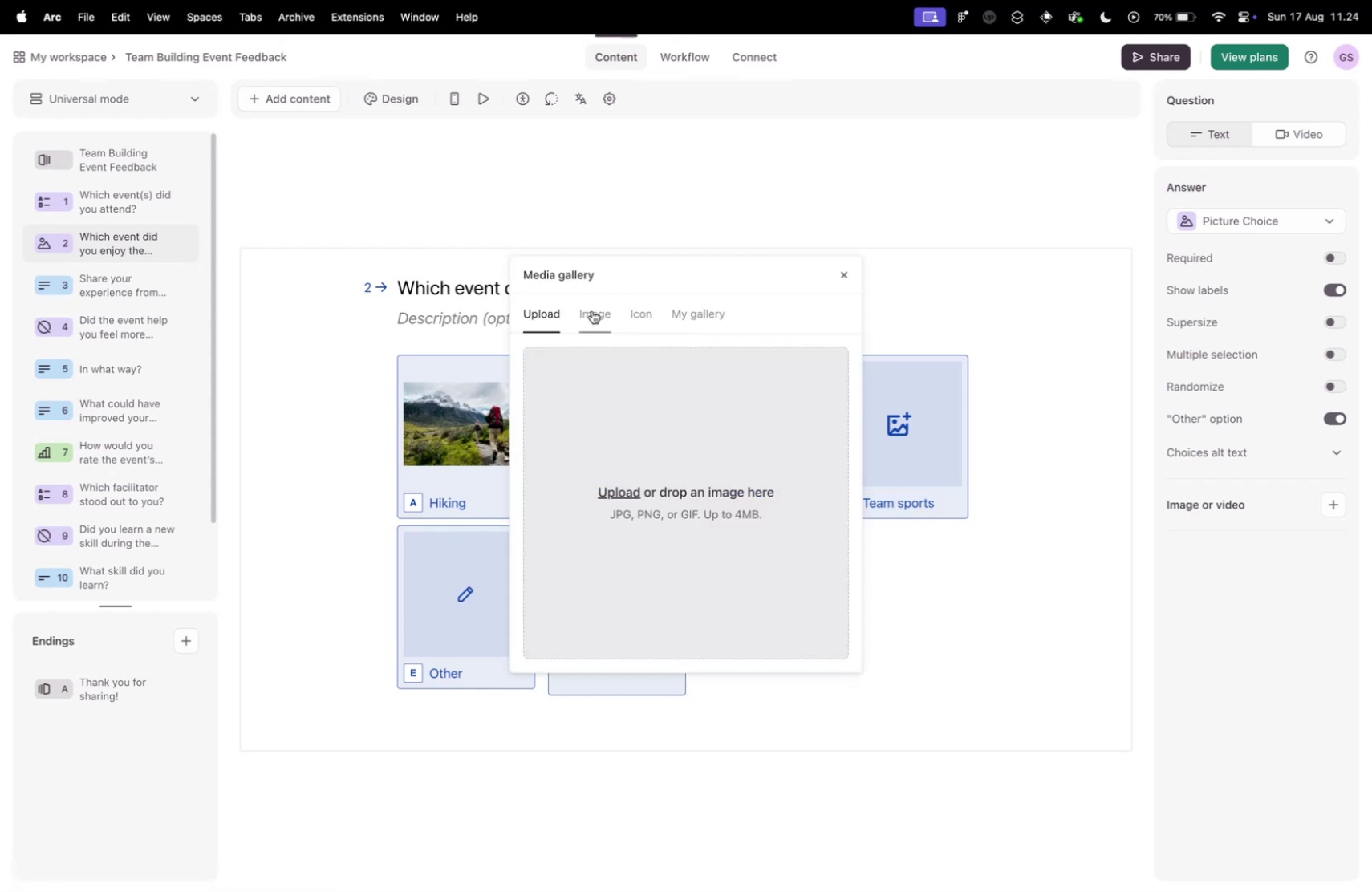 
left_click([592, 310])
 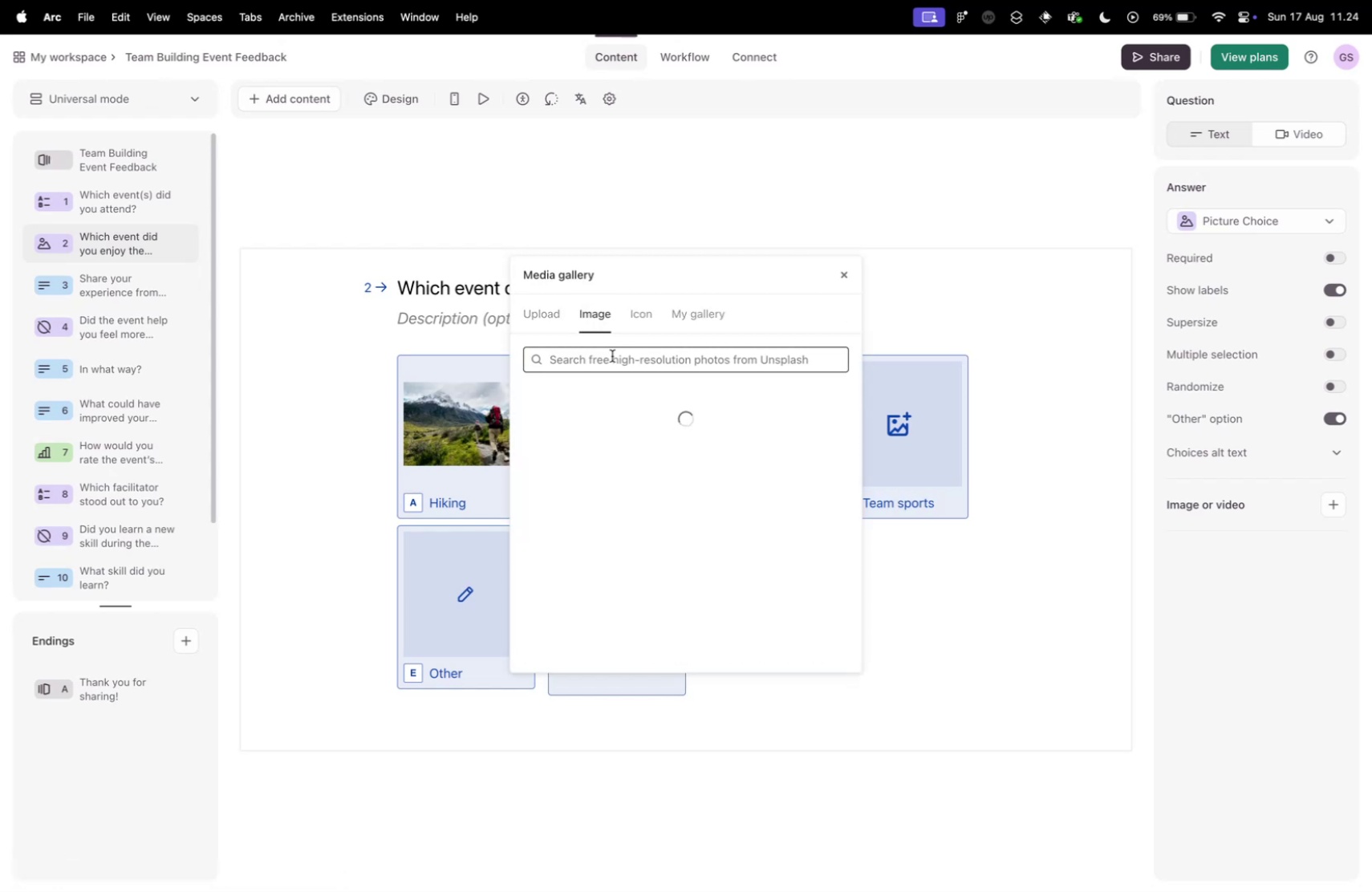 
left_click([612, 355])
 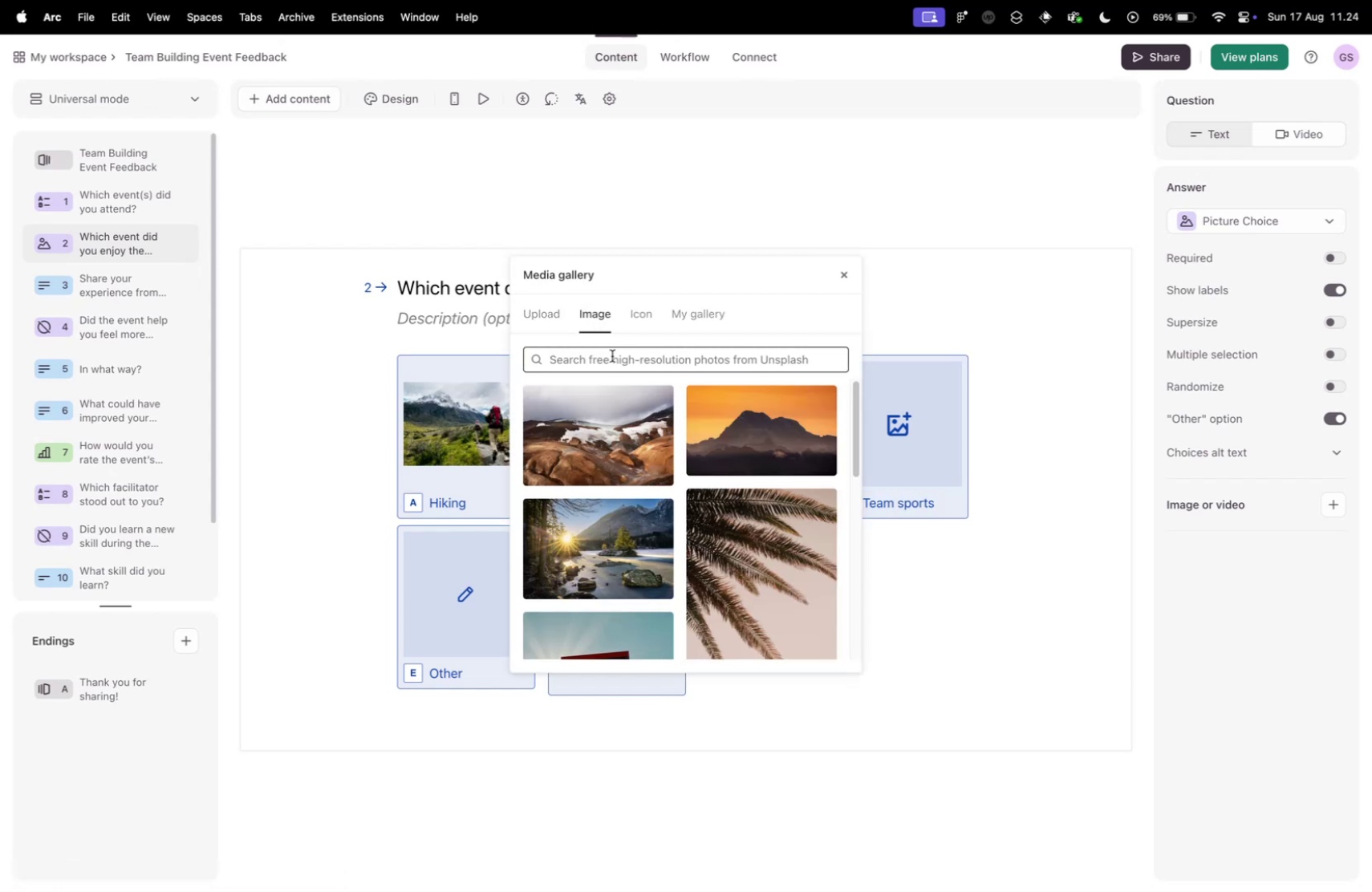 
type(team sport)
 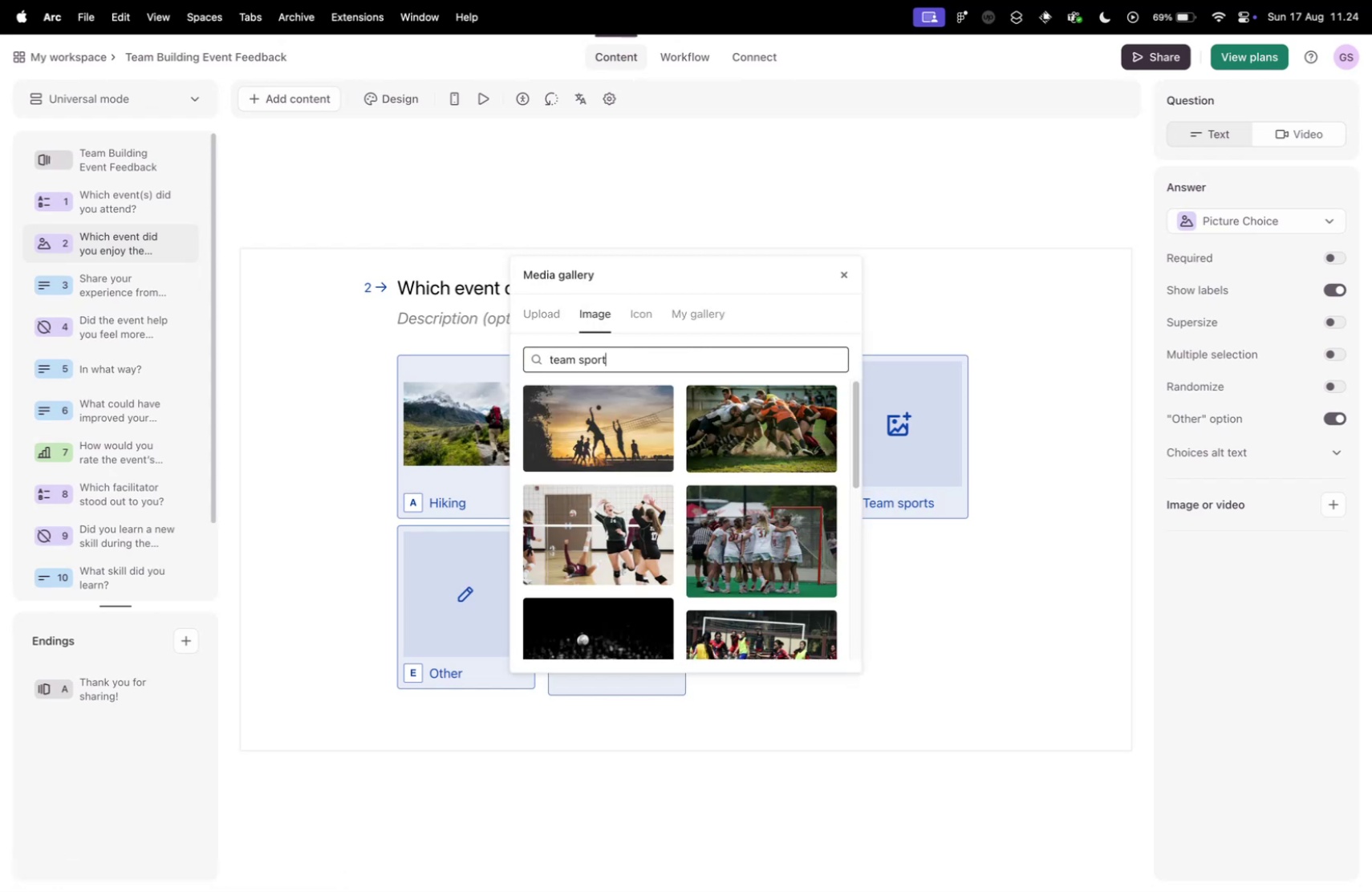 
scroll: coordinate [751, 544], scroll_direction: down, amount: 8.0
 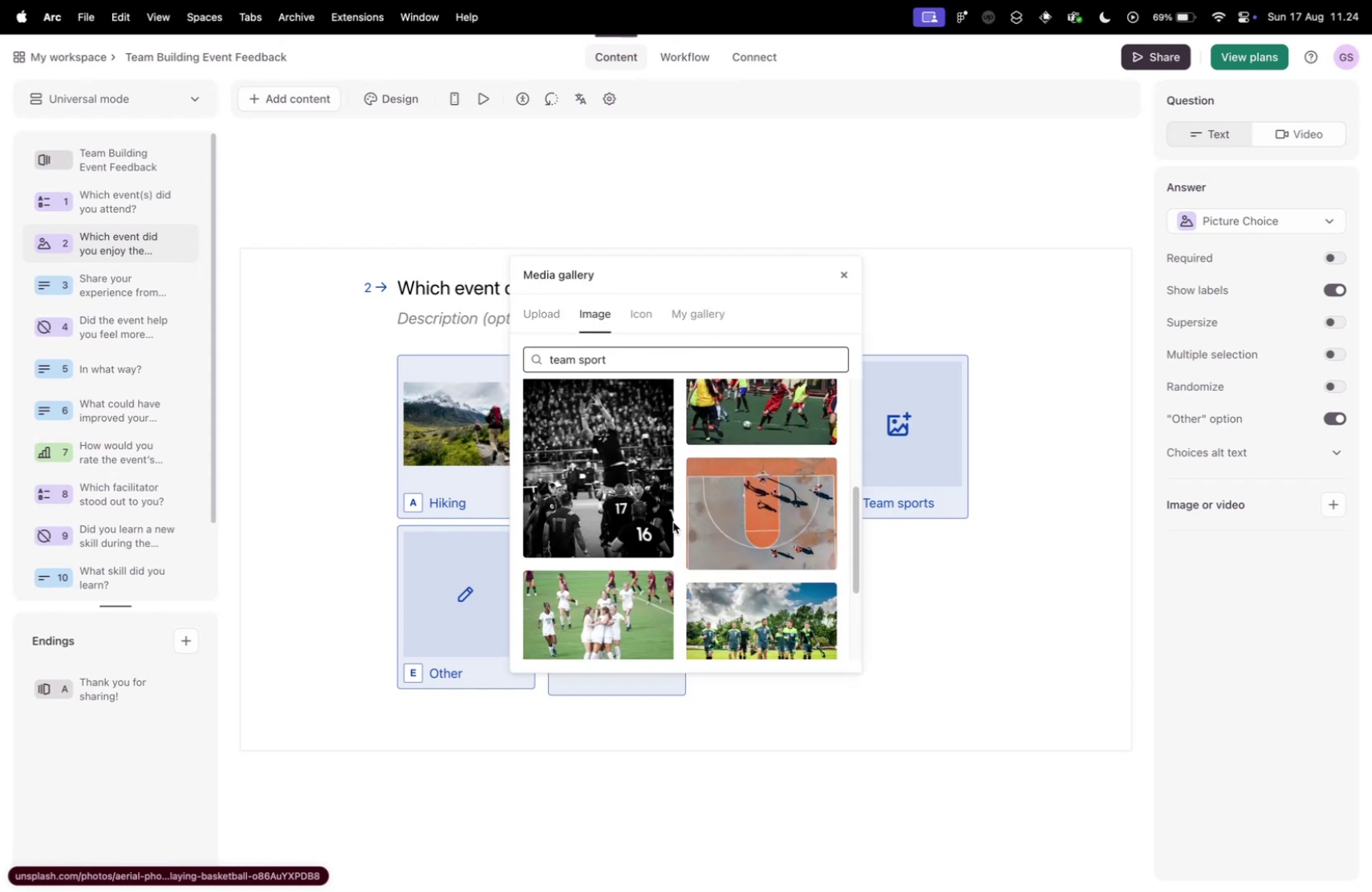 
scroll: coordinate [672, 521], scroll_direction: up, amount: 5.0
 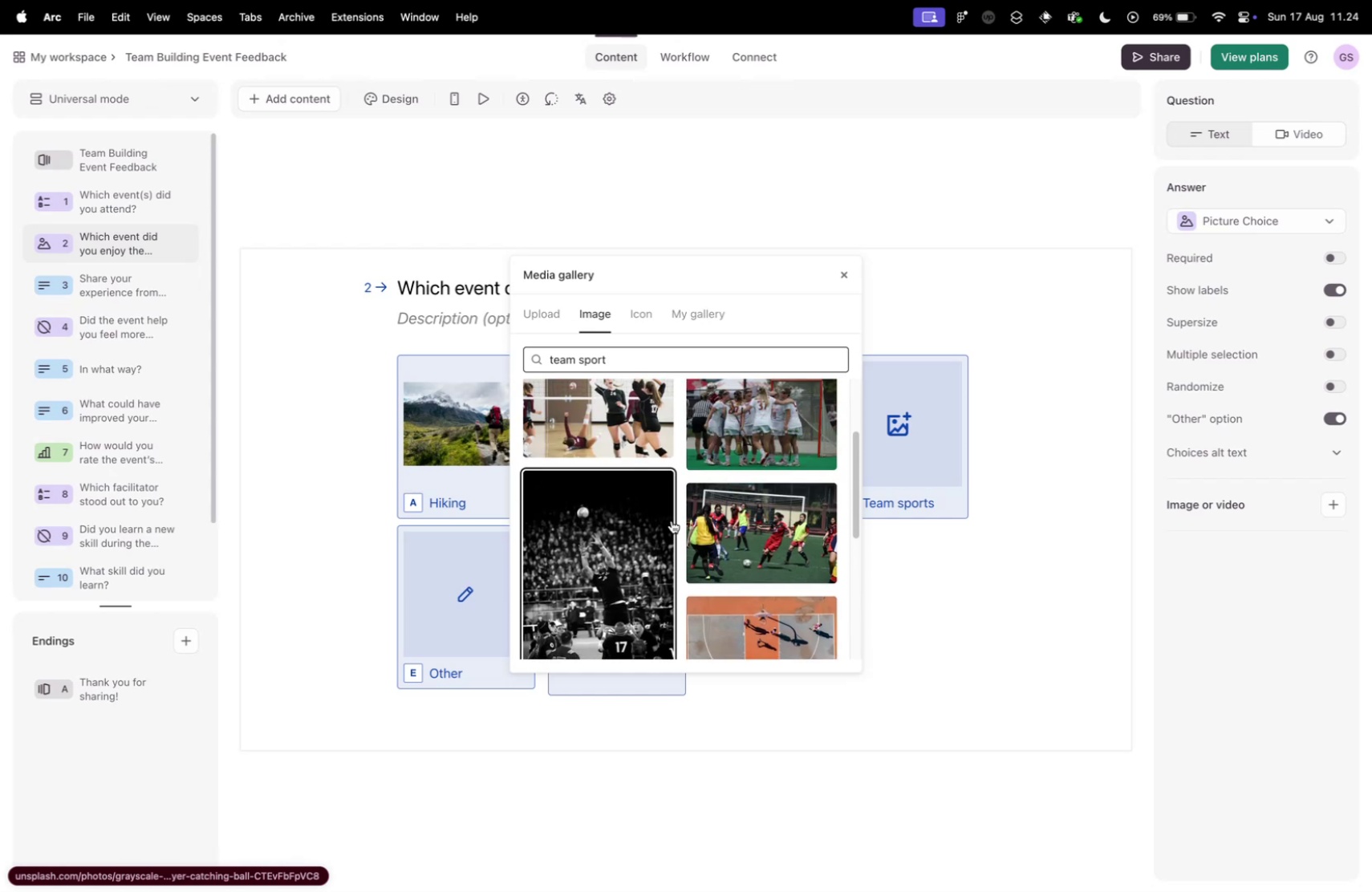 
scroll: coordinate [669, 518], scroll_direction: down, amount: 40.0
 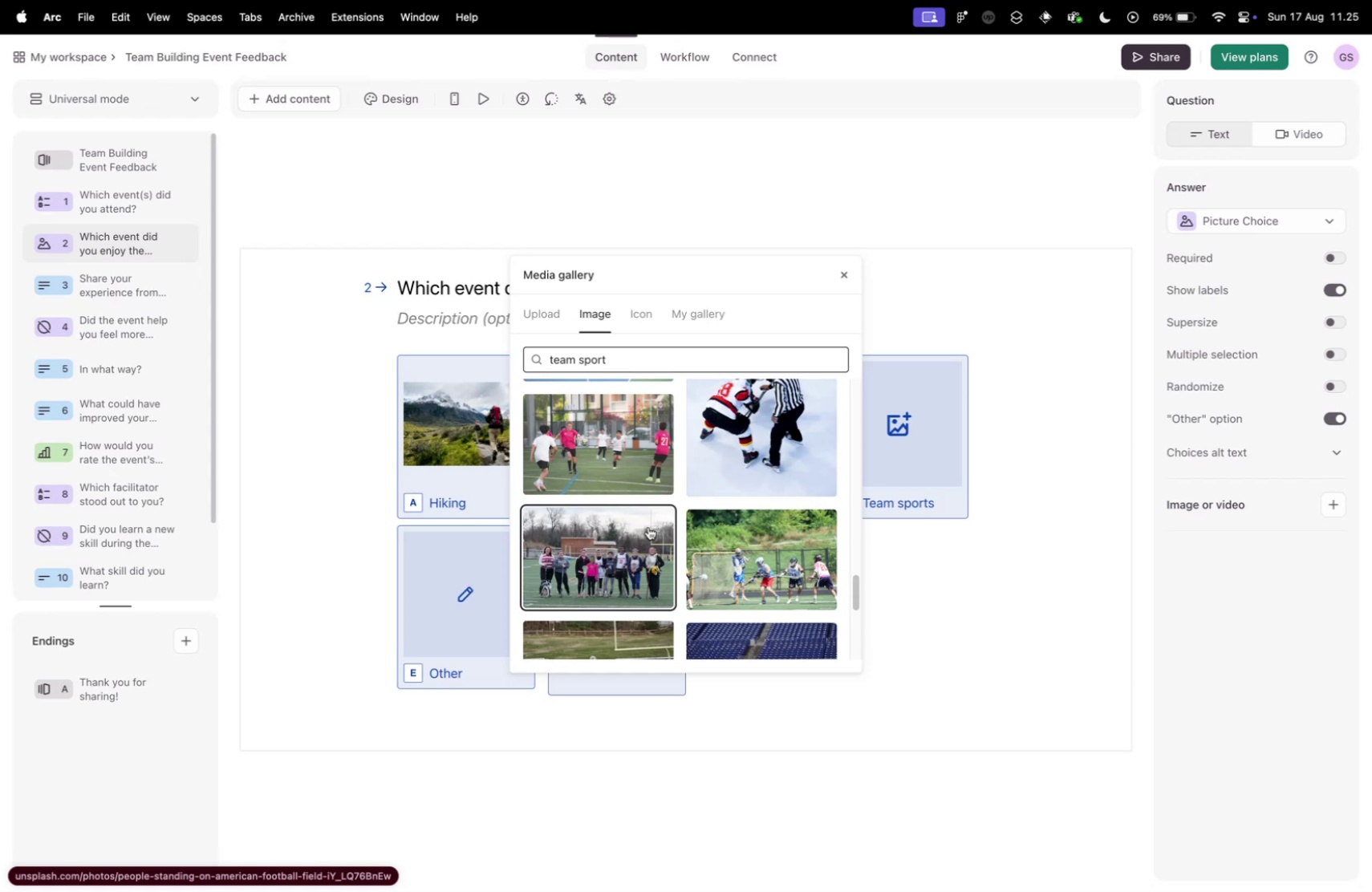 
left_click([578, 549])
 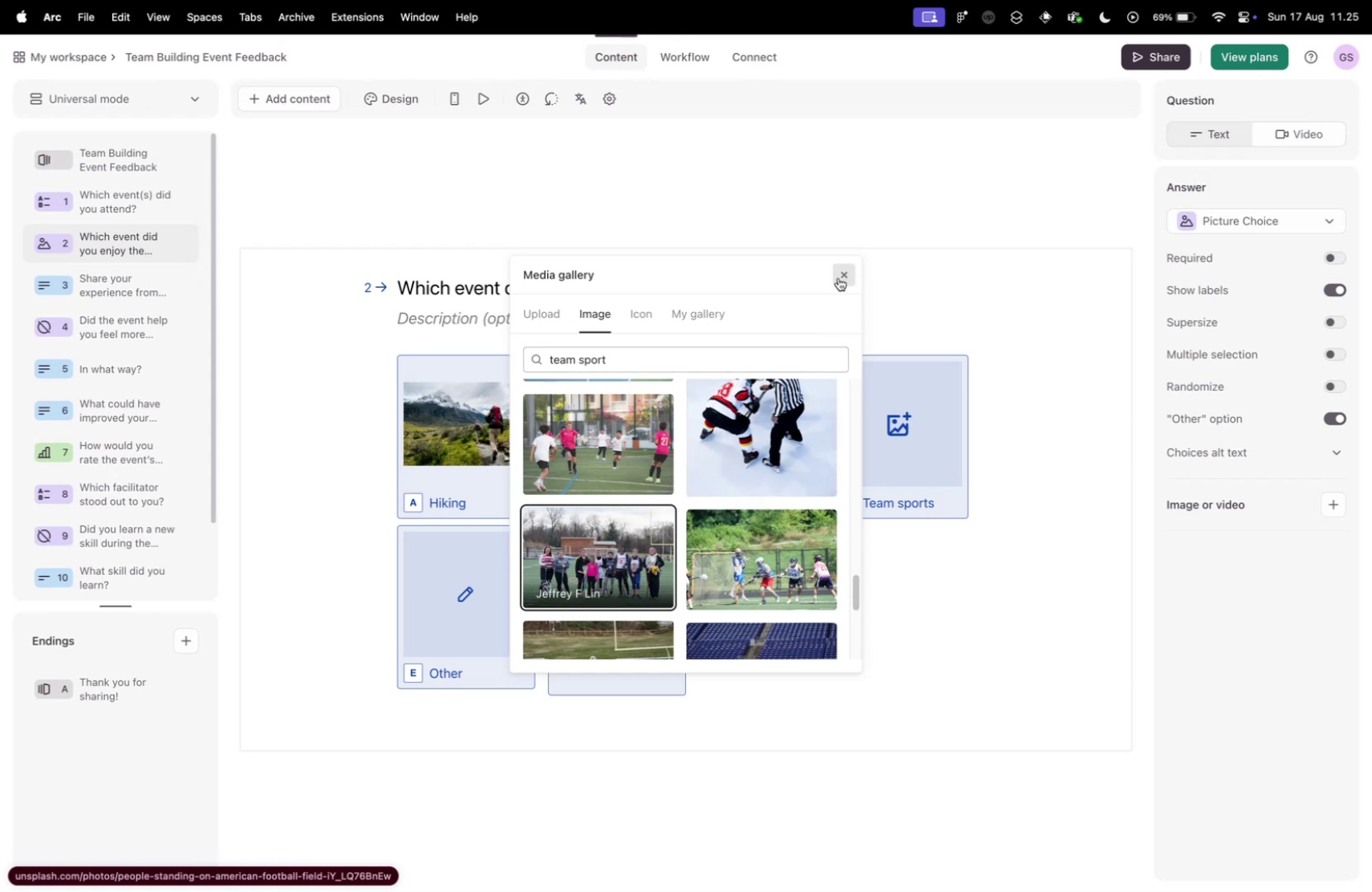 
left_click([838, 278])
 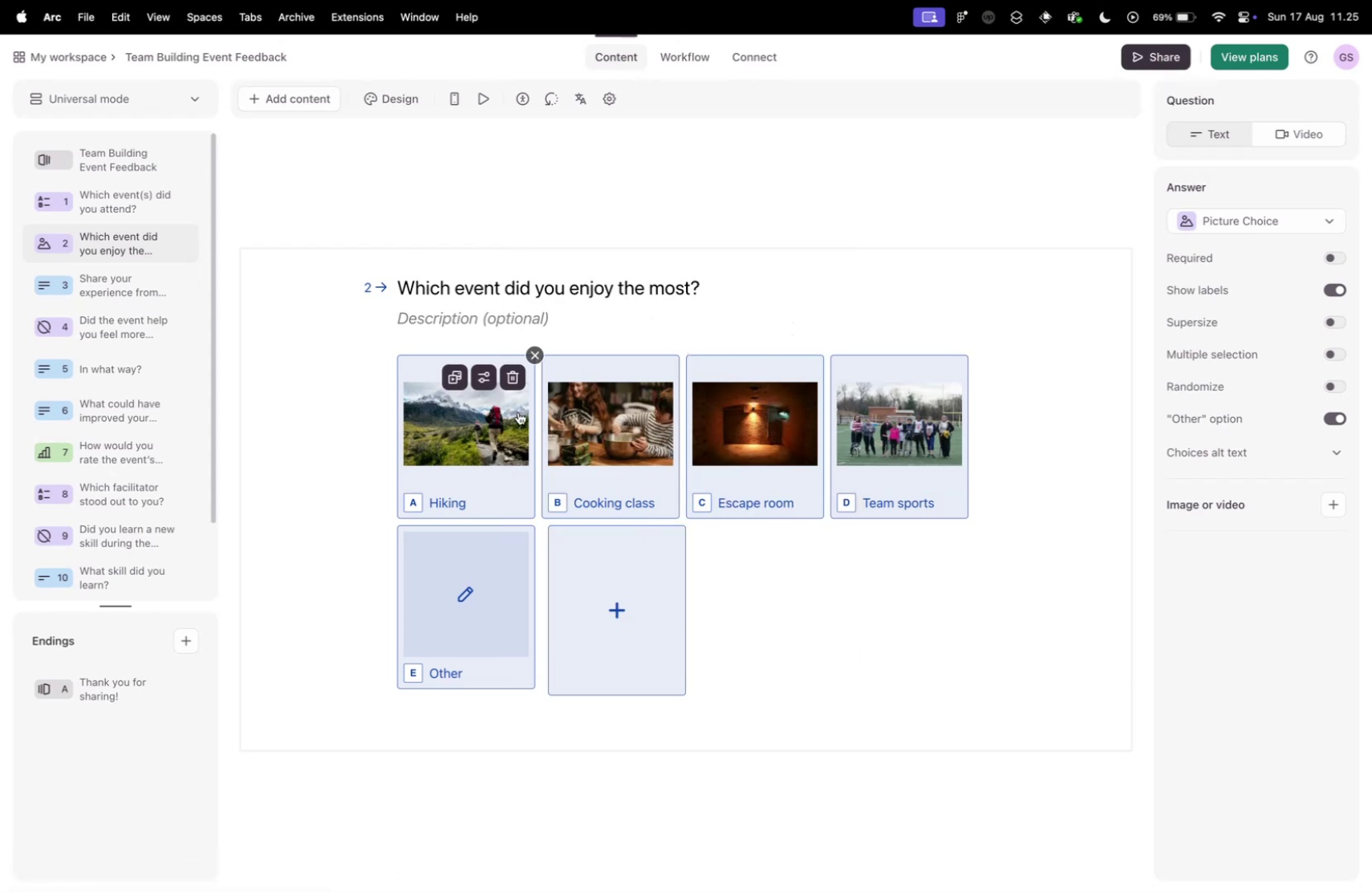 
left_click([478, 371])
 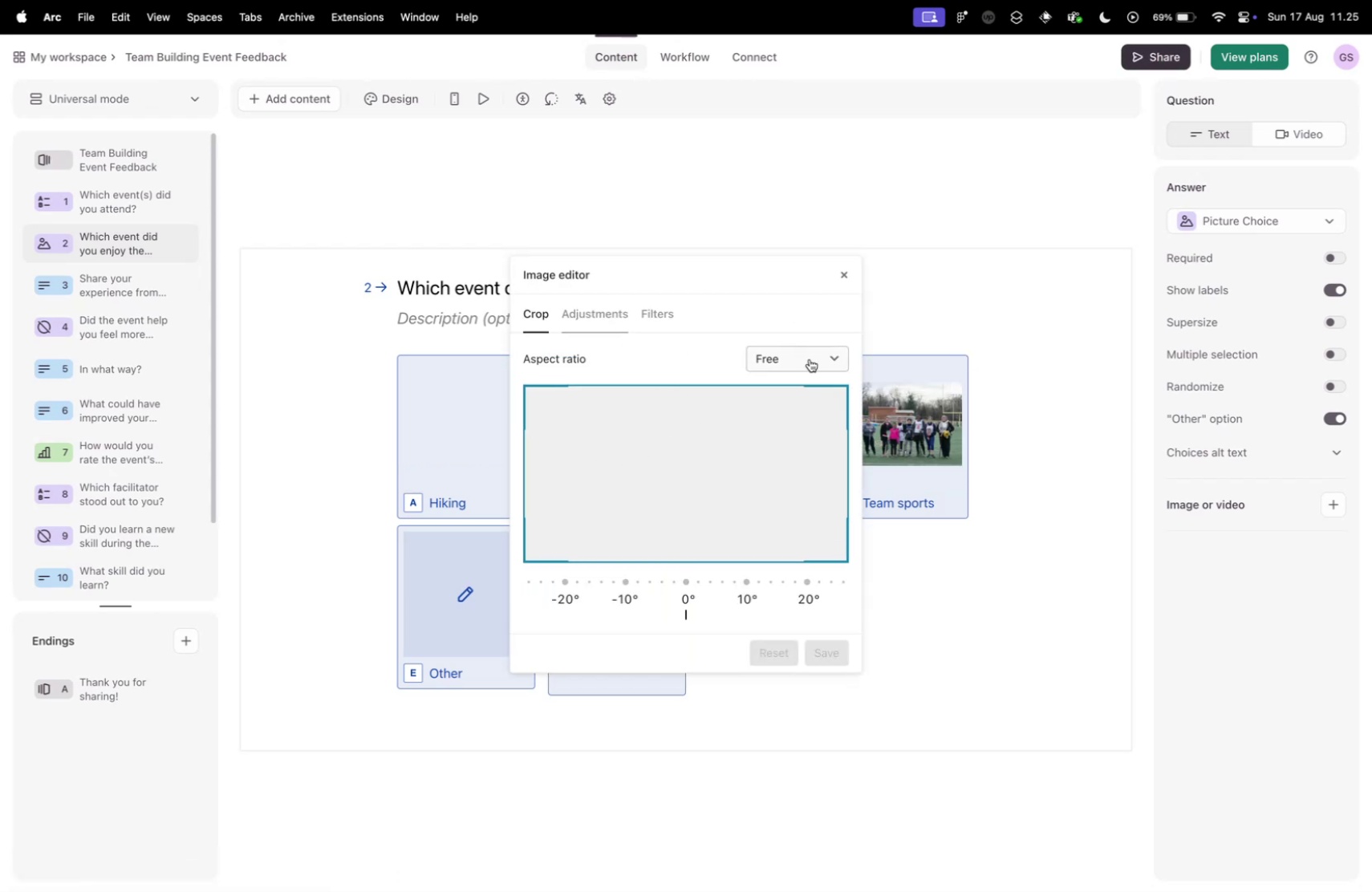 
left_click([809, 358])
 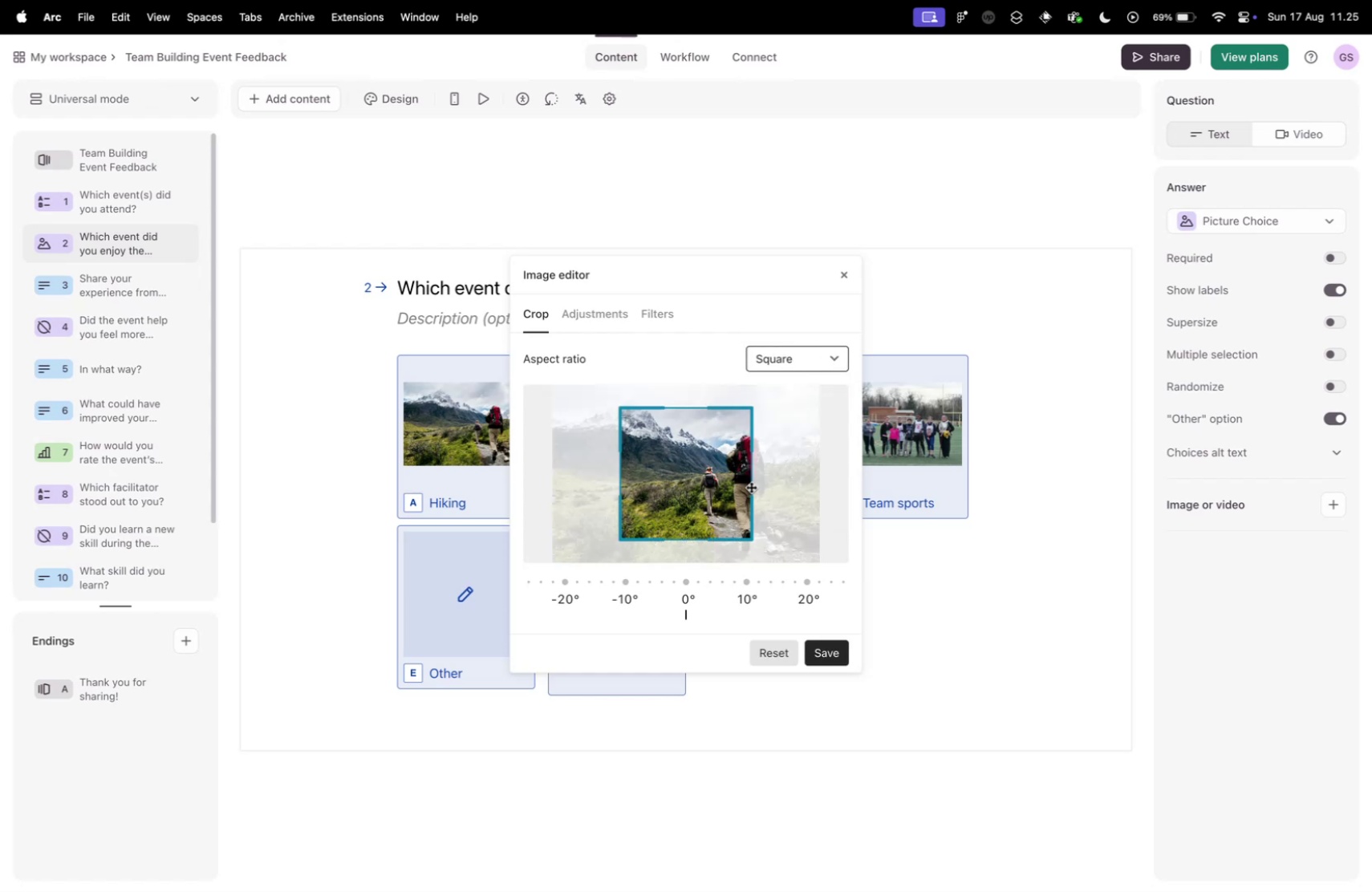 
left_click_drag(start_coordinate=[751, 485], to_coordinate=[825, 527])
 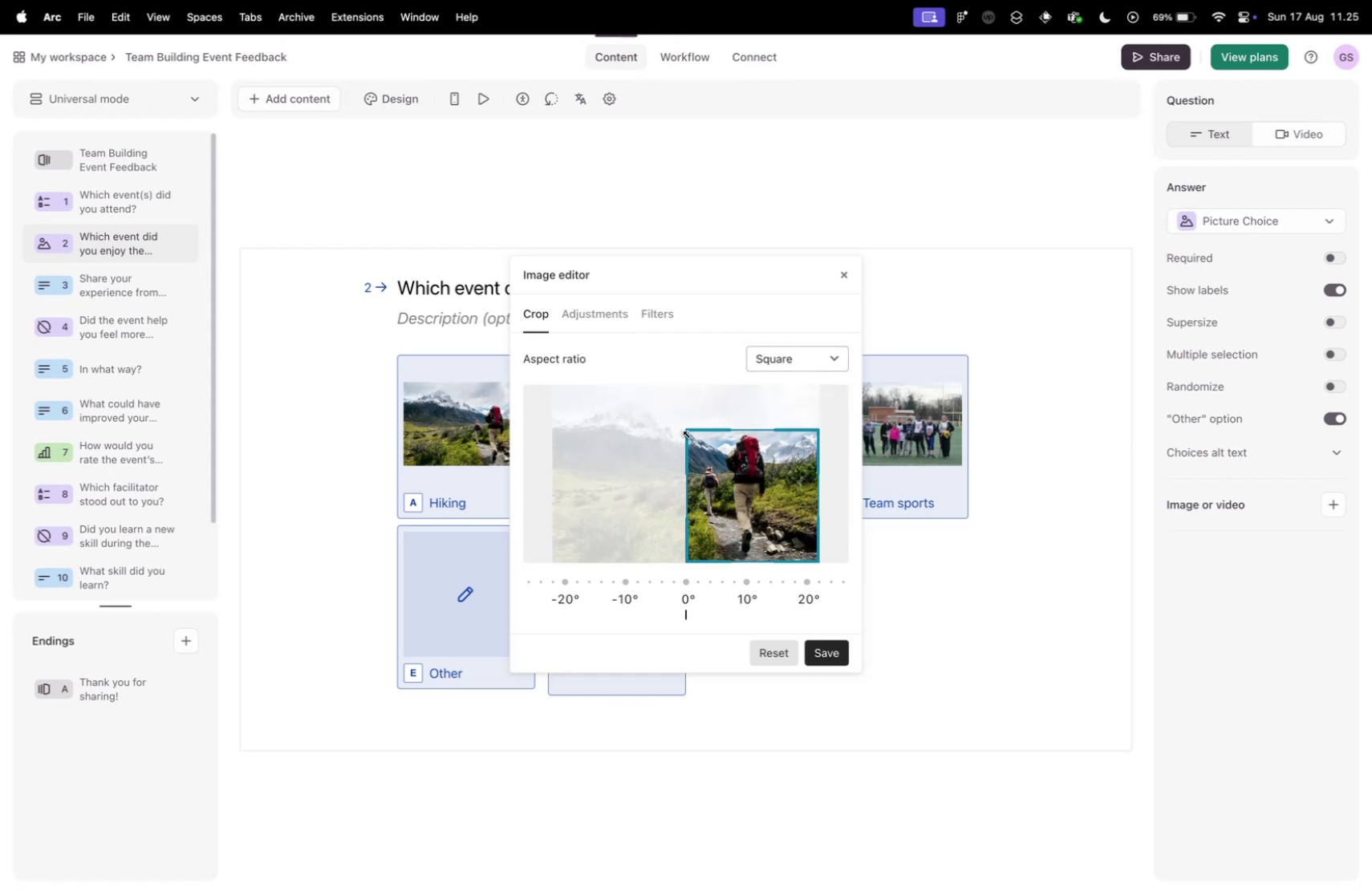 
left_click_drag(start_coordinate=[688, 435], to_coordinate=[581, 359])
 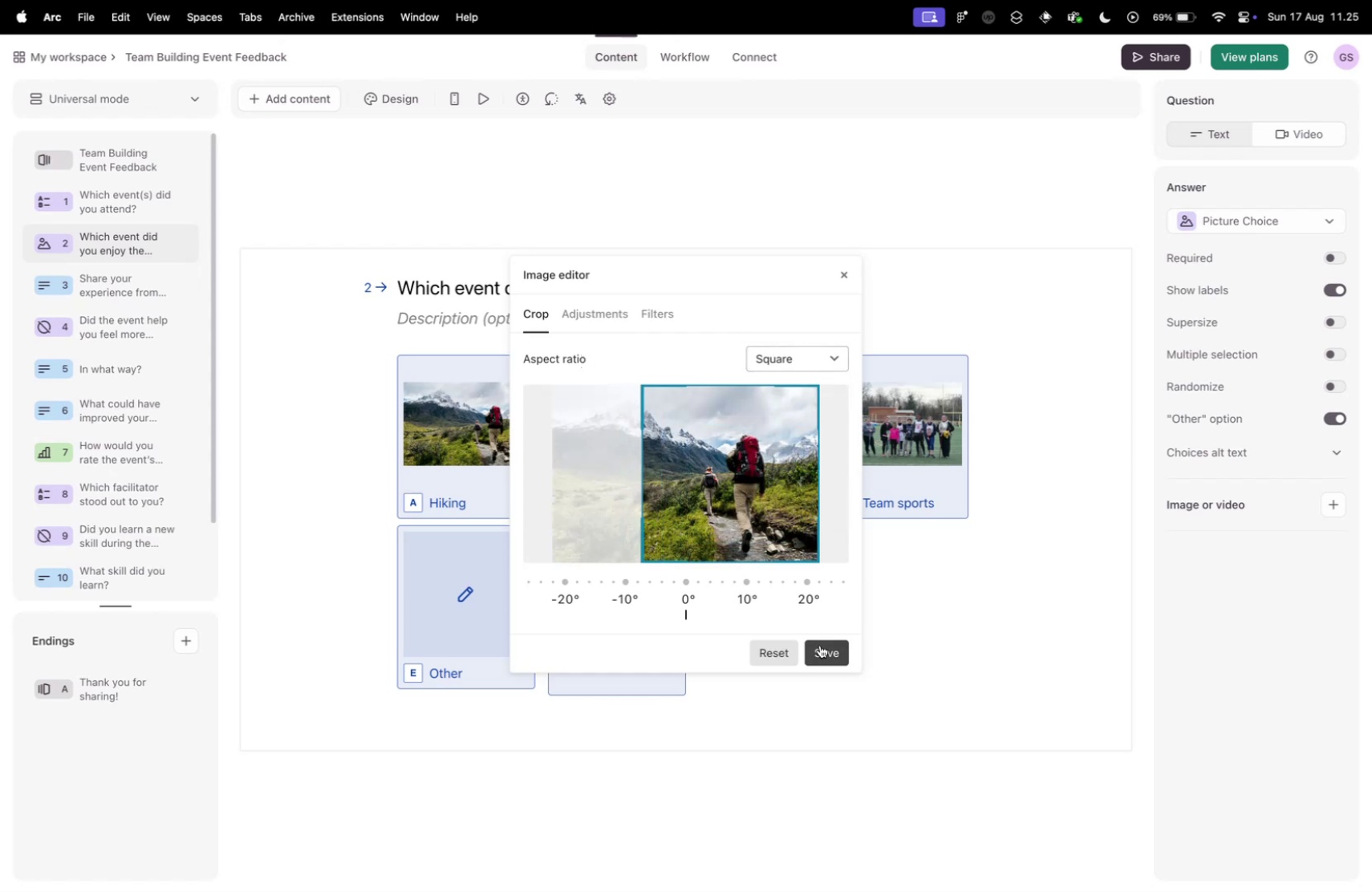 
left_click([820, 644])
 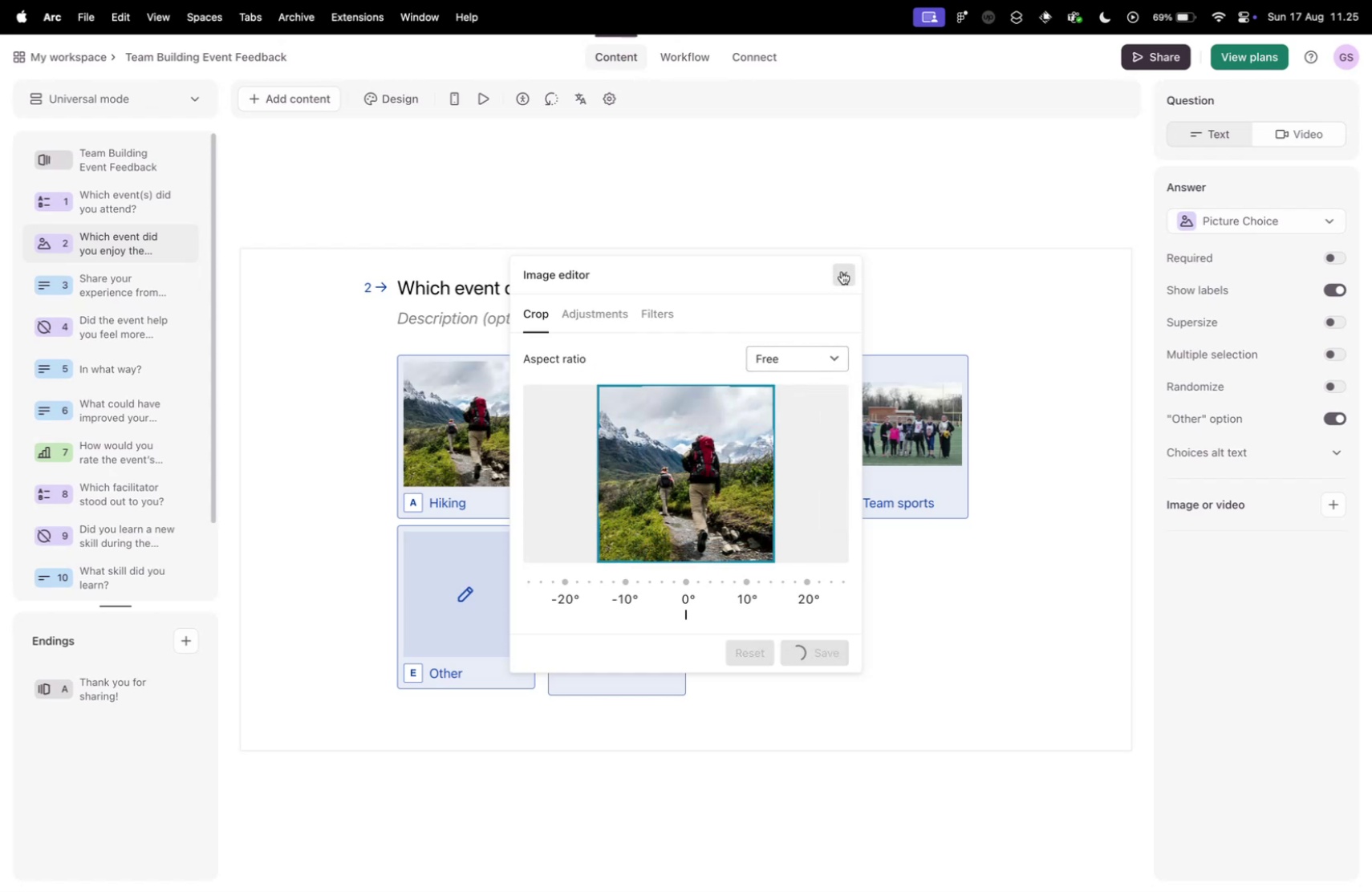 
left_click([842, 271])
 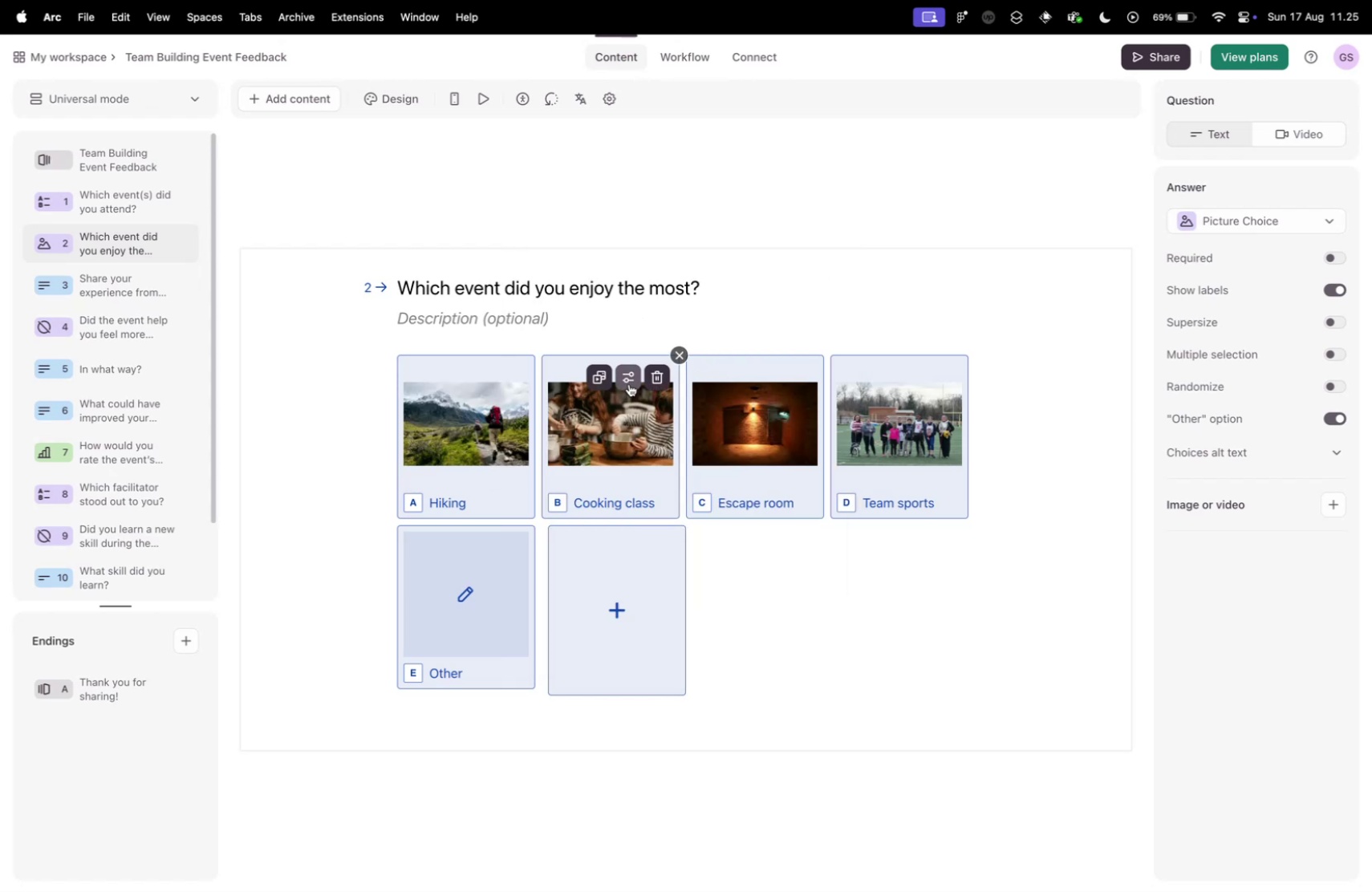 
left_click([629, 383])
 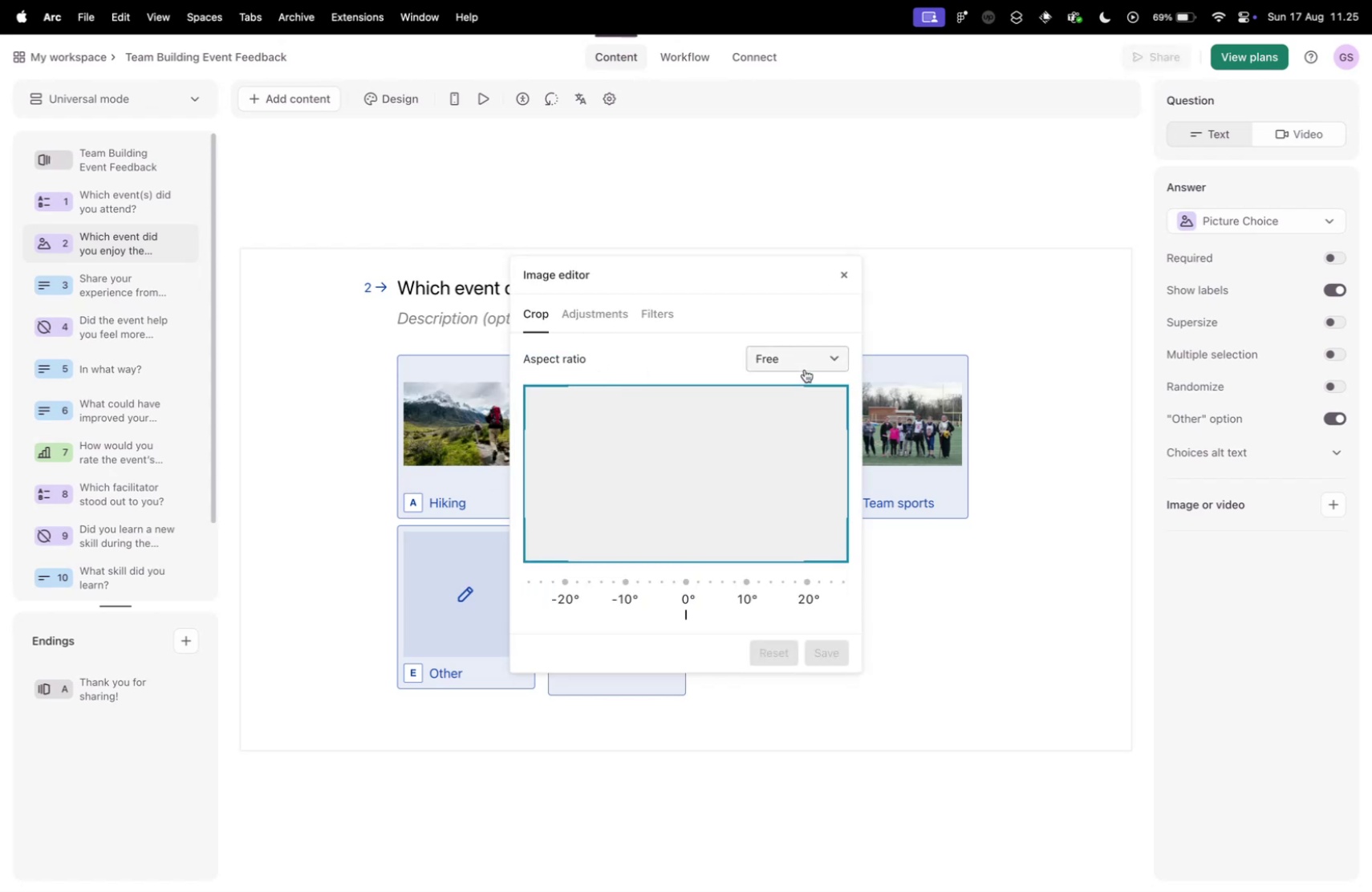 
left_click([790, 357])
 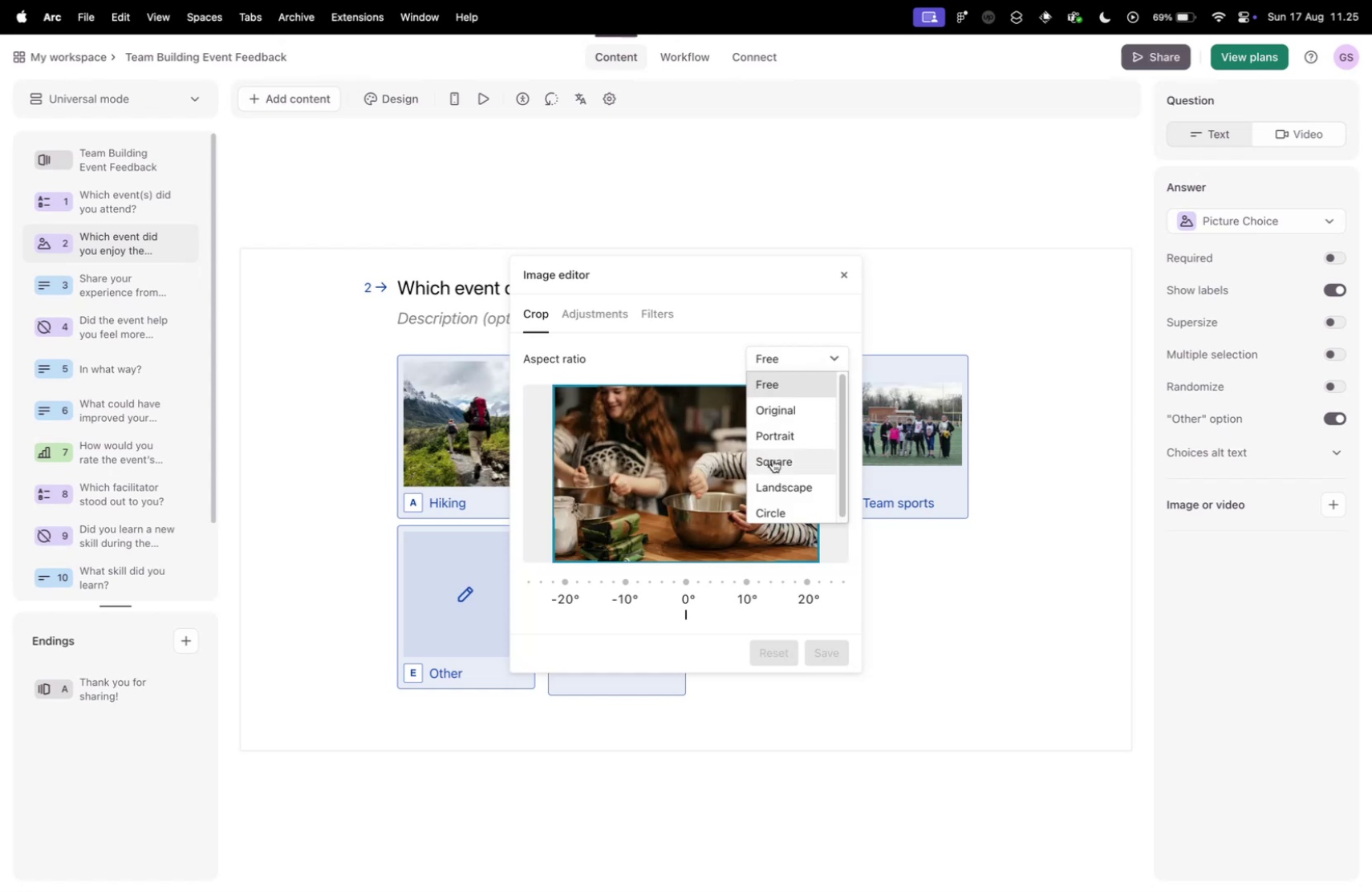 
left_click([773, 459])
 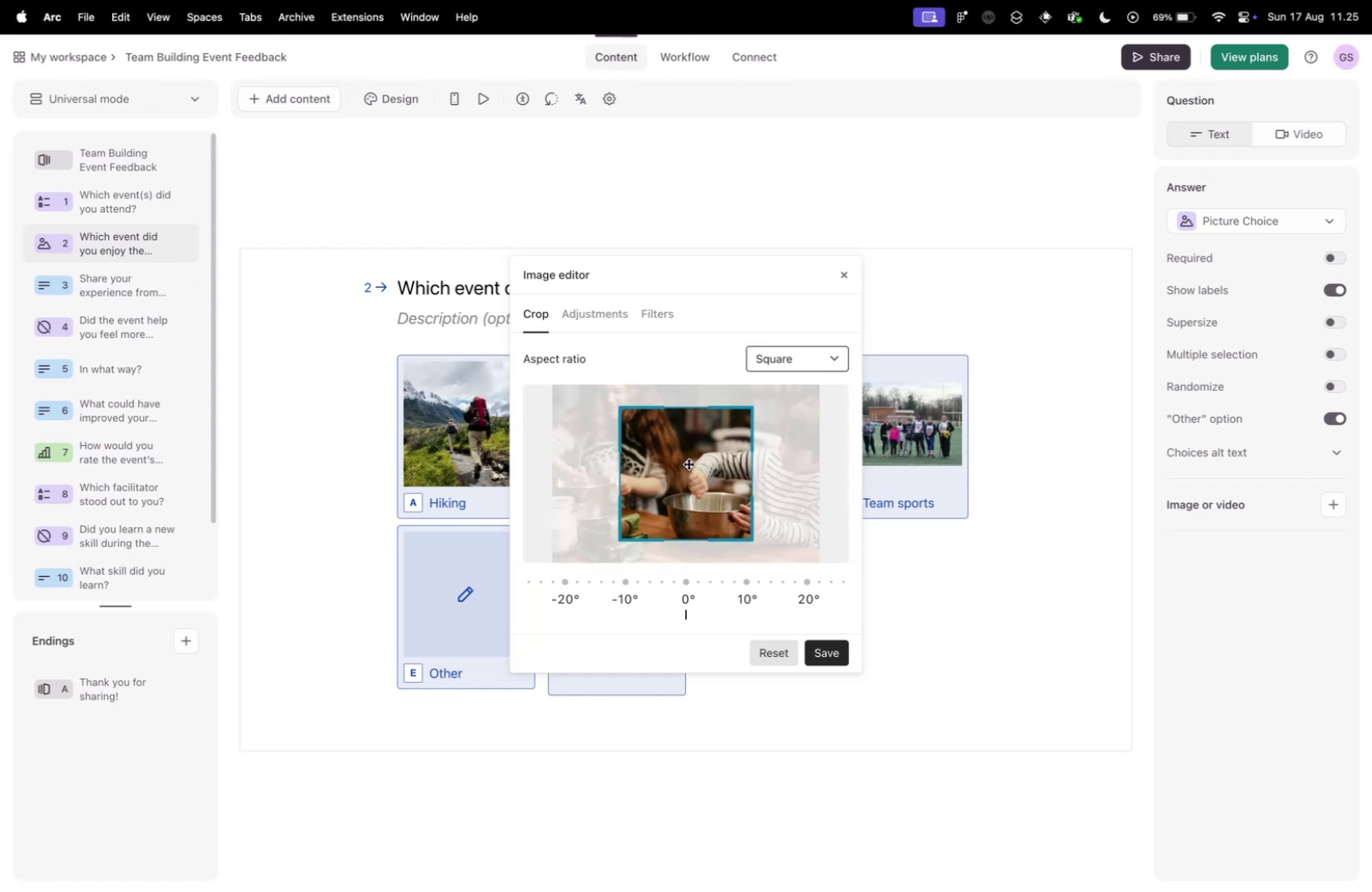 
left_click_drag(start_coordinate=[688, 462], to_coordinate=[545, 399])
 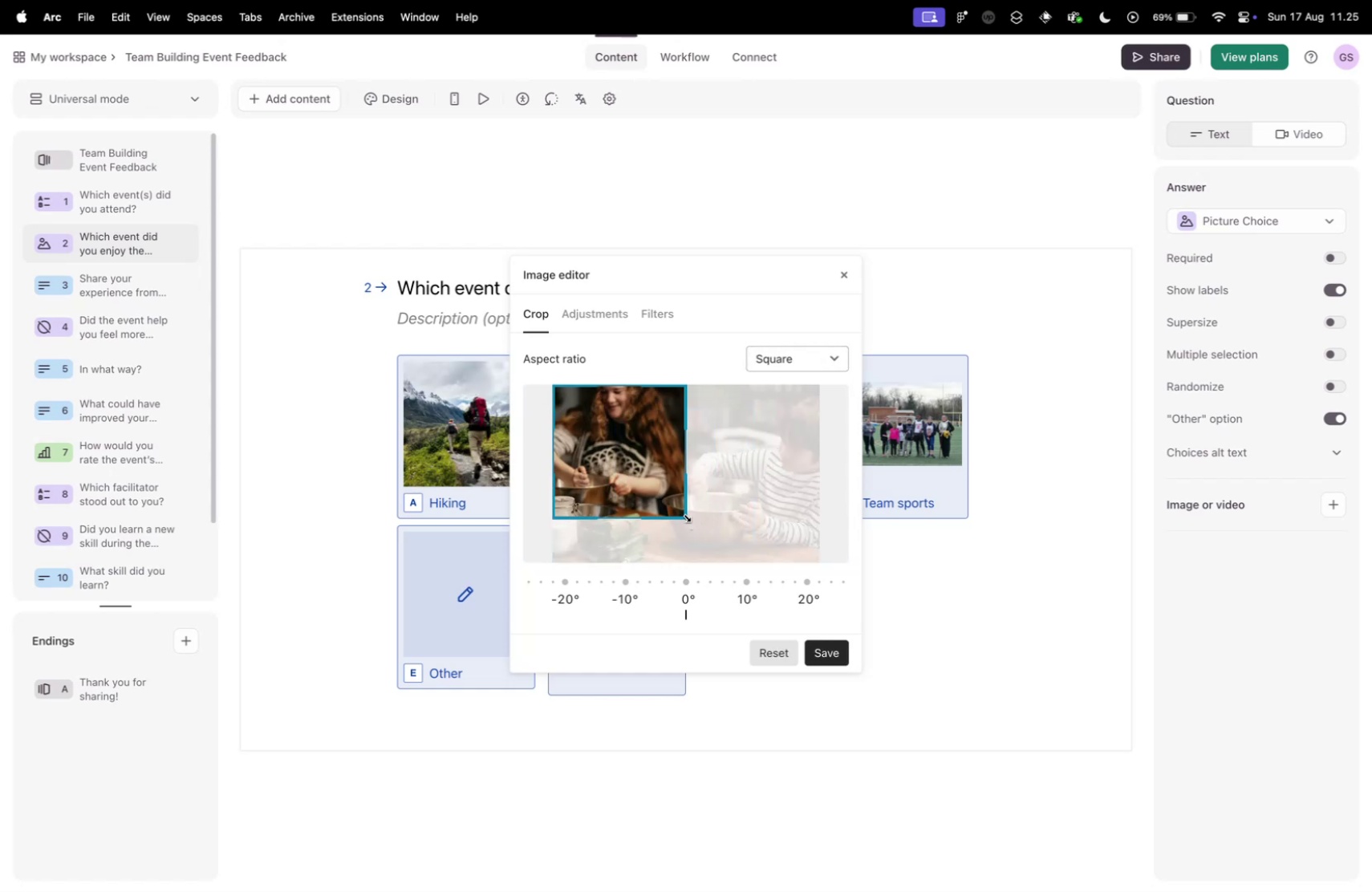 
left_click_drag(start_coordinate=[684, 513], to_coordinate=[904, 600])
 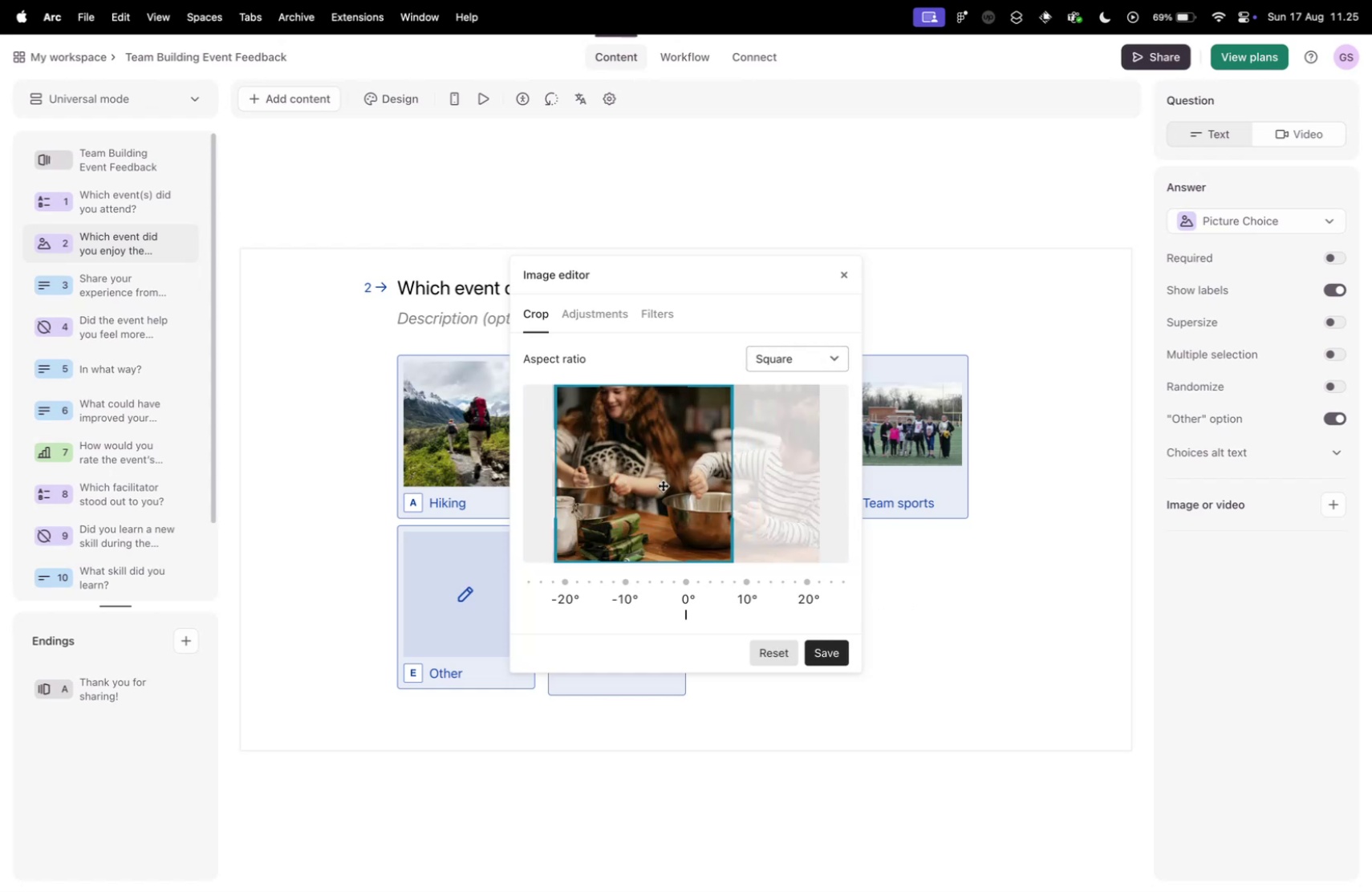 
left_click_drag(start_coordinate=[660, 485], to_coordinate=[648, 468])
 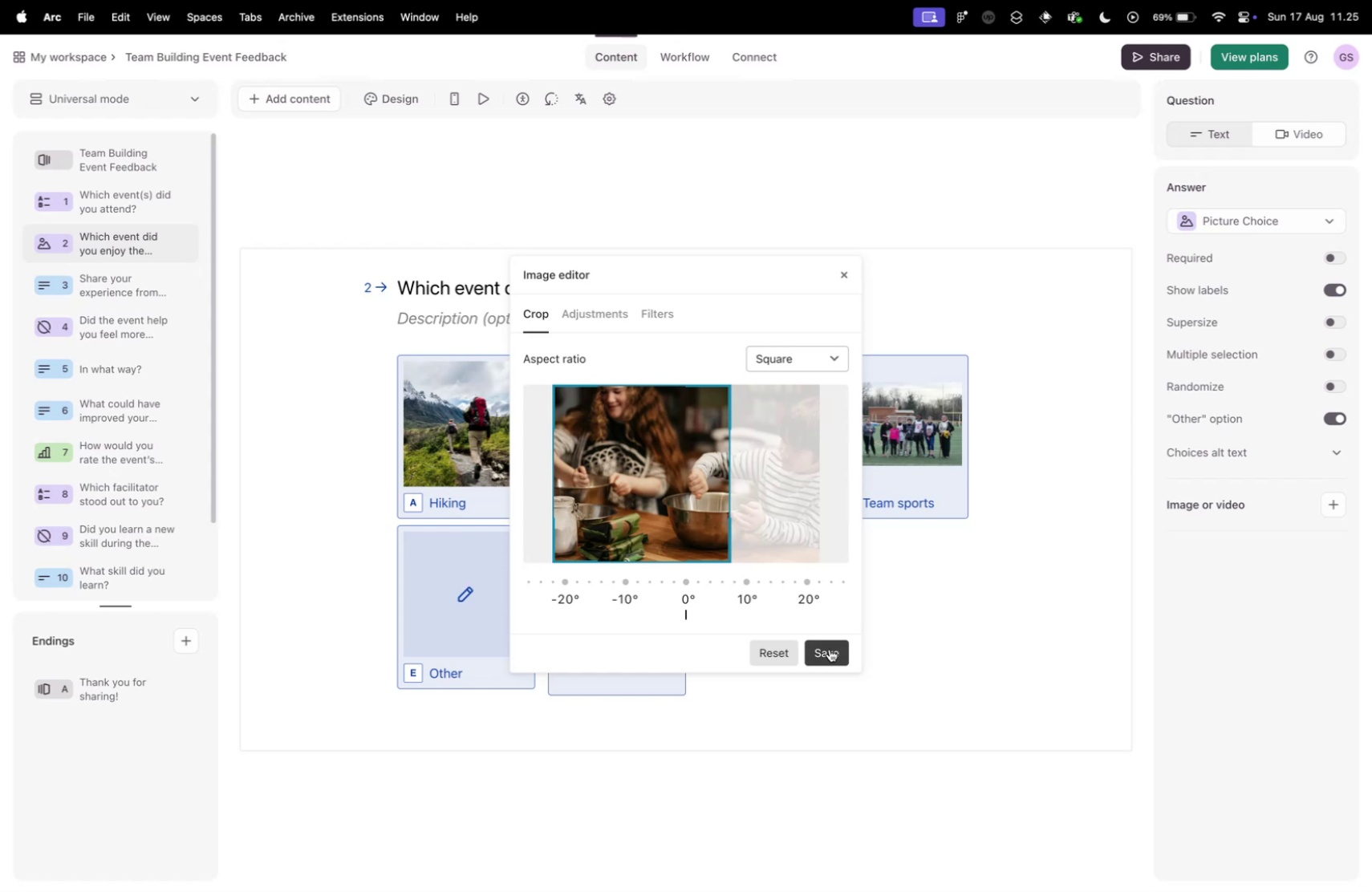 
left_click([830, 648])
 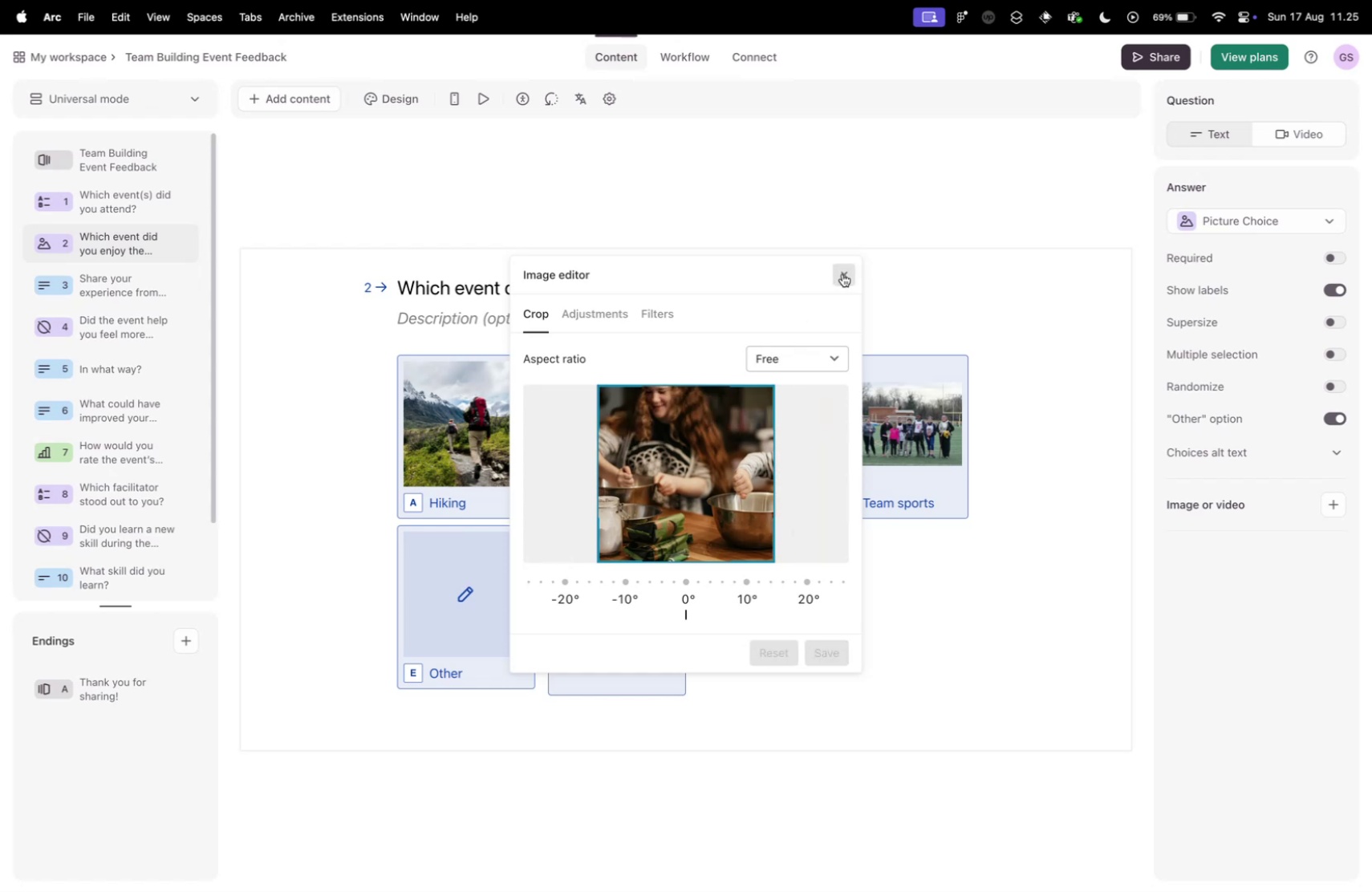 
left_click([842, 274])
 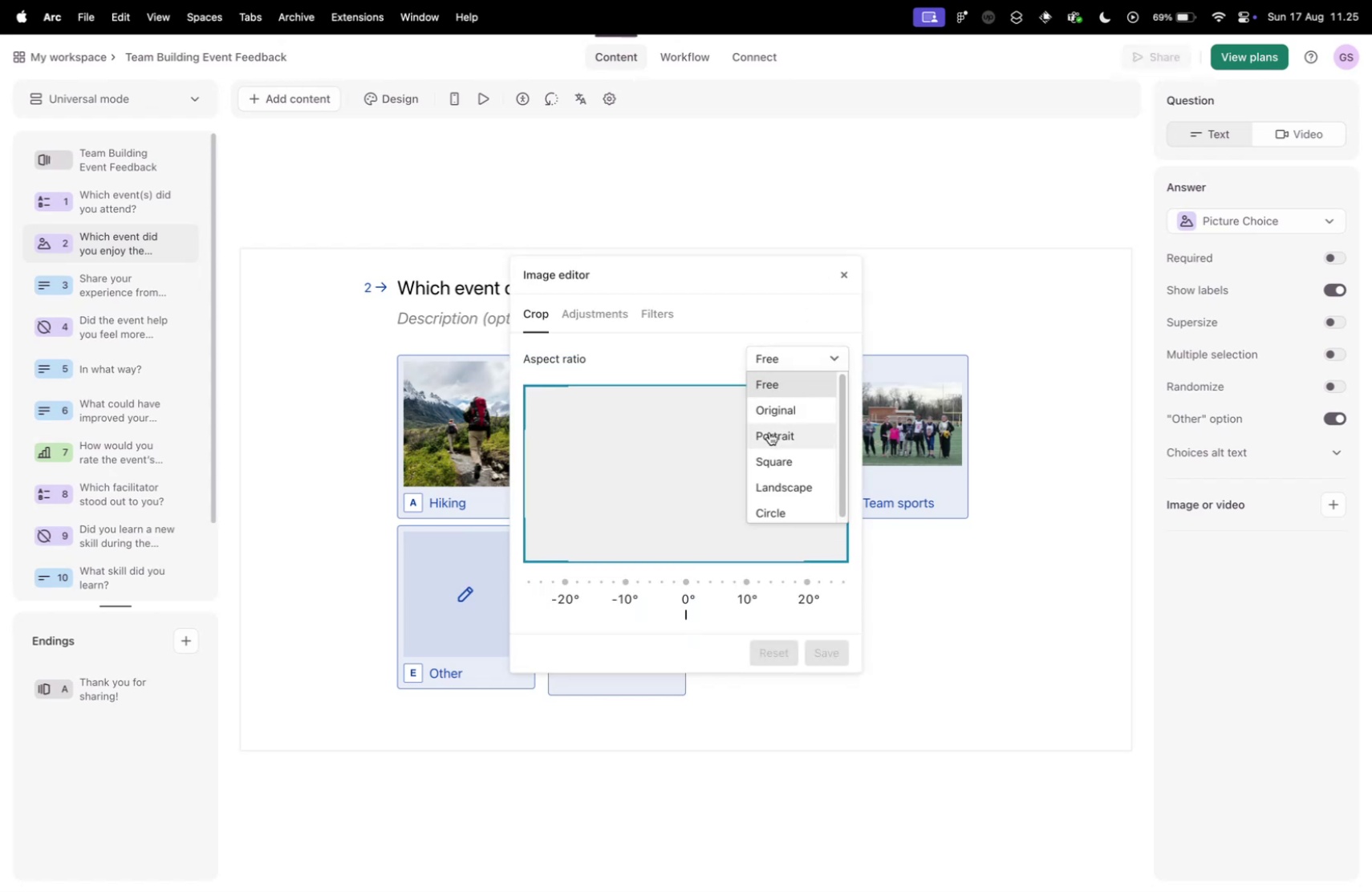 
left_click([773, 460])
 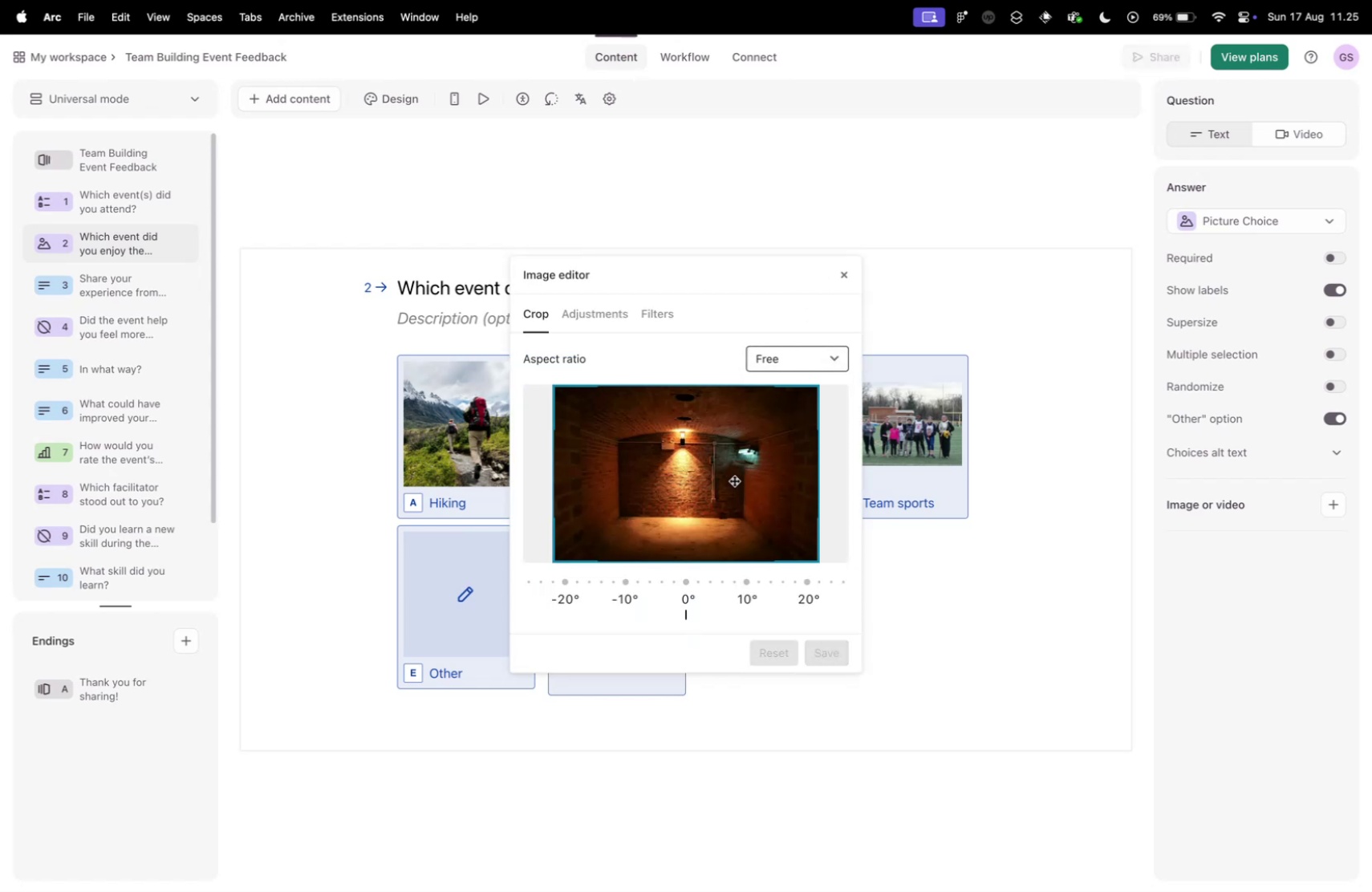 
left_click_drag(start_coordinate=[734, 480], to_coordinate=[725, 472])
 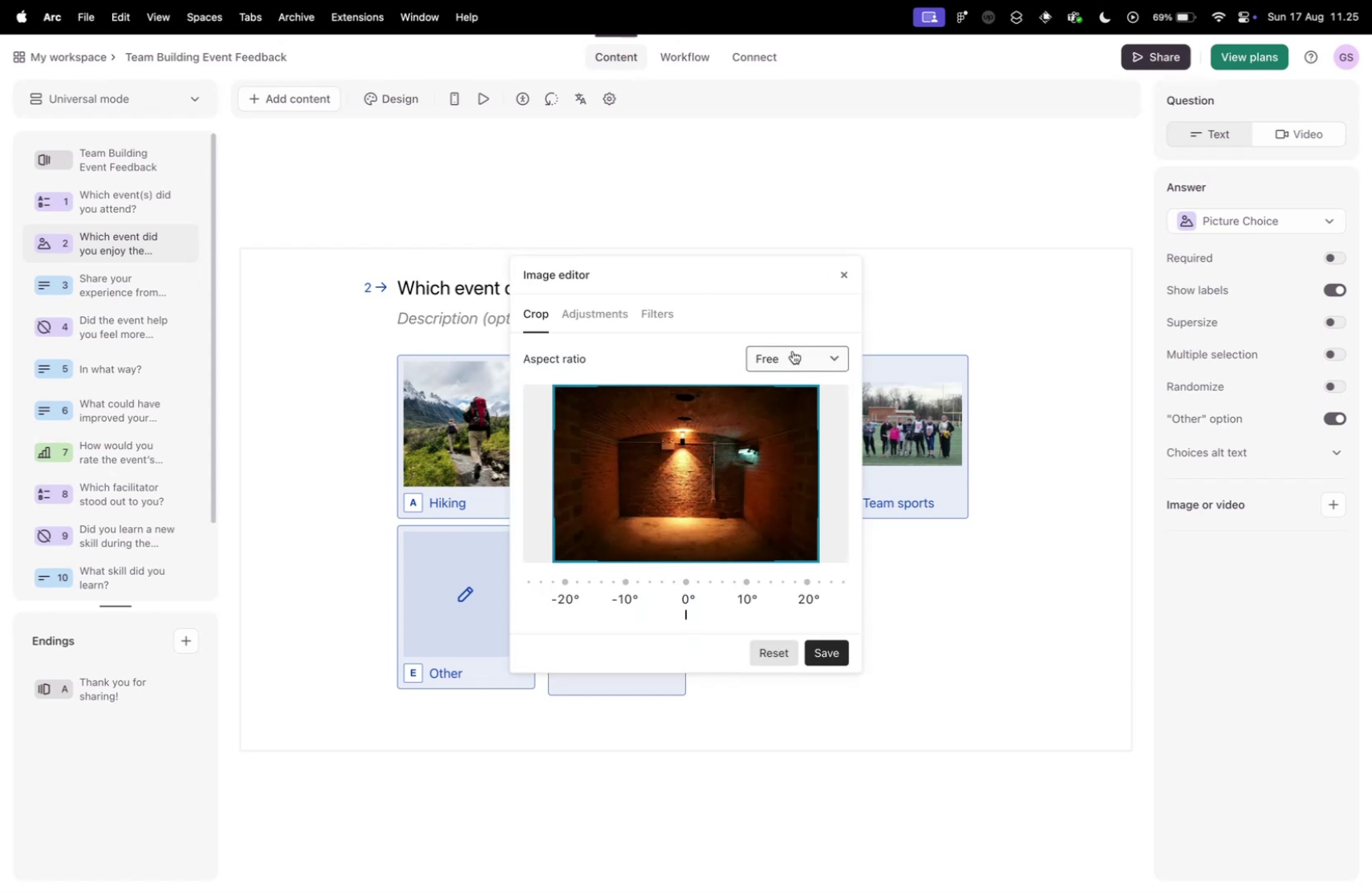 
left_click([793, 351])
 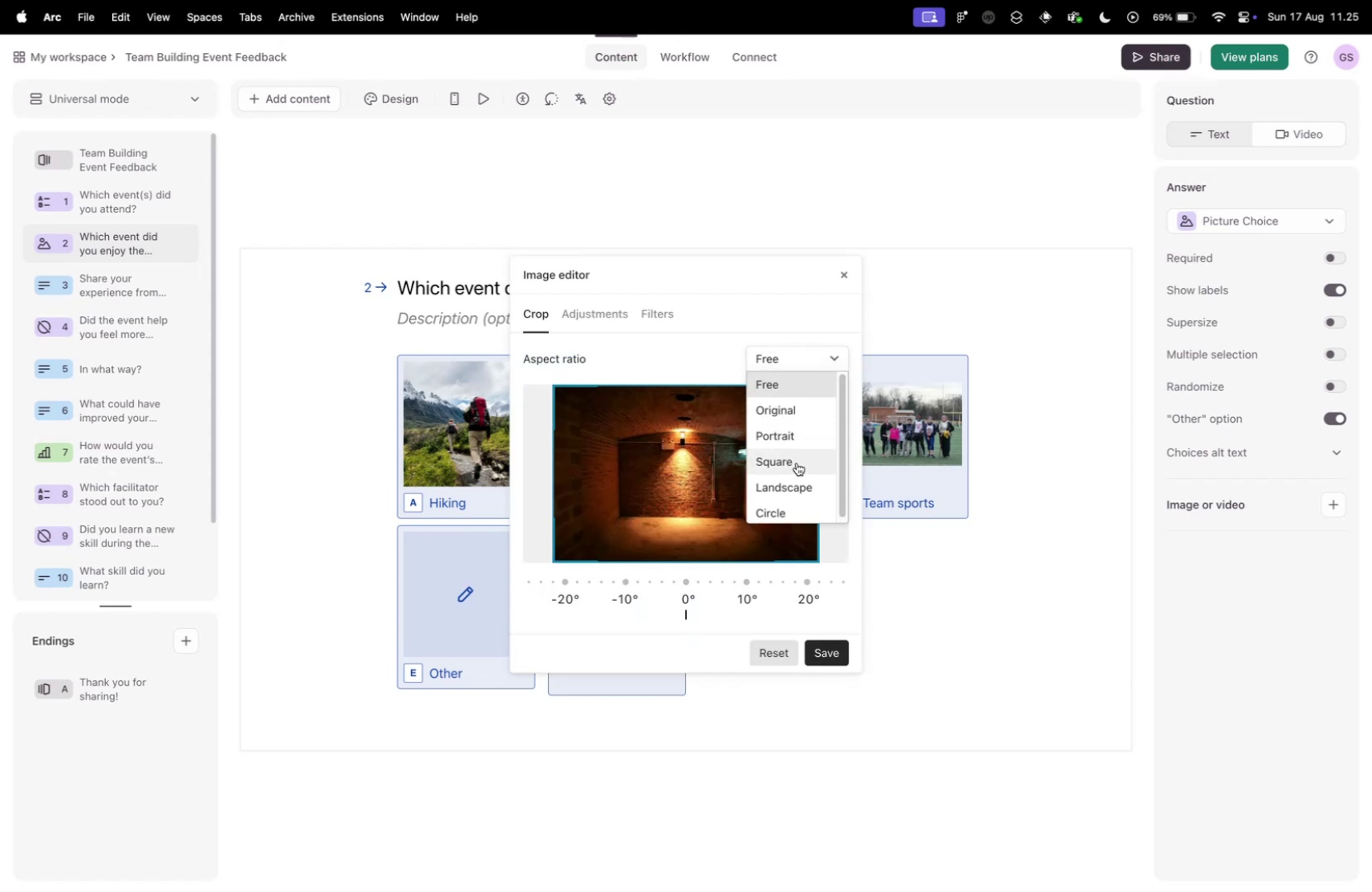 
left_click([797, 462])
 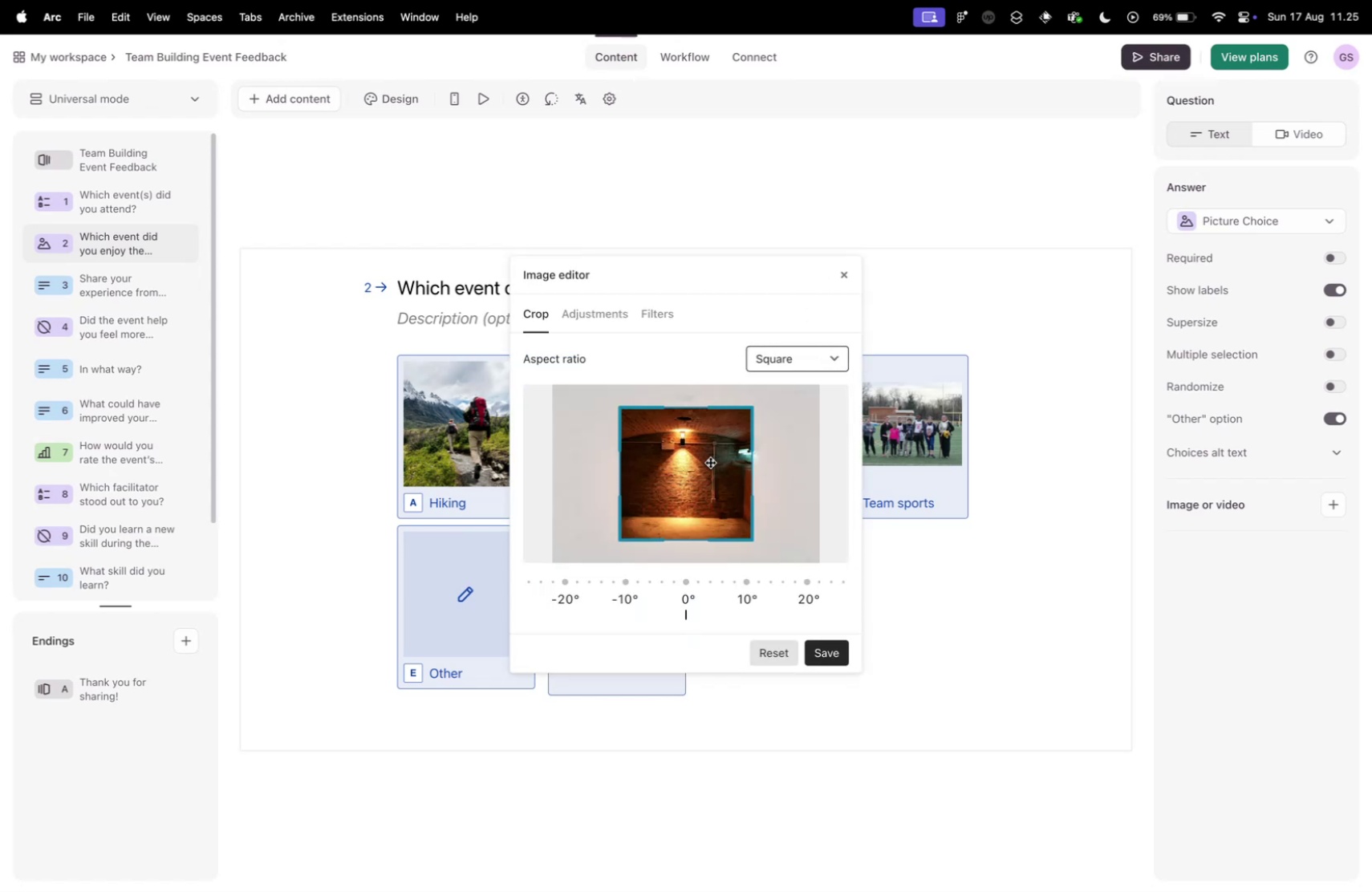 
left_click_drag(start_coordinate=[708, 460], to_coordinate=[653, 403])
 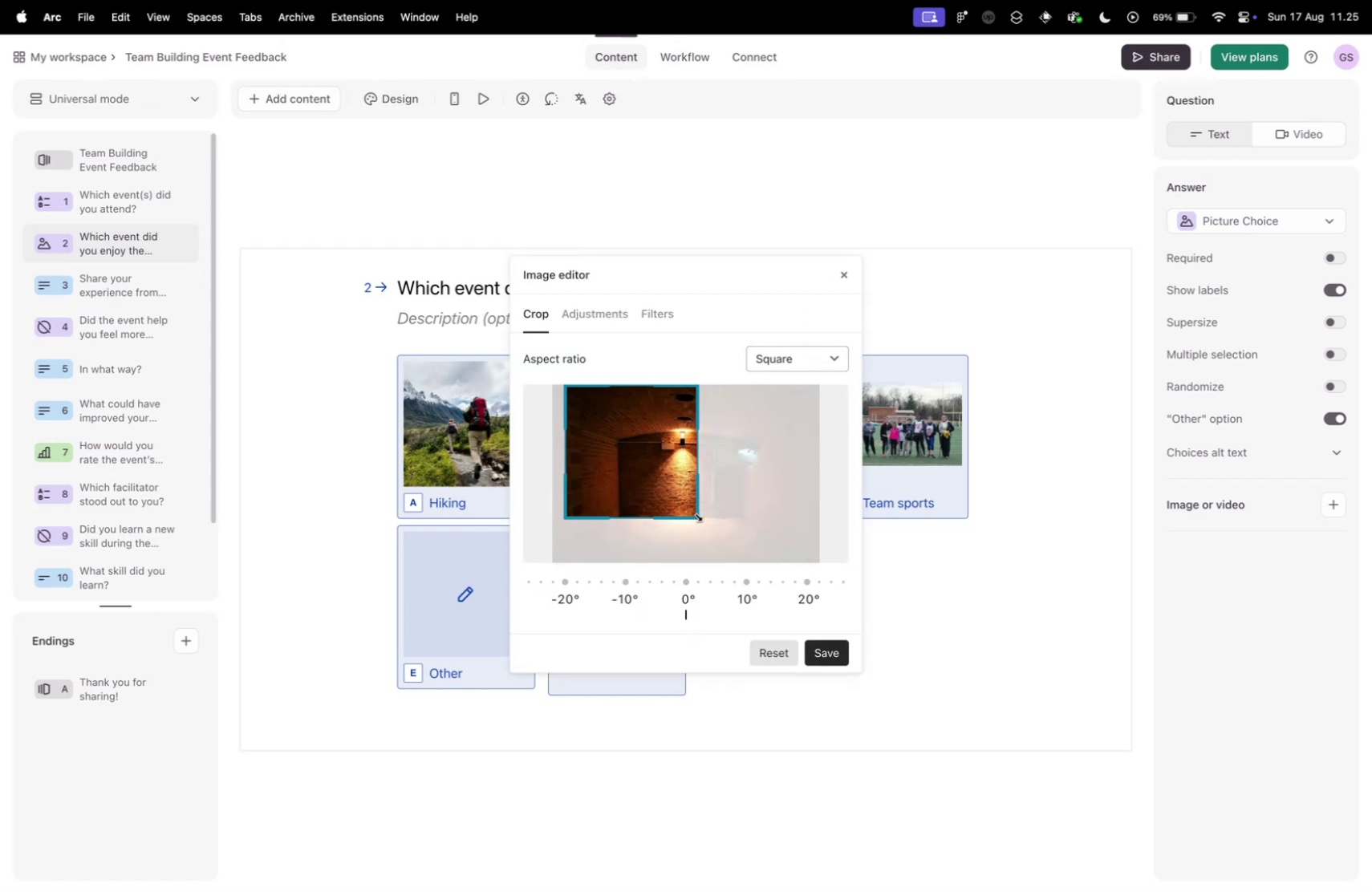 
left_click_drag(start_coordinate=[696, 514], to_coordinate=[944, 593])
 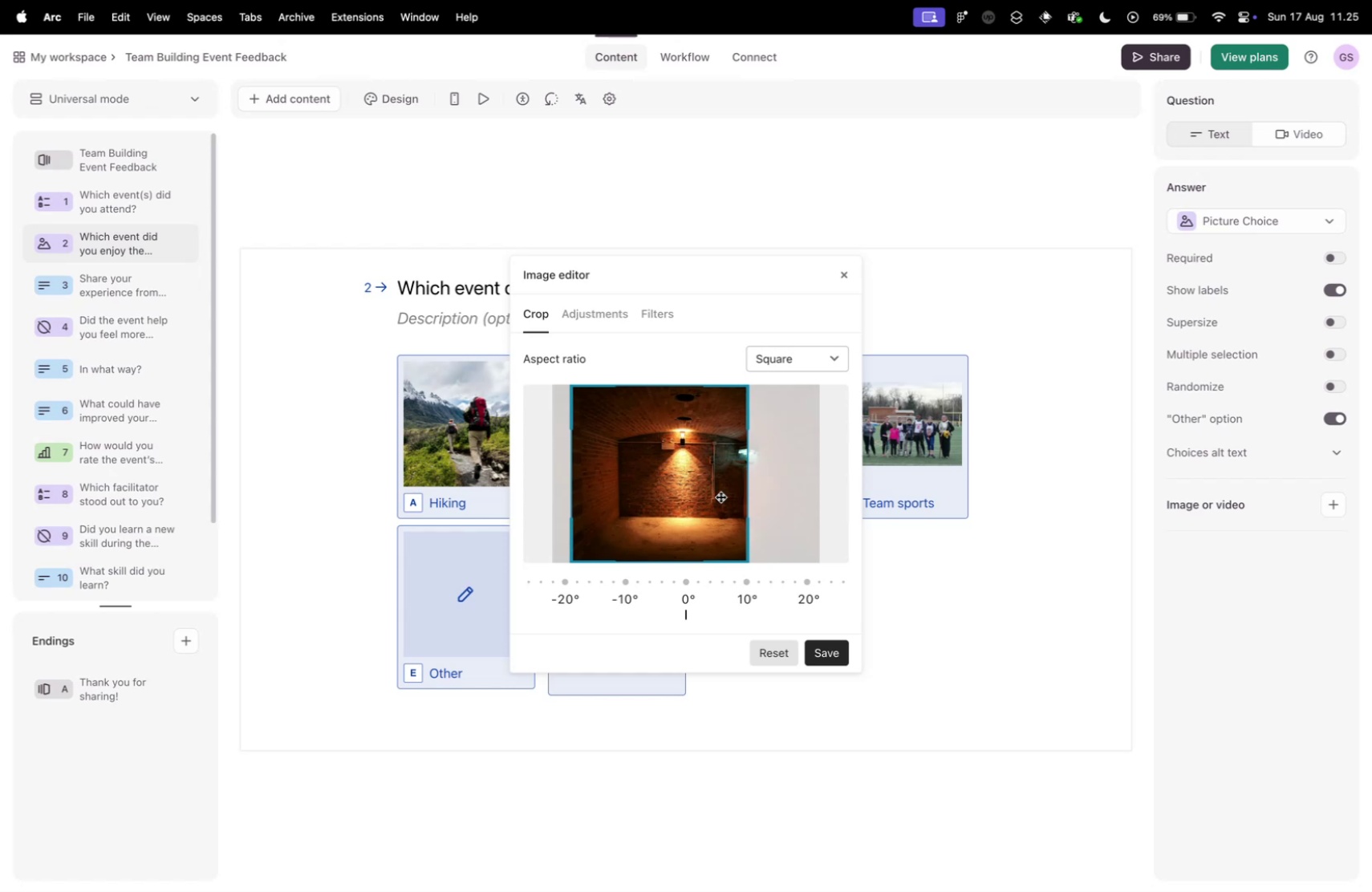 
left_click_drag(start_coordinate=[713, 496], to_coordinate=[742, 496])
 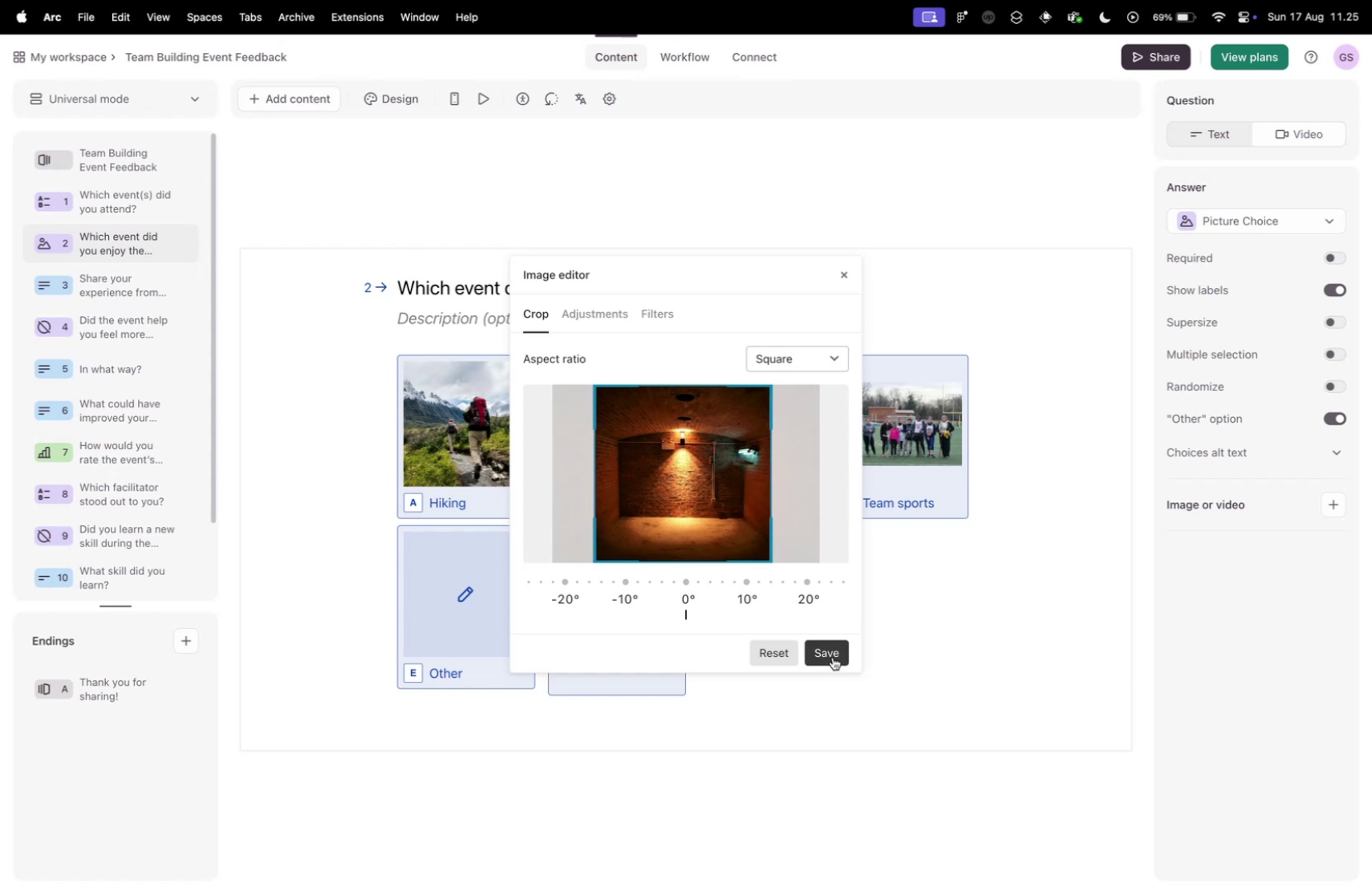 
left_click([833, 656])
 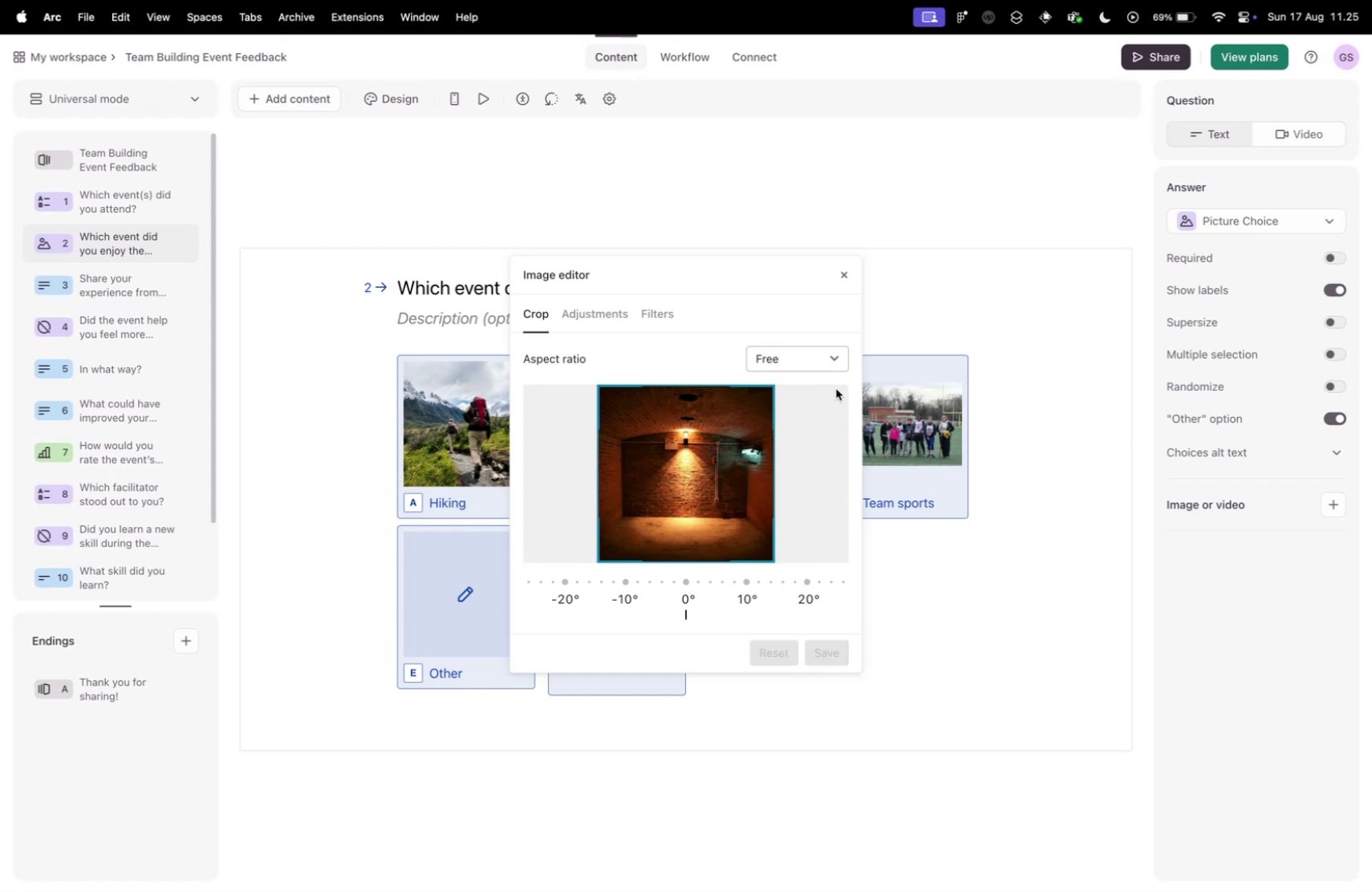 
left_click([844, 277])
 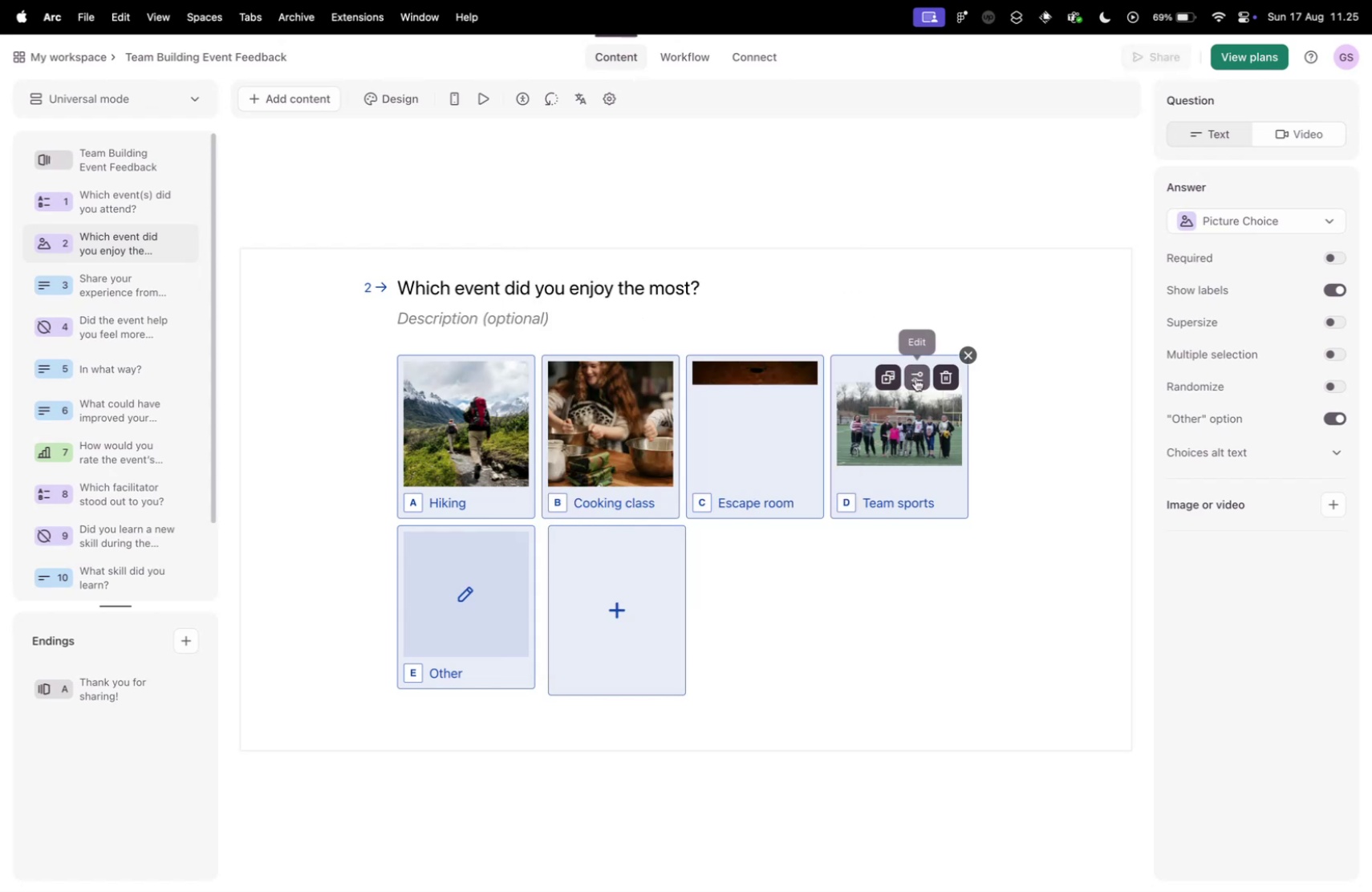 
left_click([915, 378])
 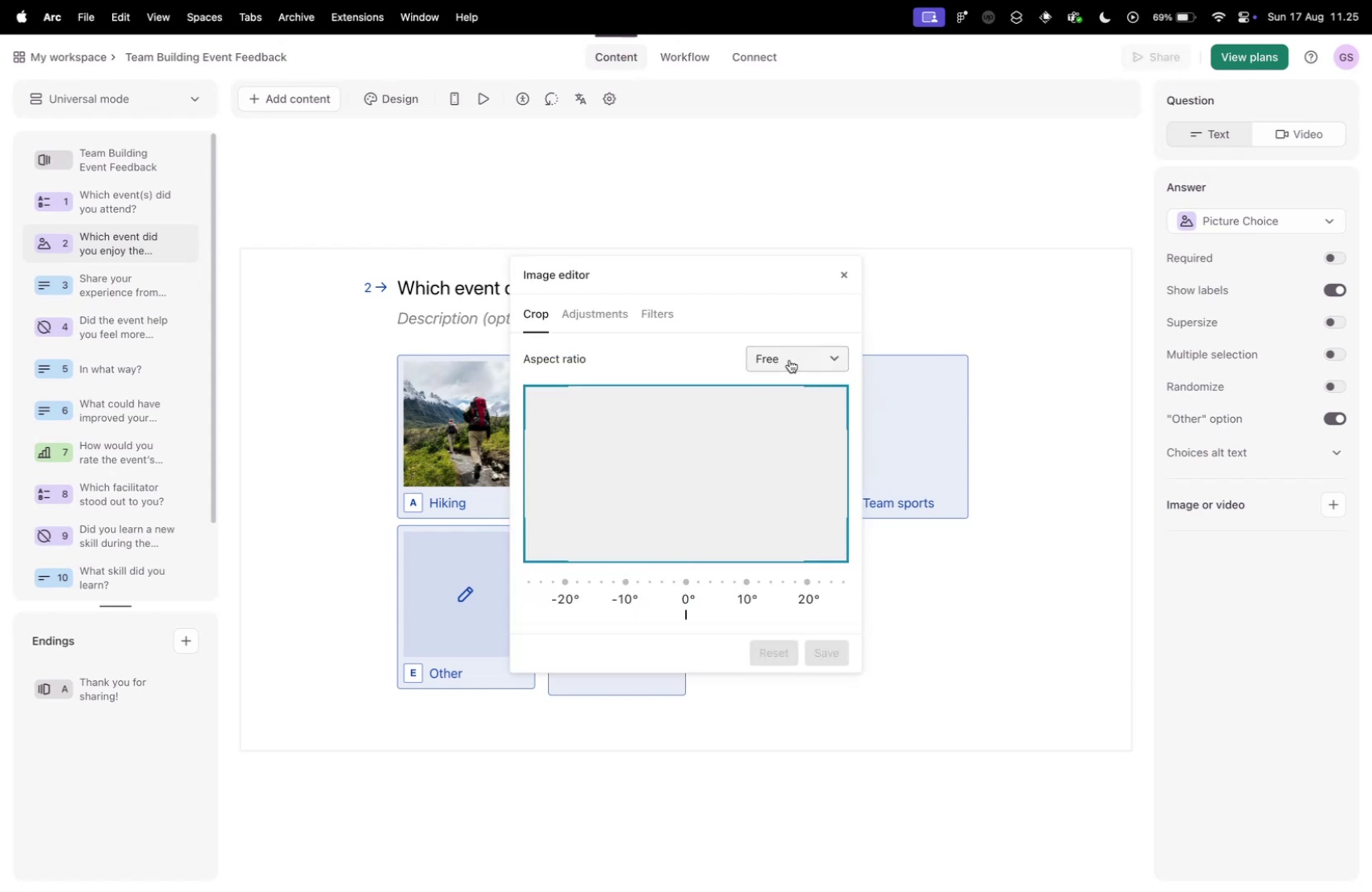 
left_click([790, 359])
 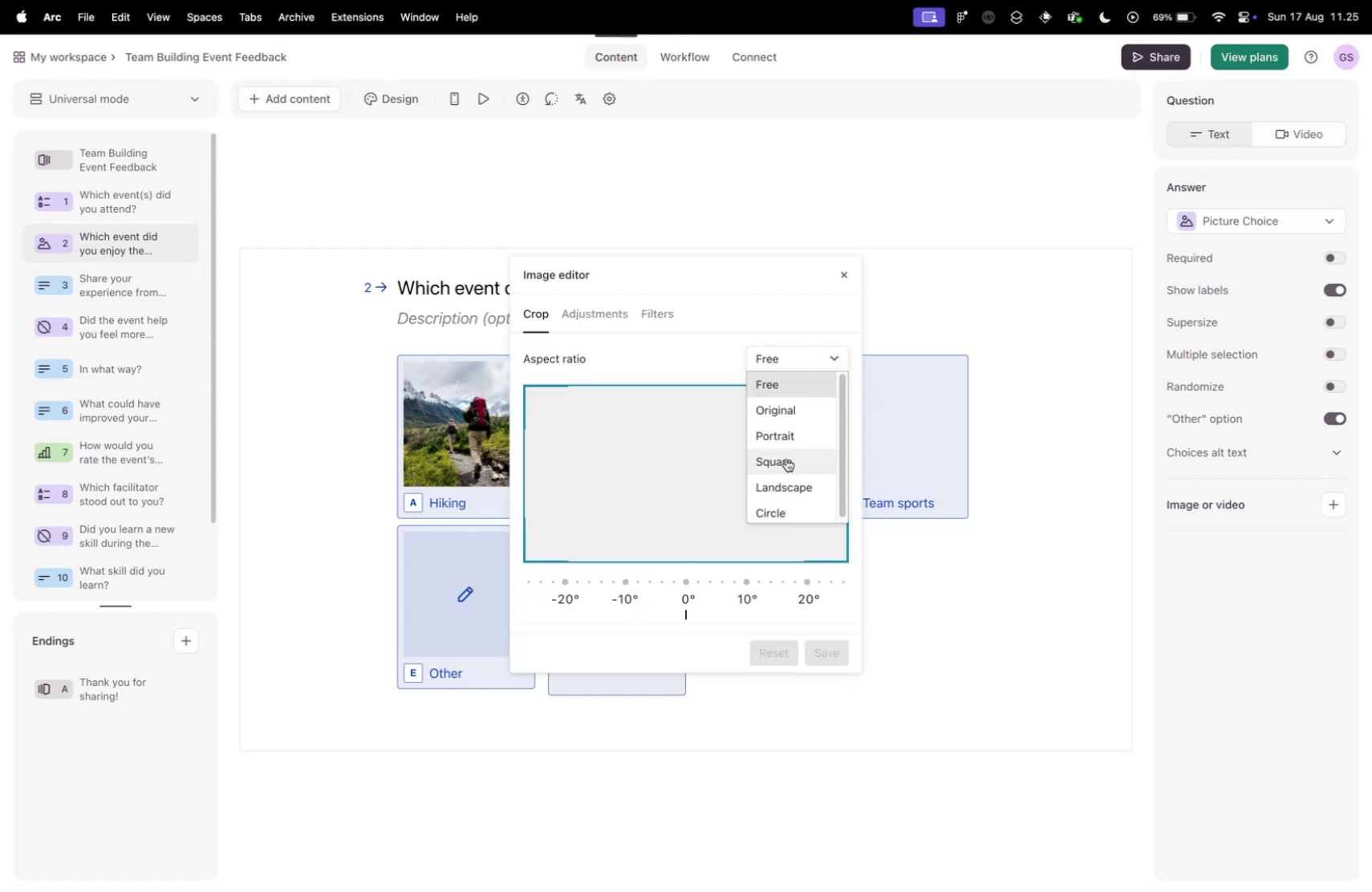 
left_click([786, 458])
 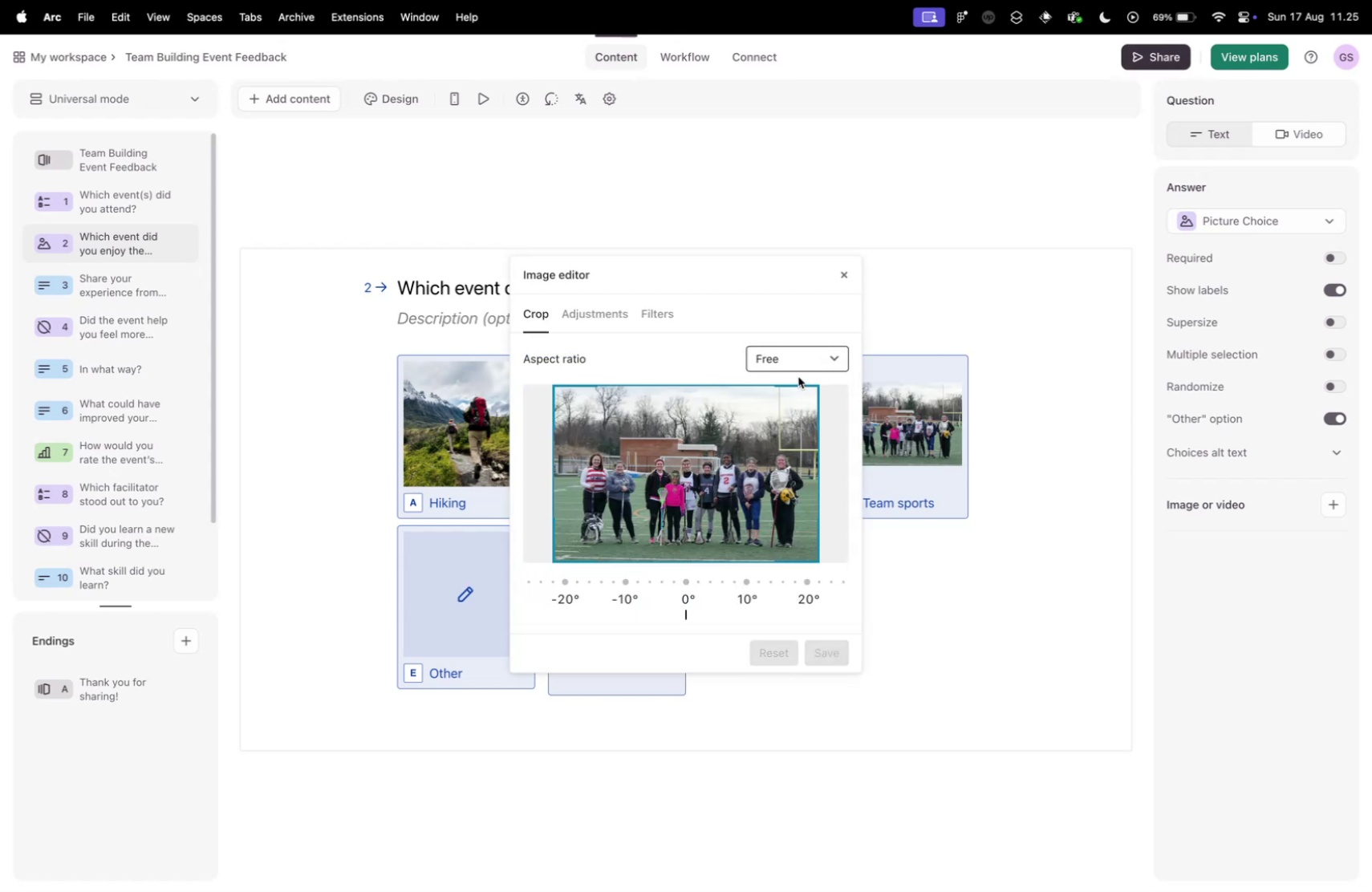 
left_click([796, 370])
 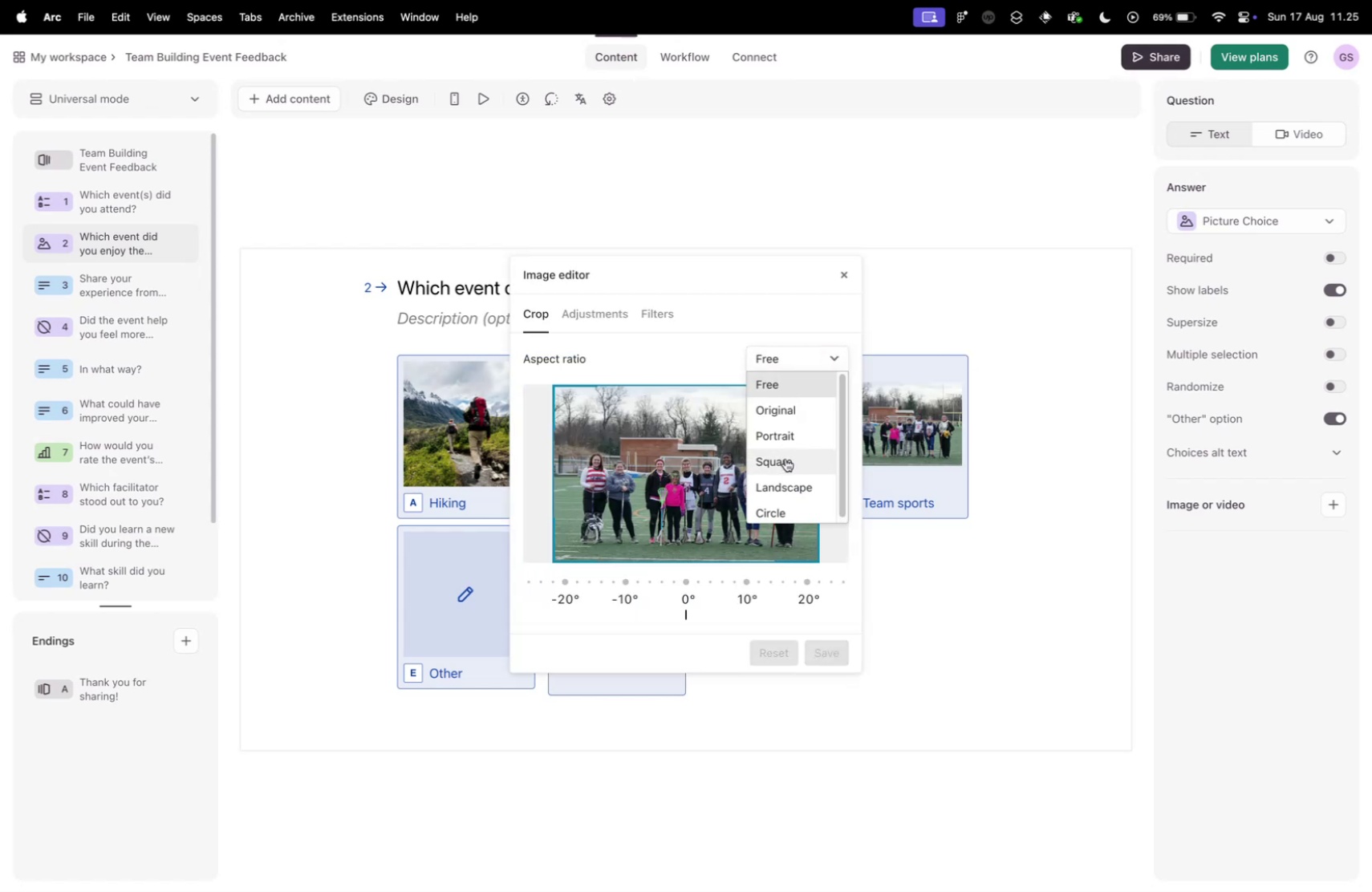 
left_click([785, 458])
 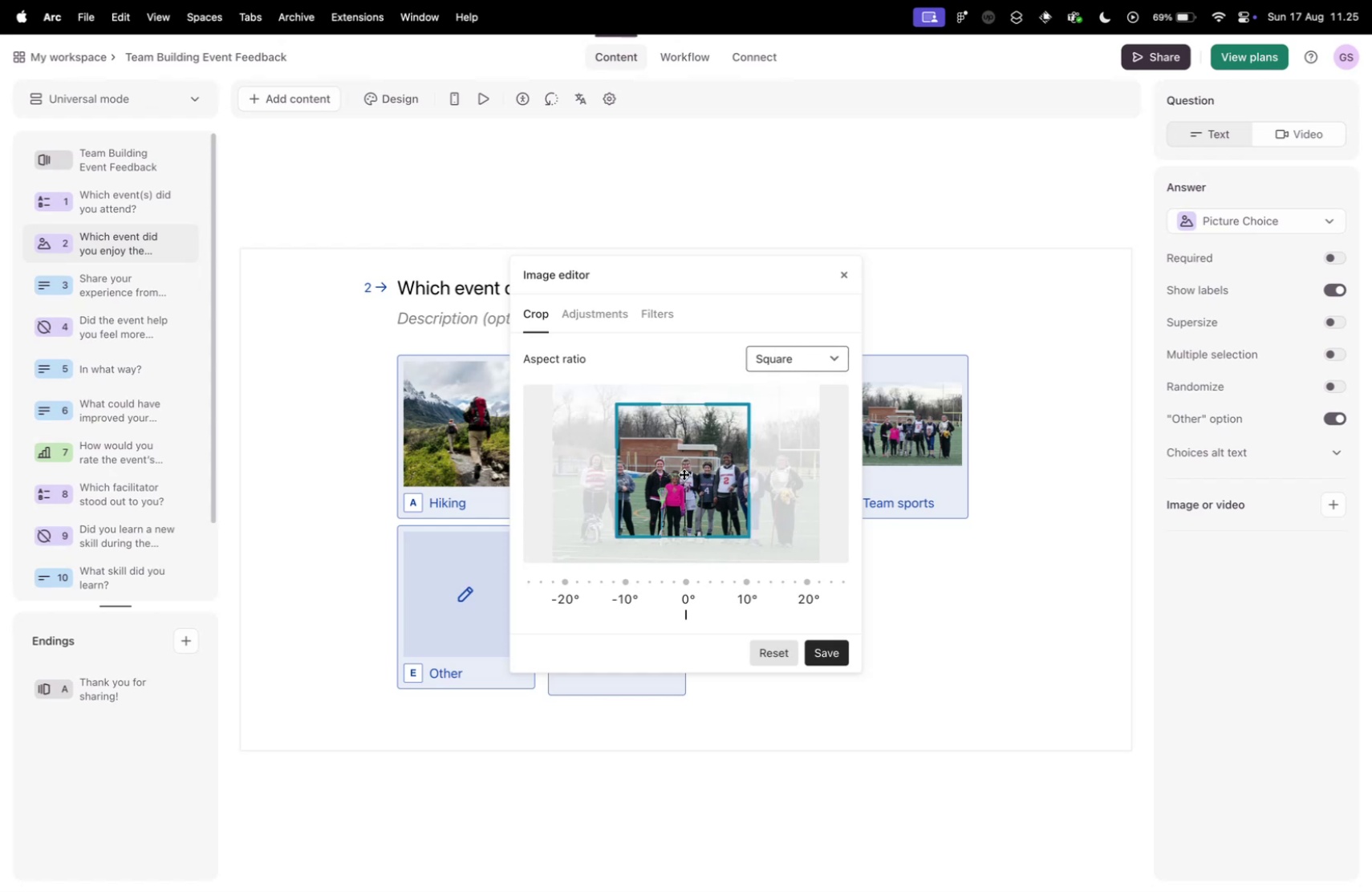 
left_click_drag(start_coordinate=[689, 479], to_coordinate=[650, 432])
 